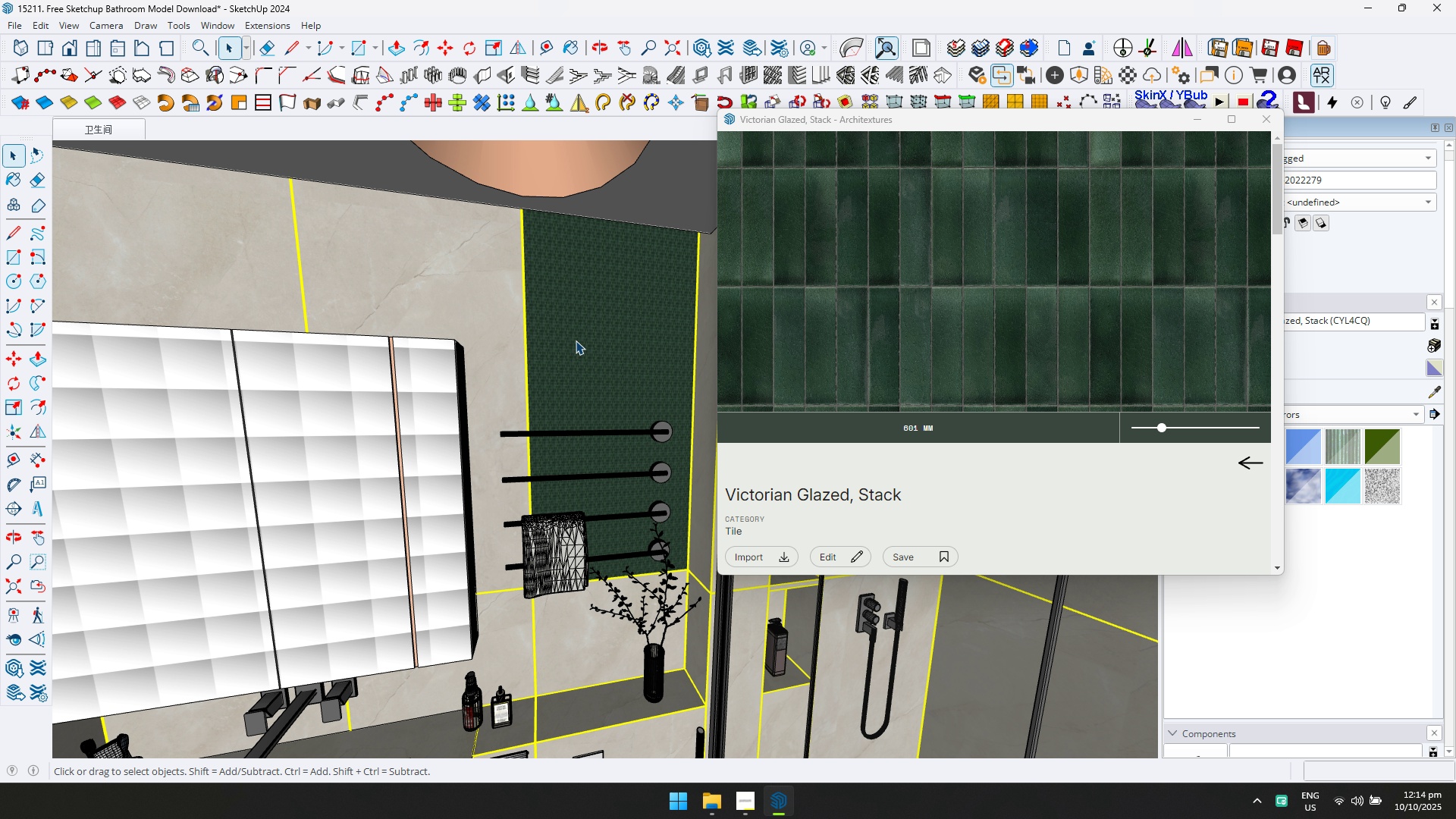 
double_click([576, 340])
 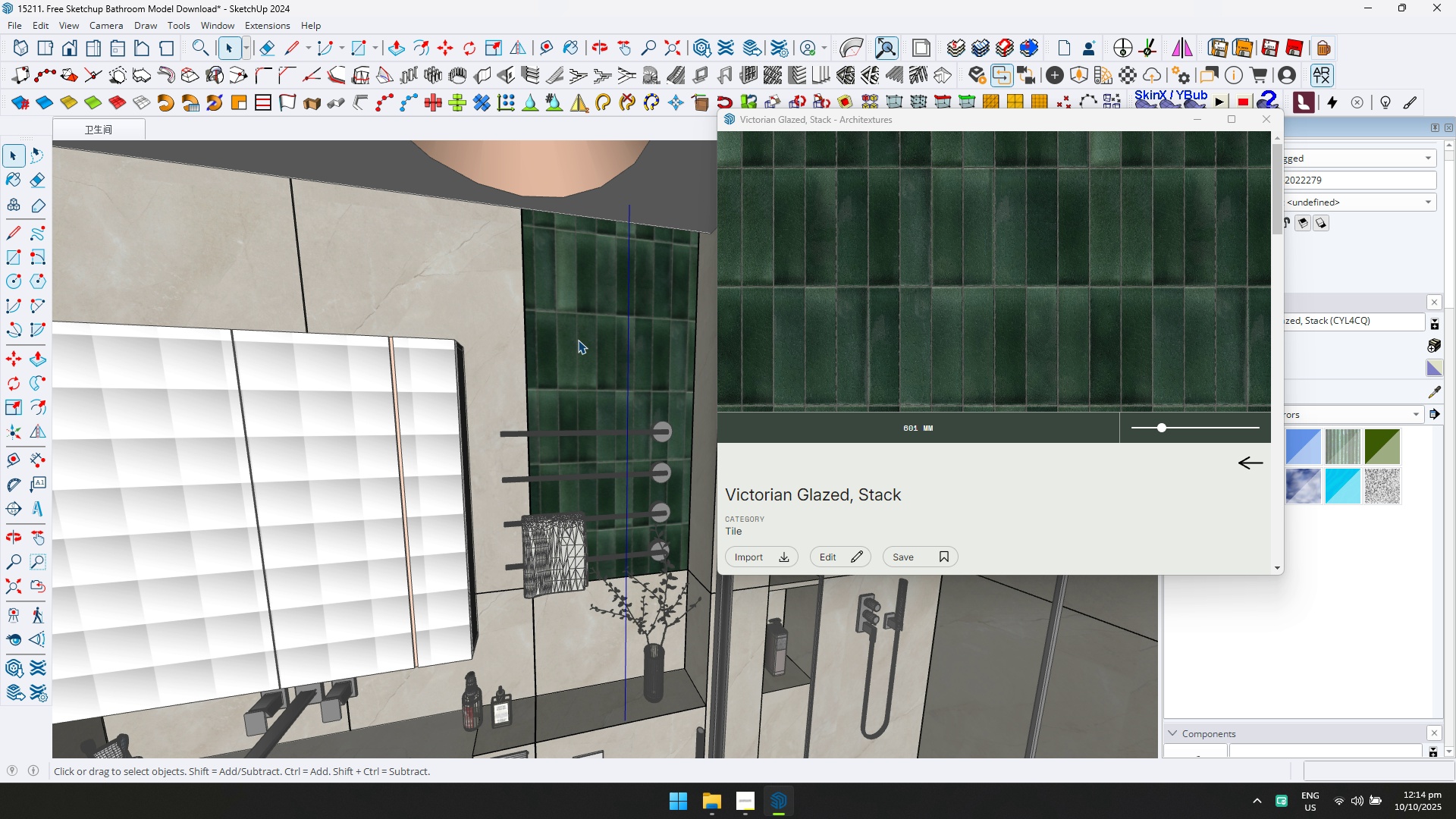 
triple_click([578, 340])
 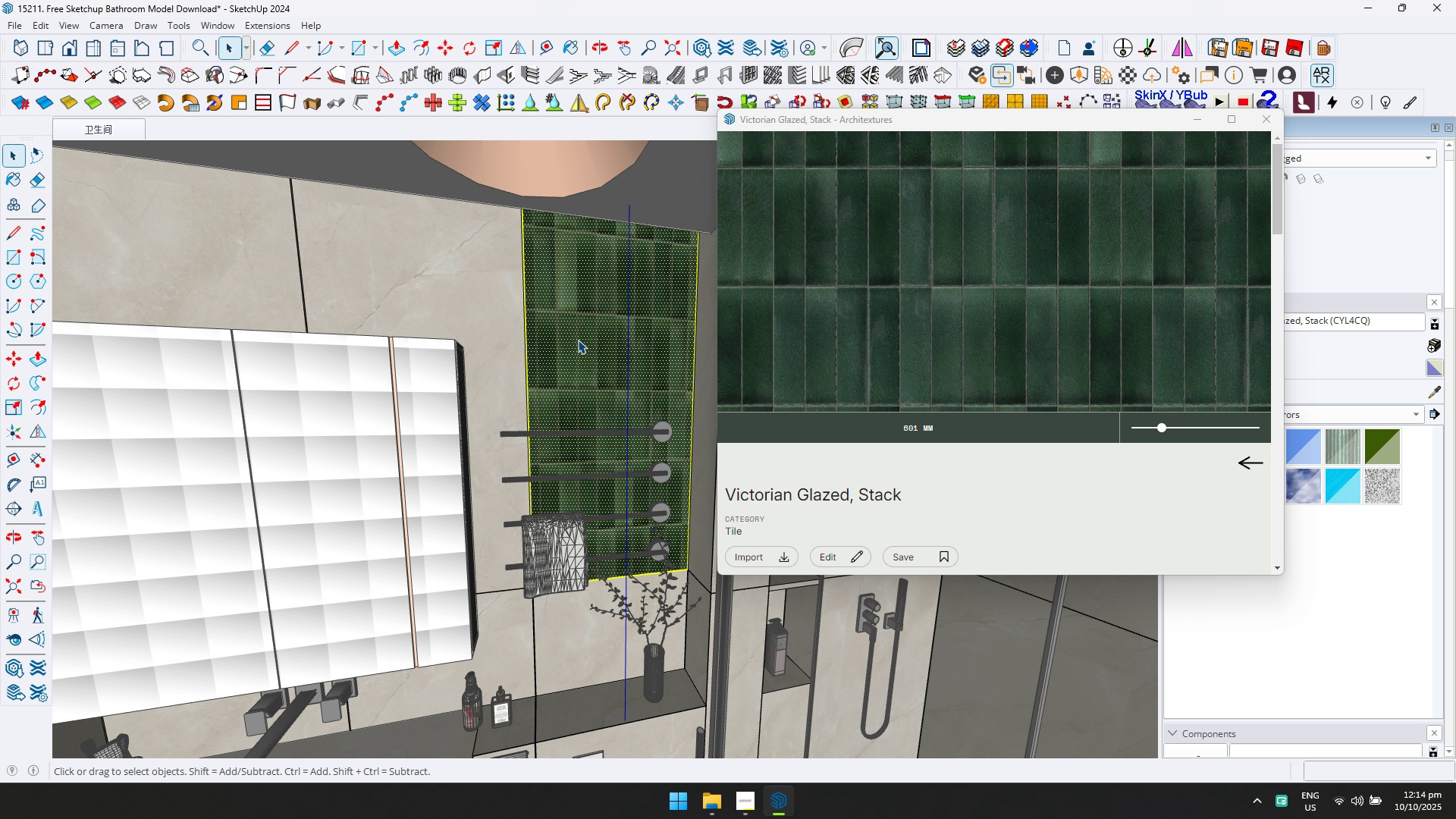 
key(Escape)
 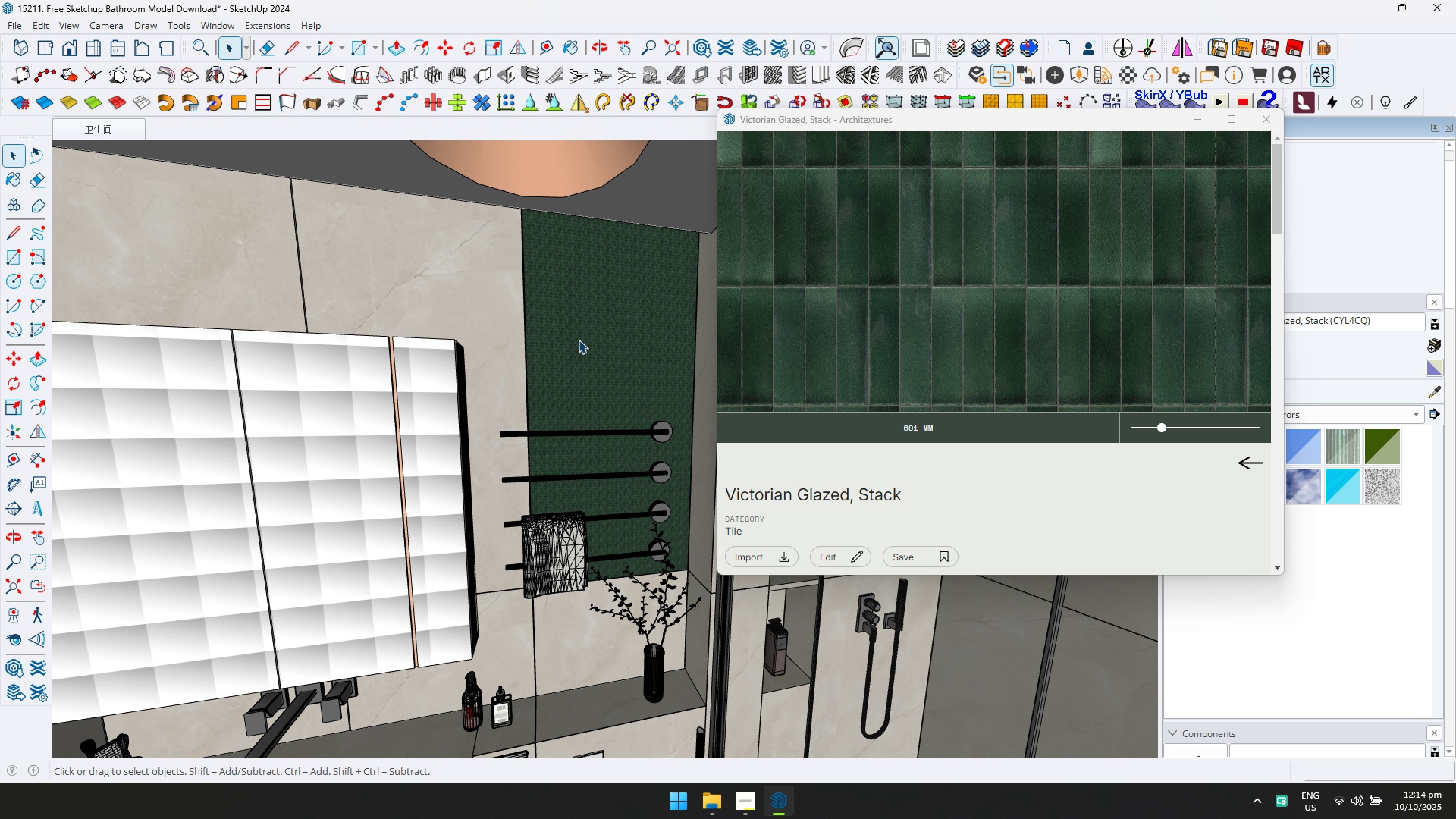 
double_click([579, 340])
 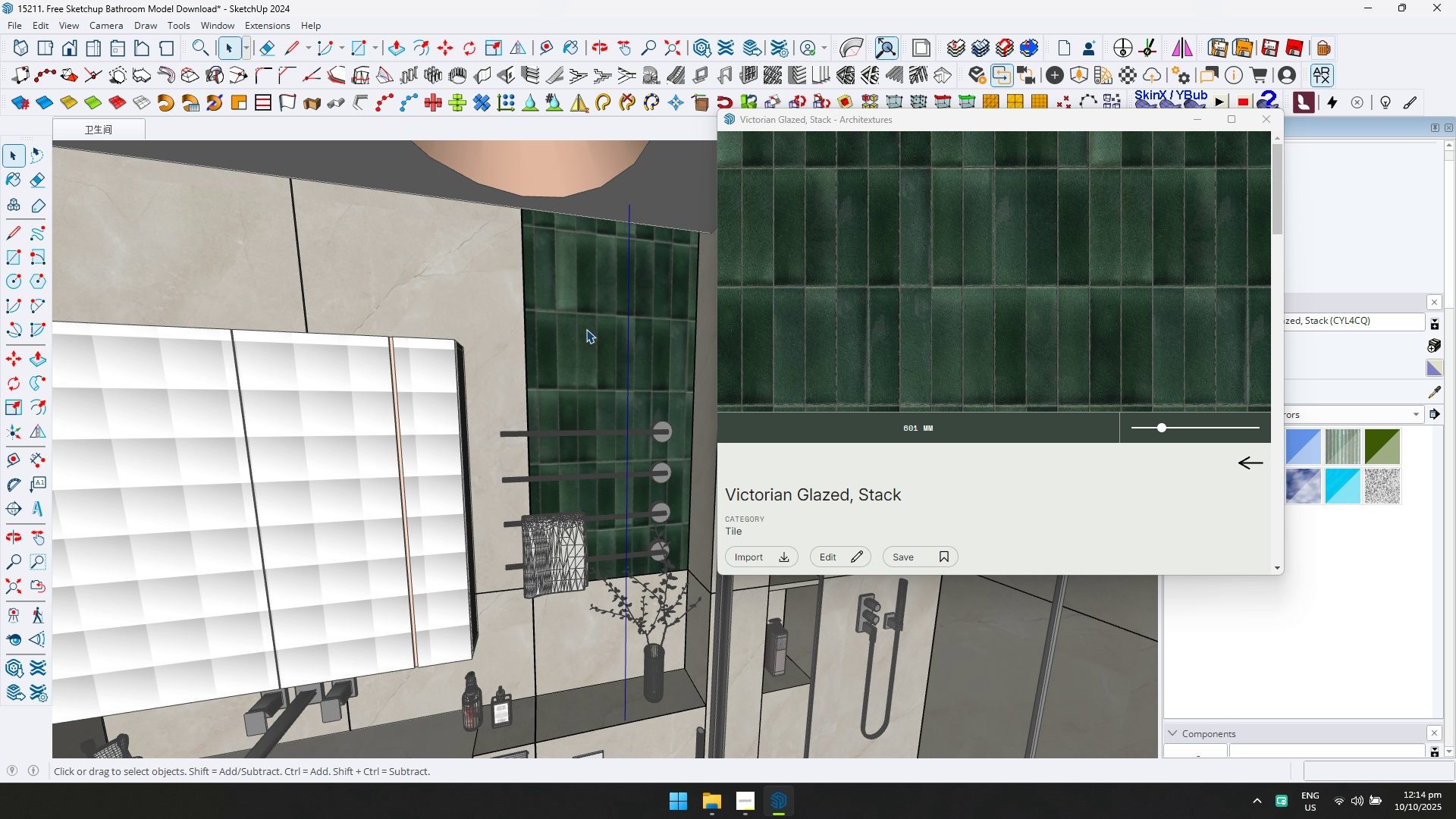 
triple_click([586, 329])
 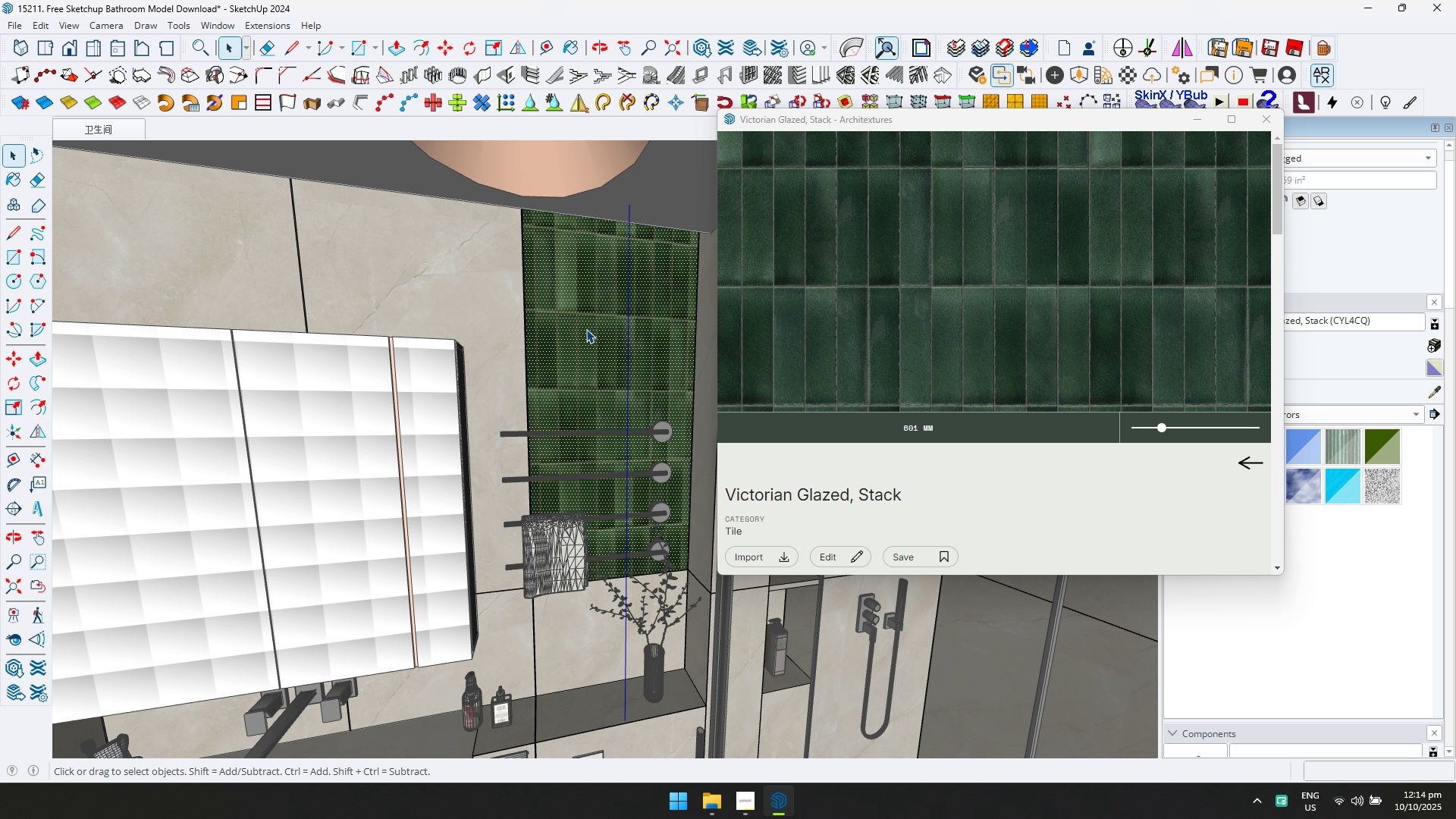 
right_click([586, 329])
 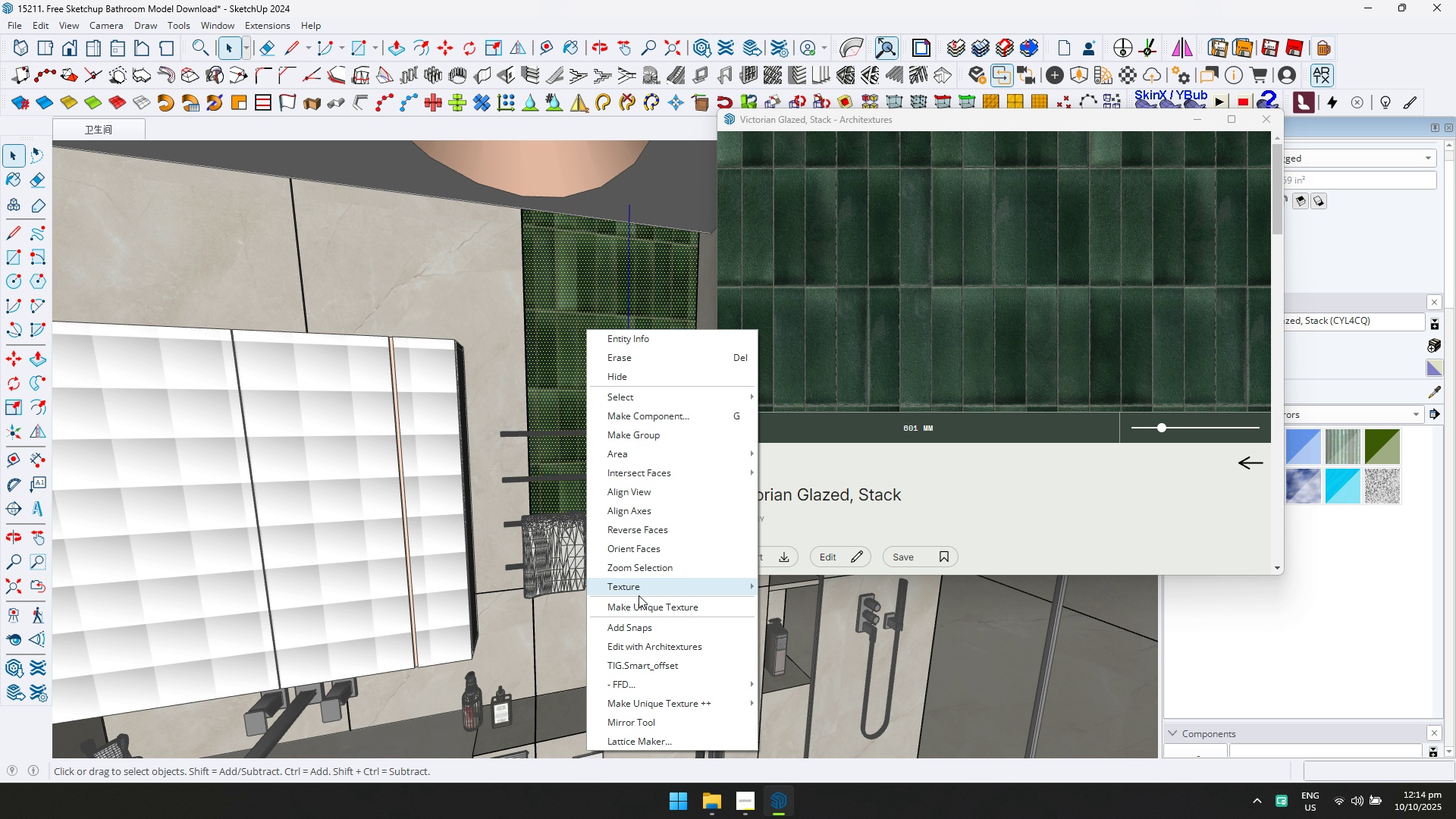 
left_click([639, 595])
 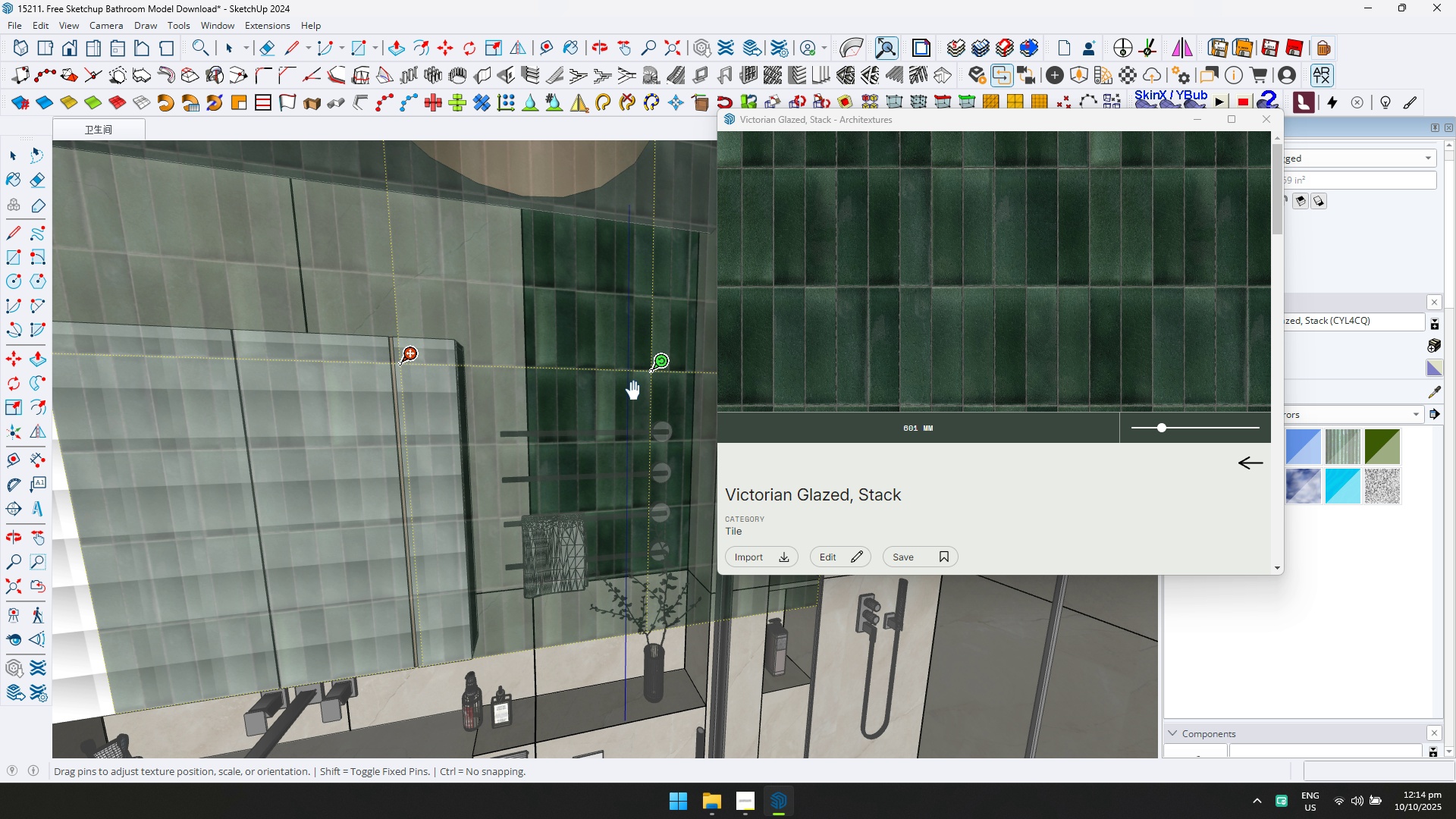 
left_click_drag(start_coordinate=[654, 372], to_coordinate=[827, 378])
 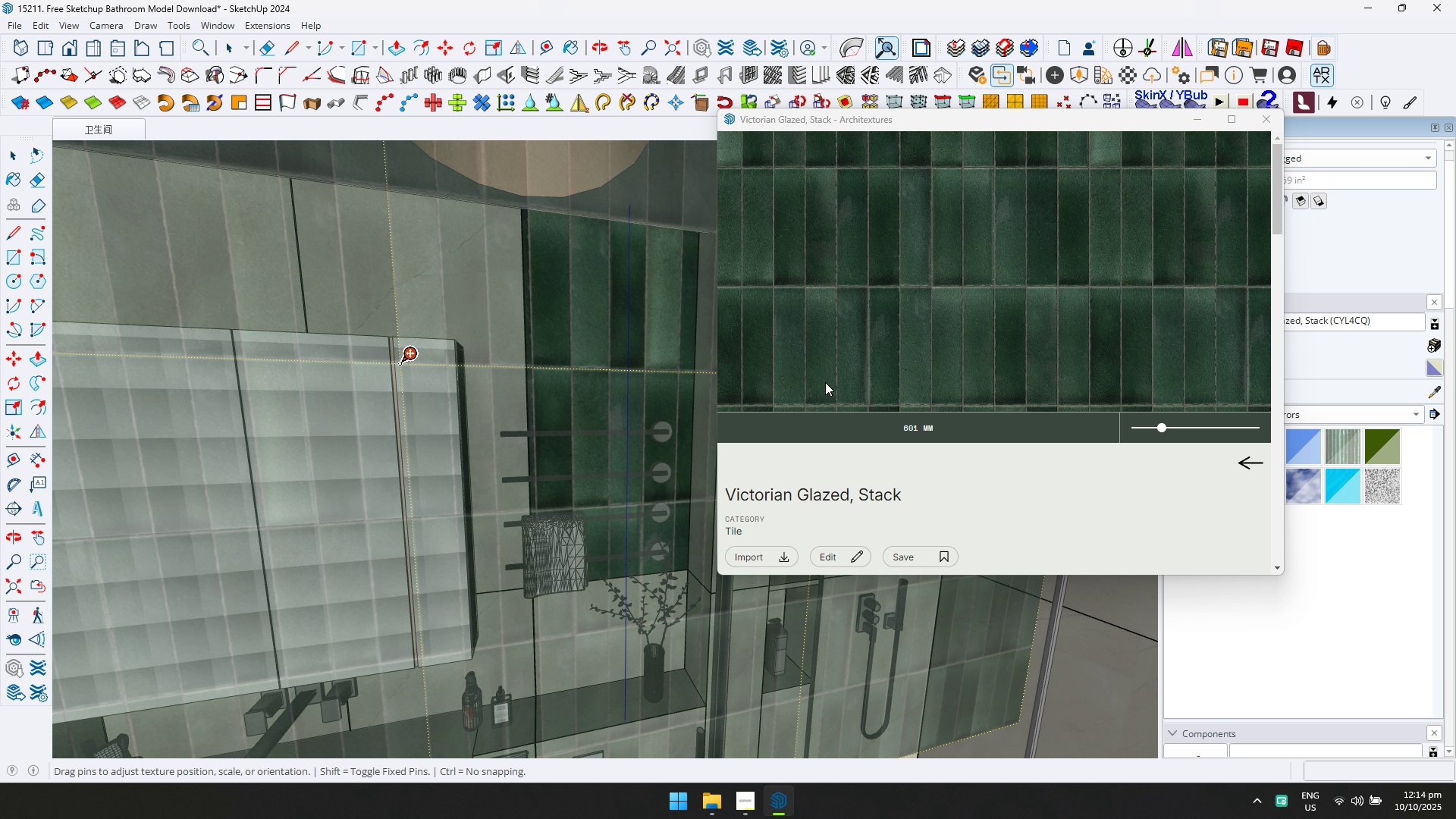 
key(Enter)
 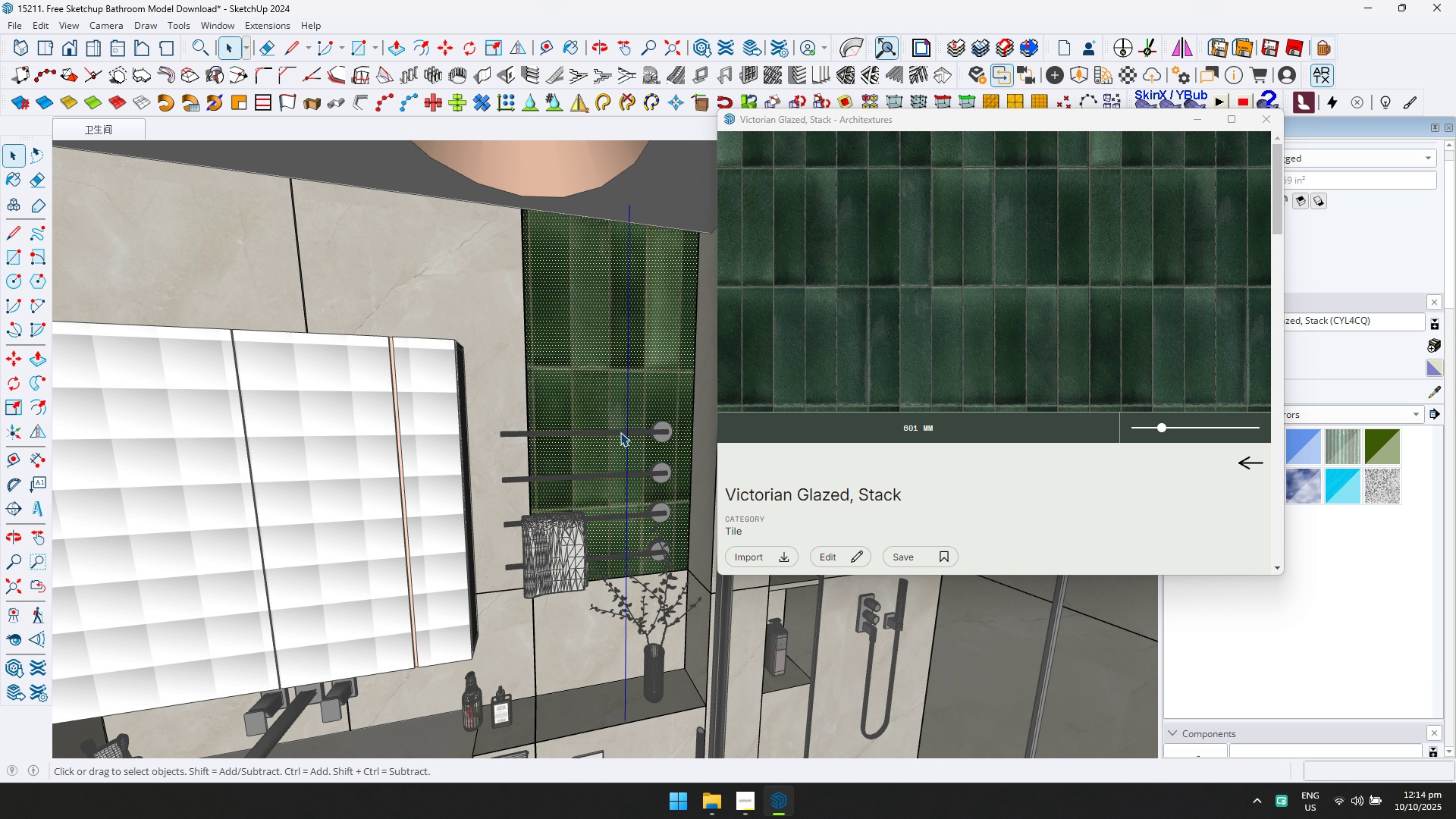 
key(Escape)
 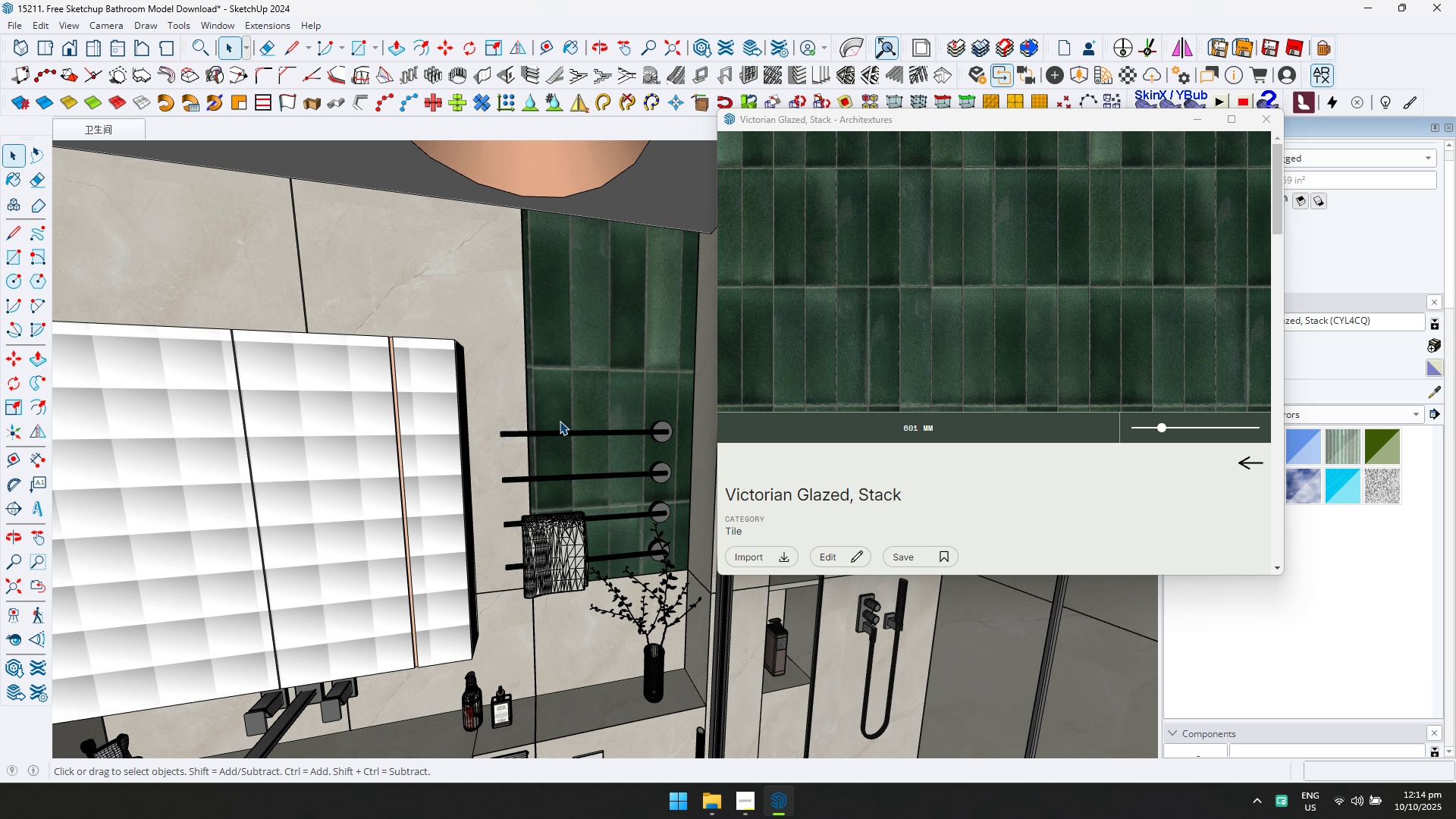 
key(Escape)
 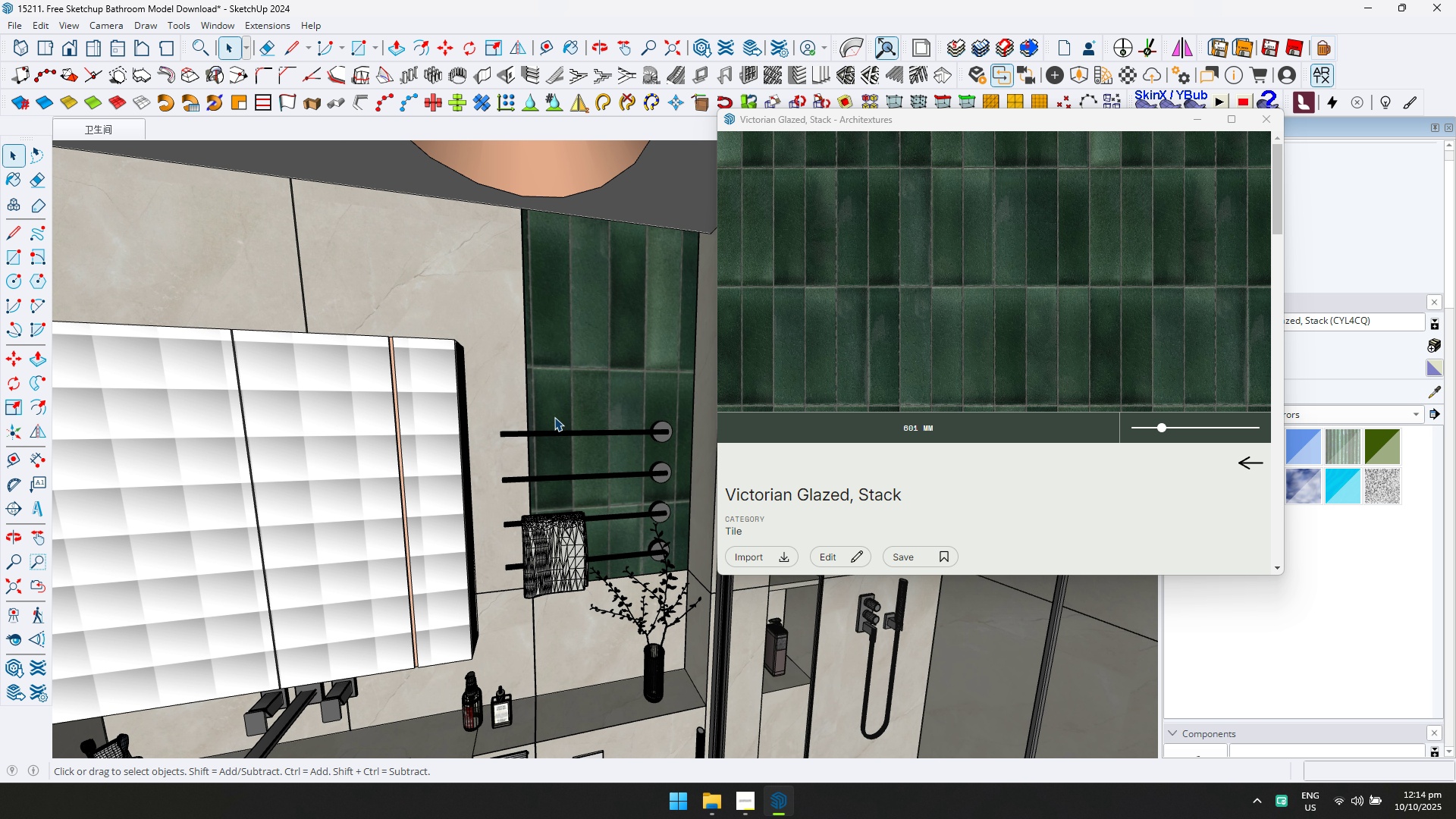 
scroll: coordinate [560, 417], scroll_direction: down, amount: 5.0
 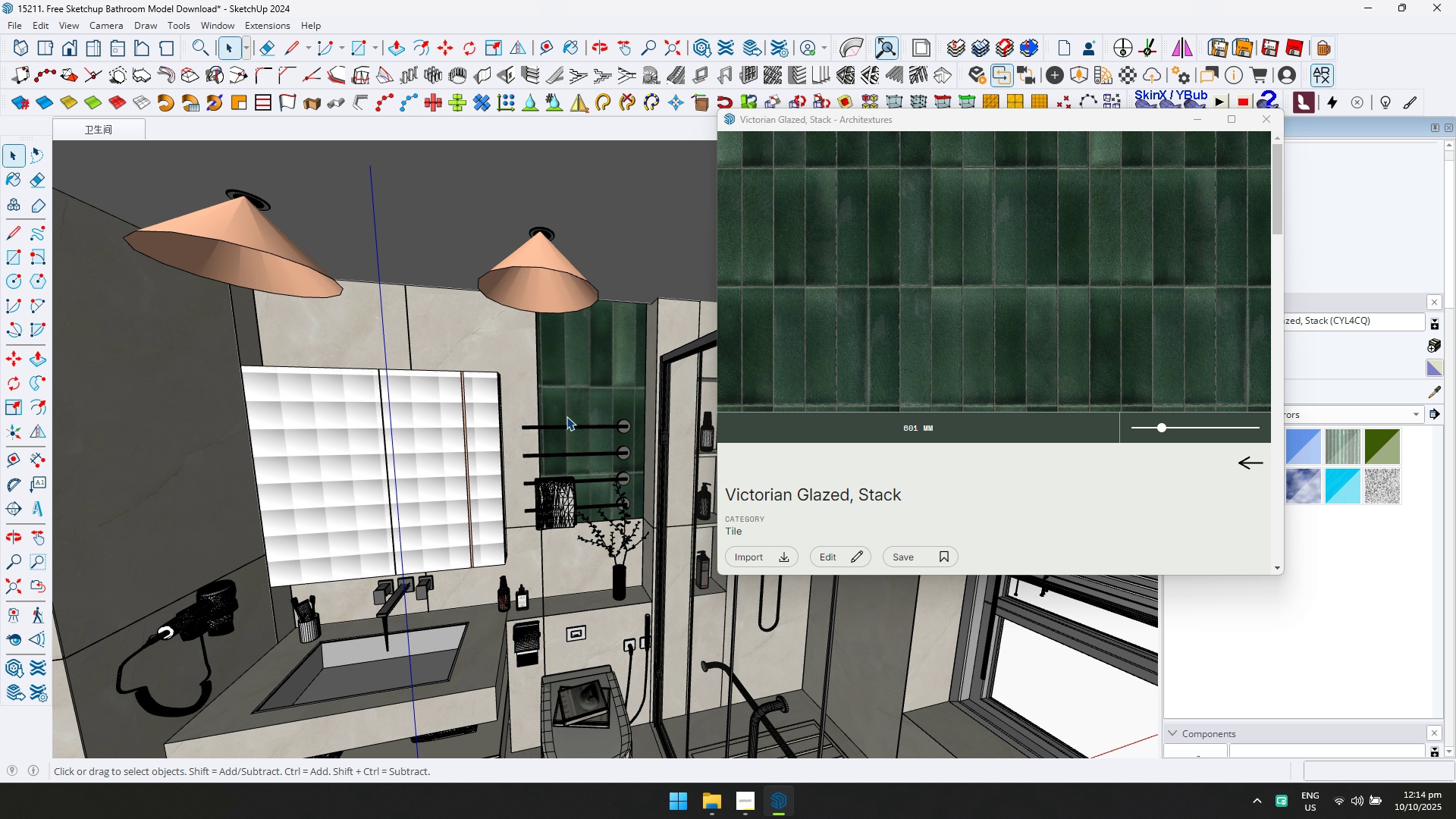 
scroll: coordinate [566, 416], scroll_direction: up, amount: 5.0
 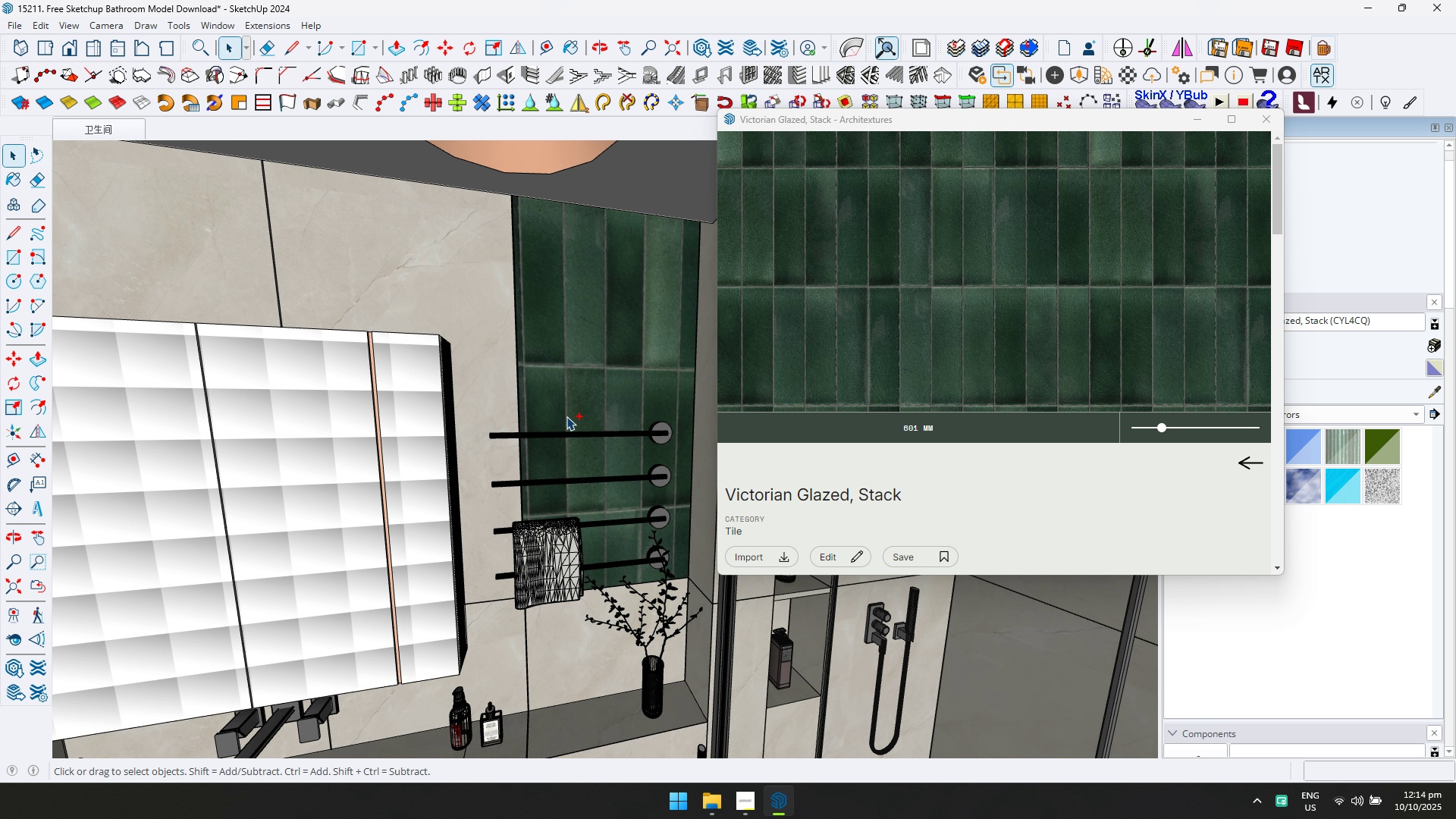 
key(Control+Z)
 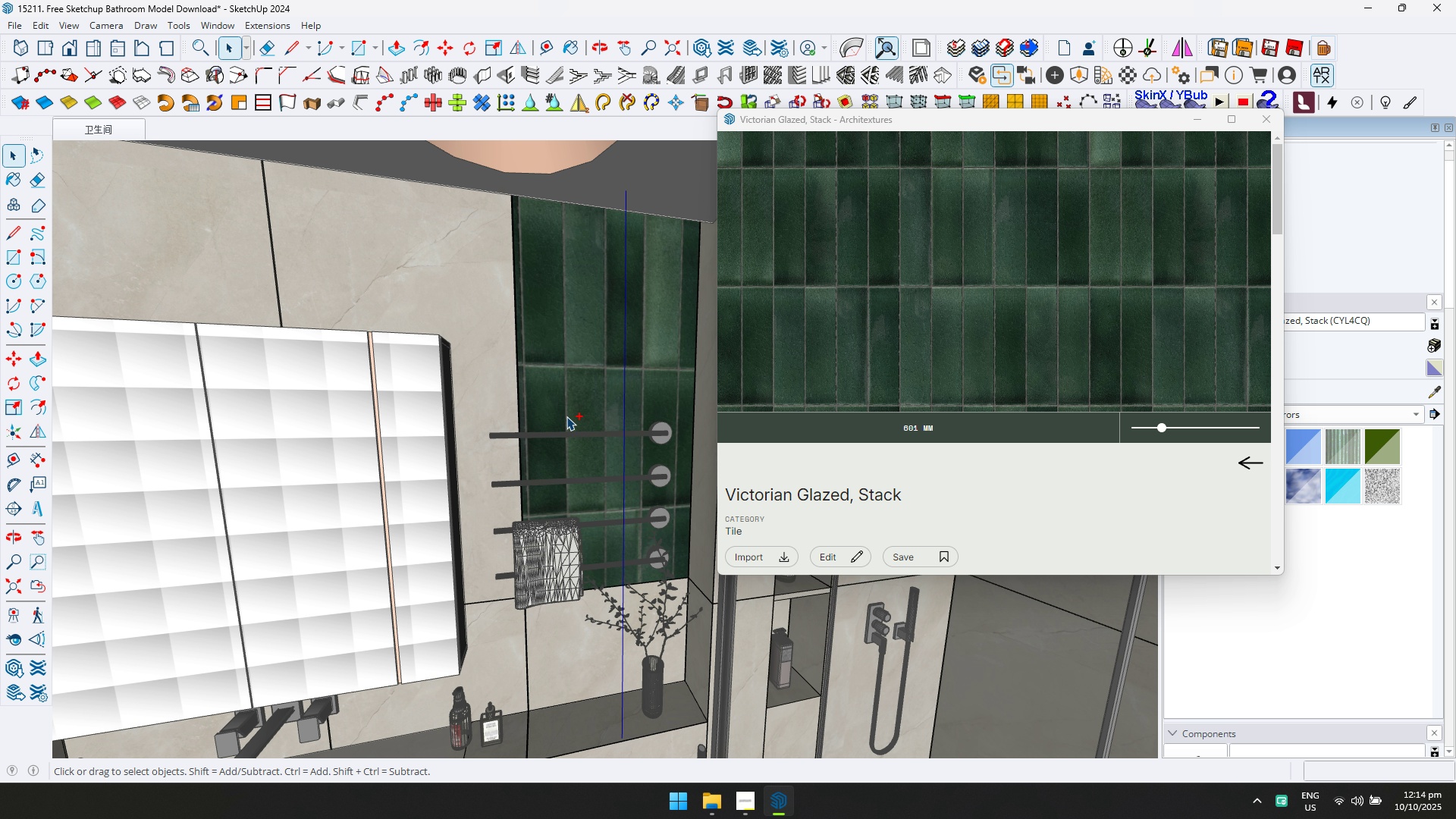 
key(Control+Z)
 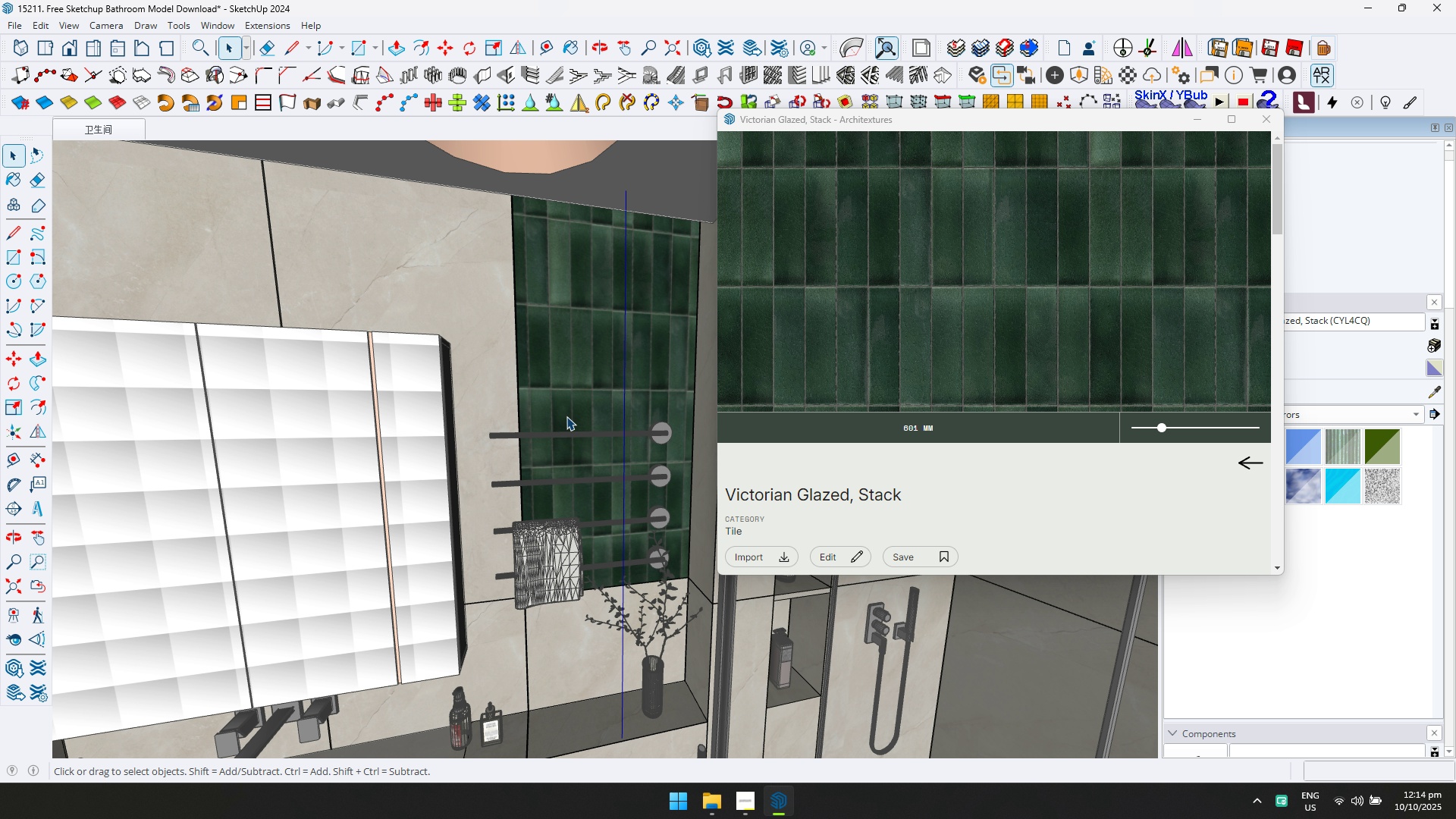 
key(Escape)
 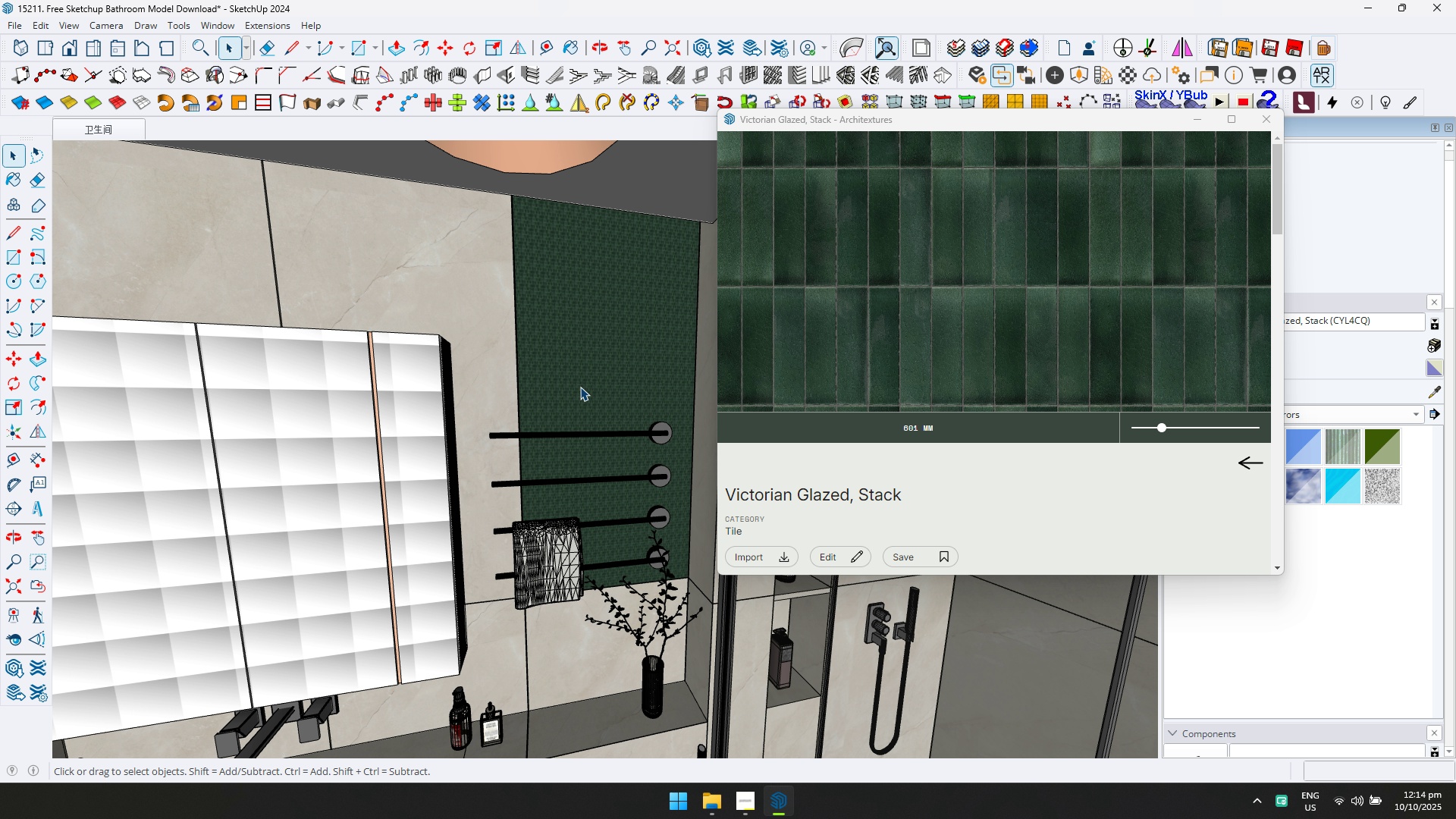 
left_click([582, 383])
 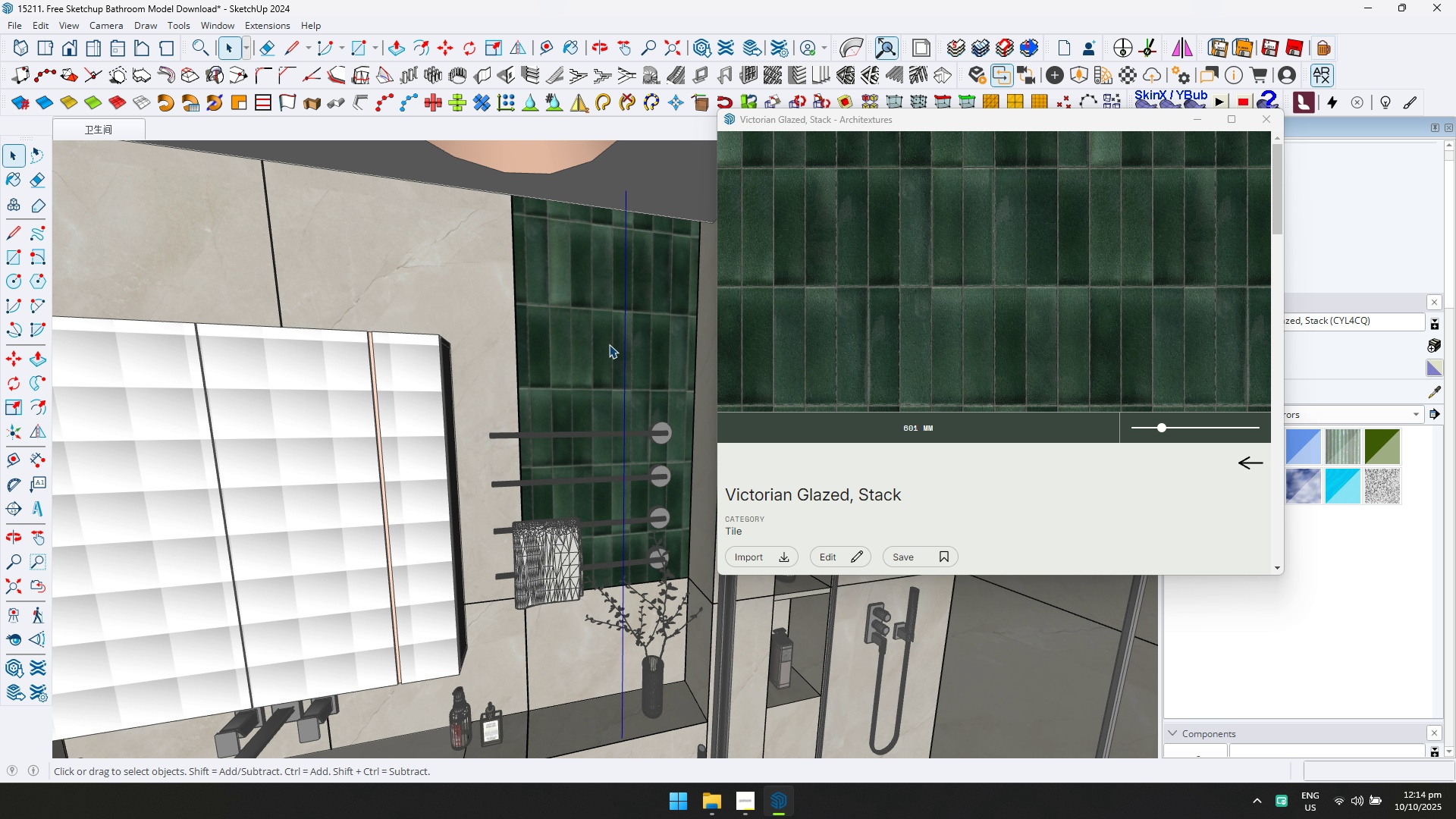 
triple_click([609, 344])
 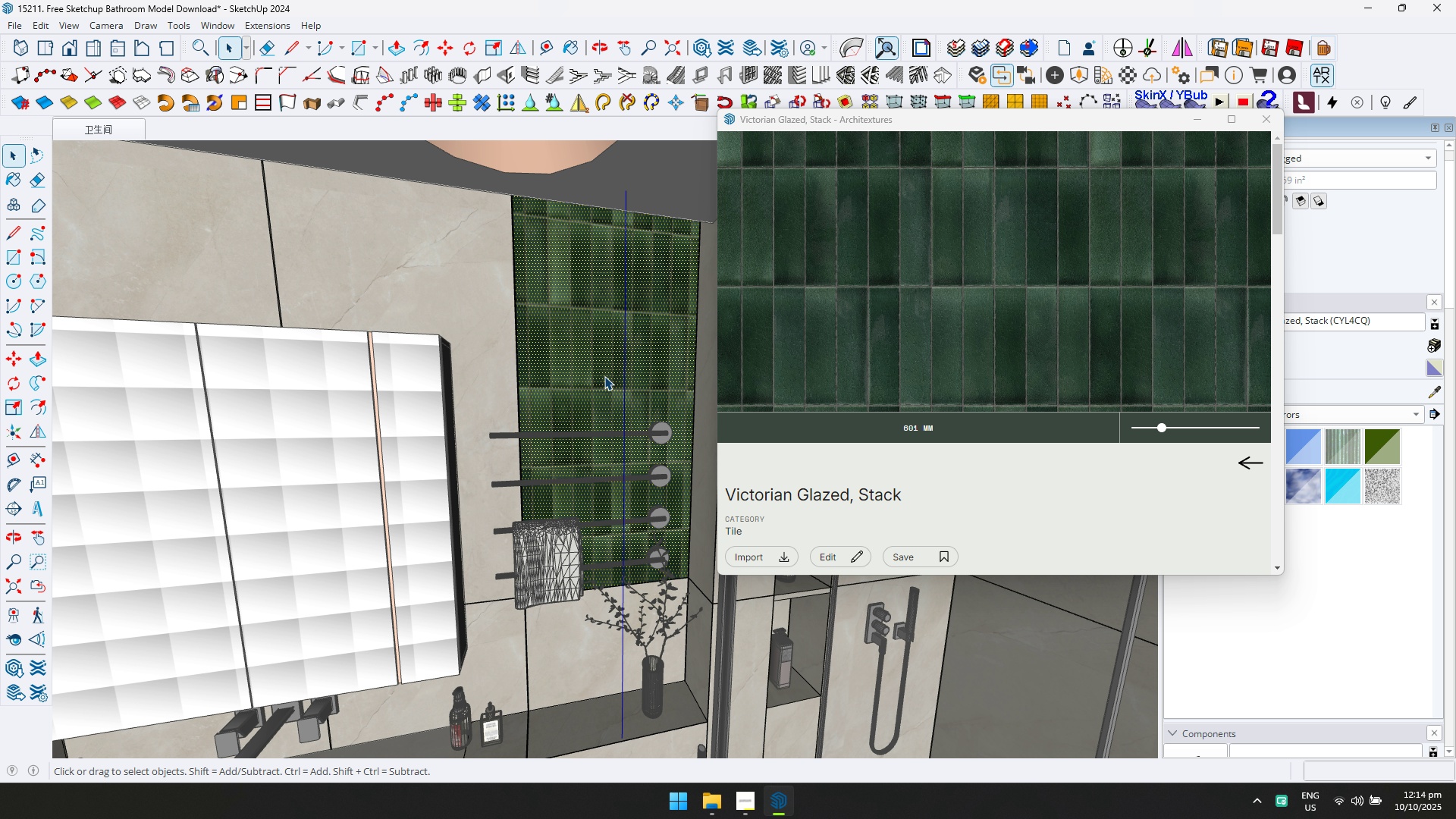 
right_click([604, 376])
 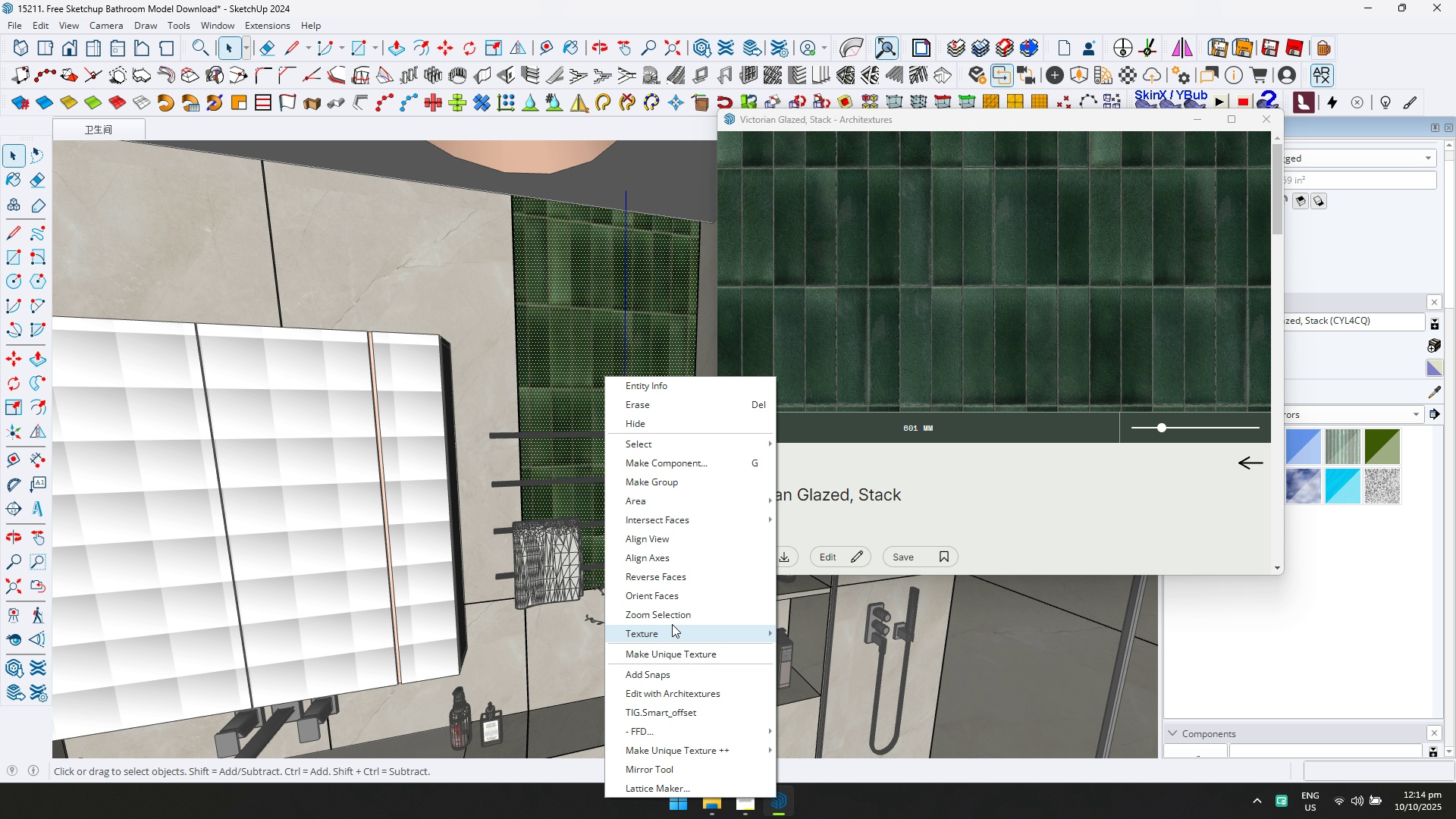 
left_click([672, 629])
 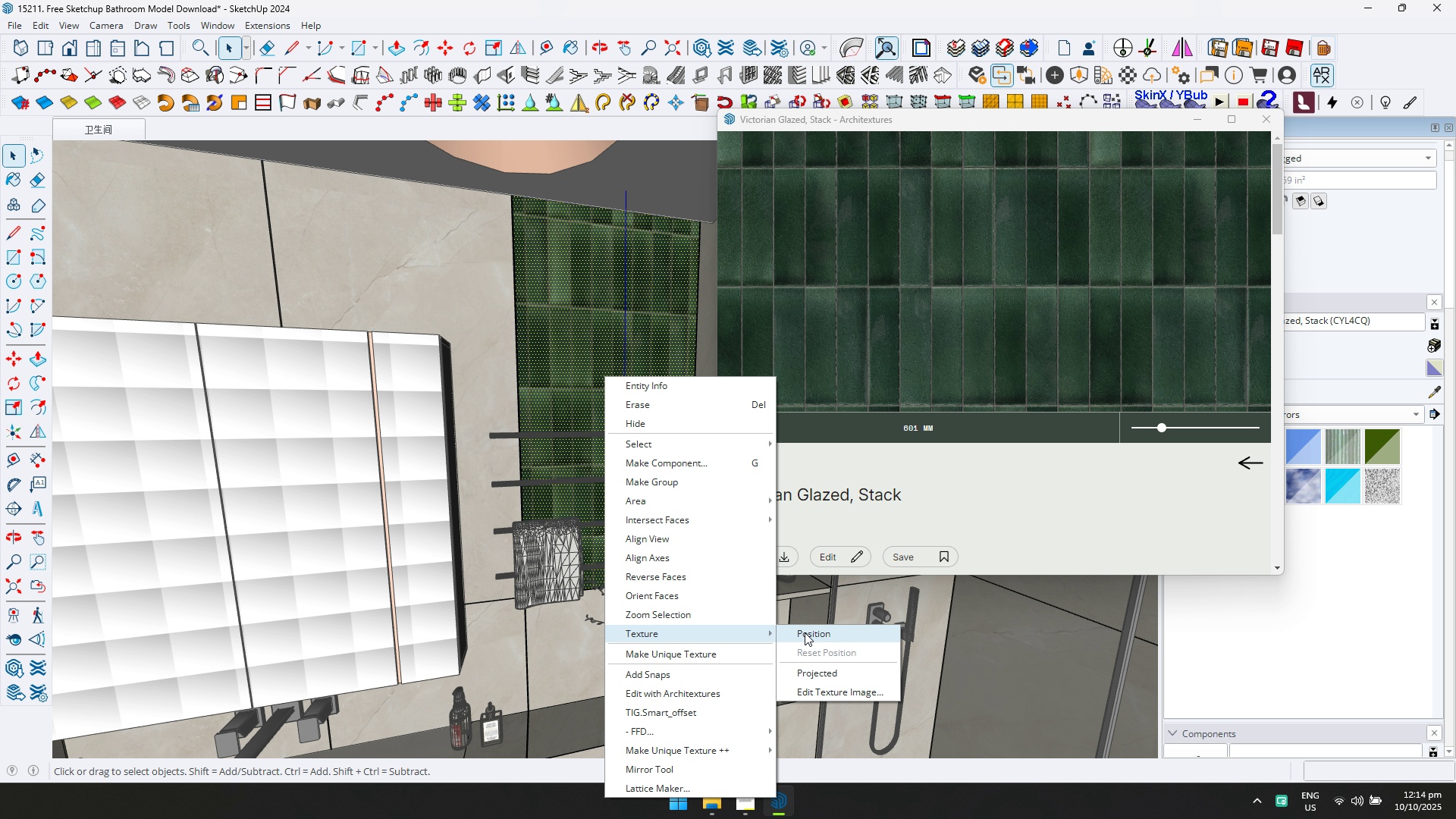 
left_click([805, 632])
 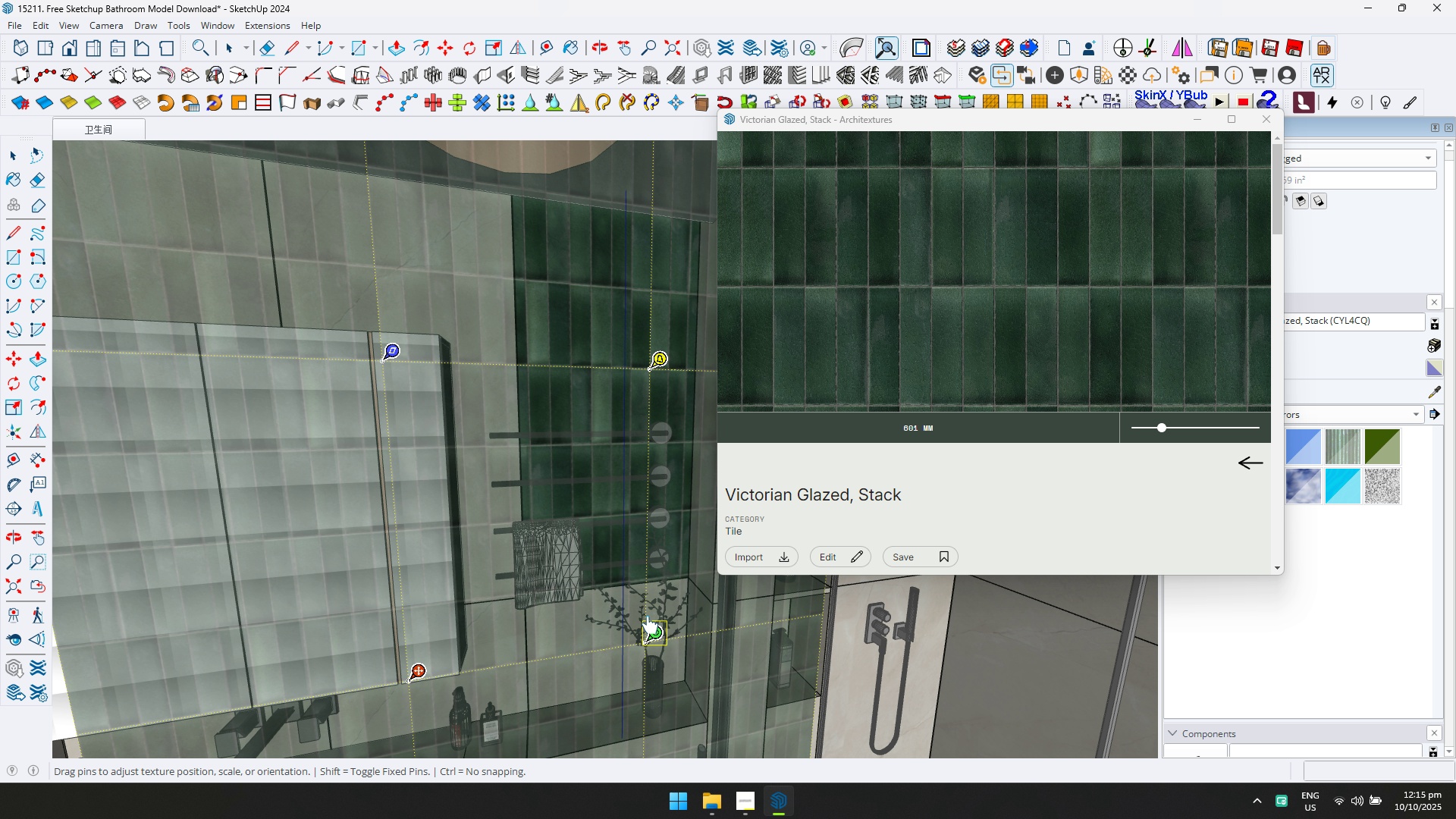 
left_click_drag(start_coordinate=[654, 639], to_coordinate=[664, 635])
 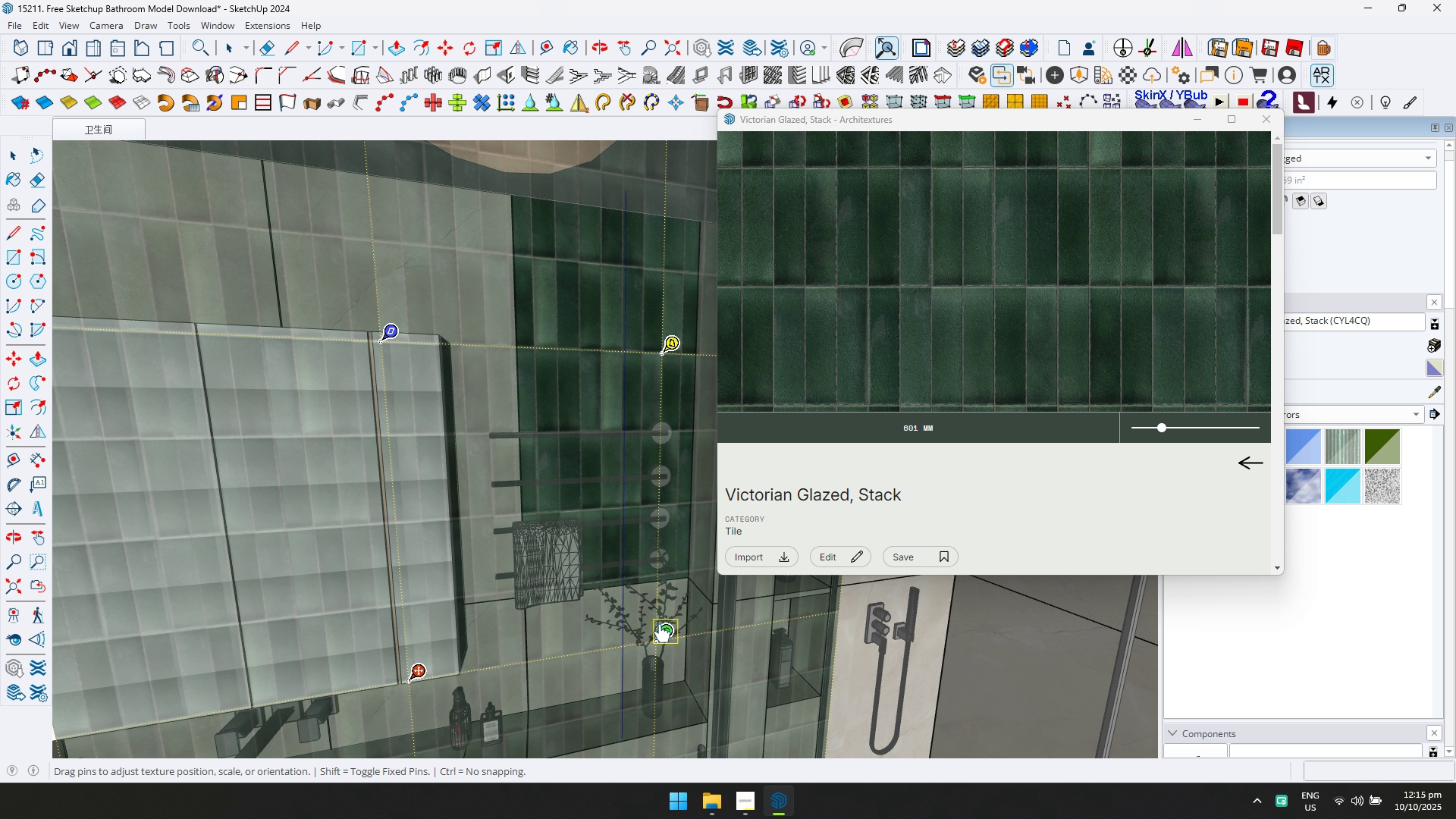 
key(Enter)
 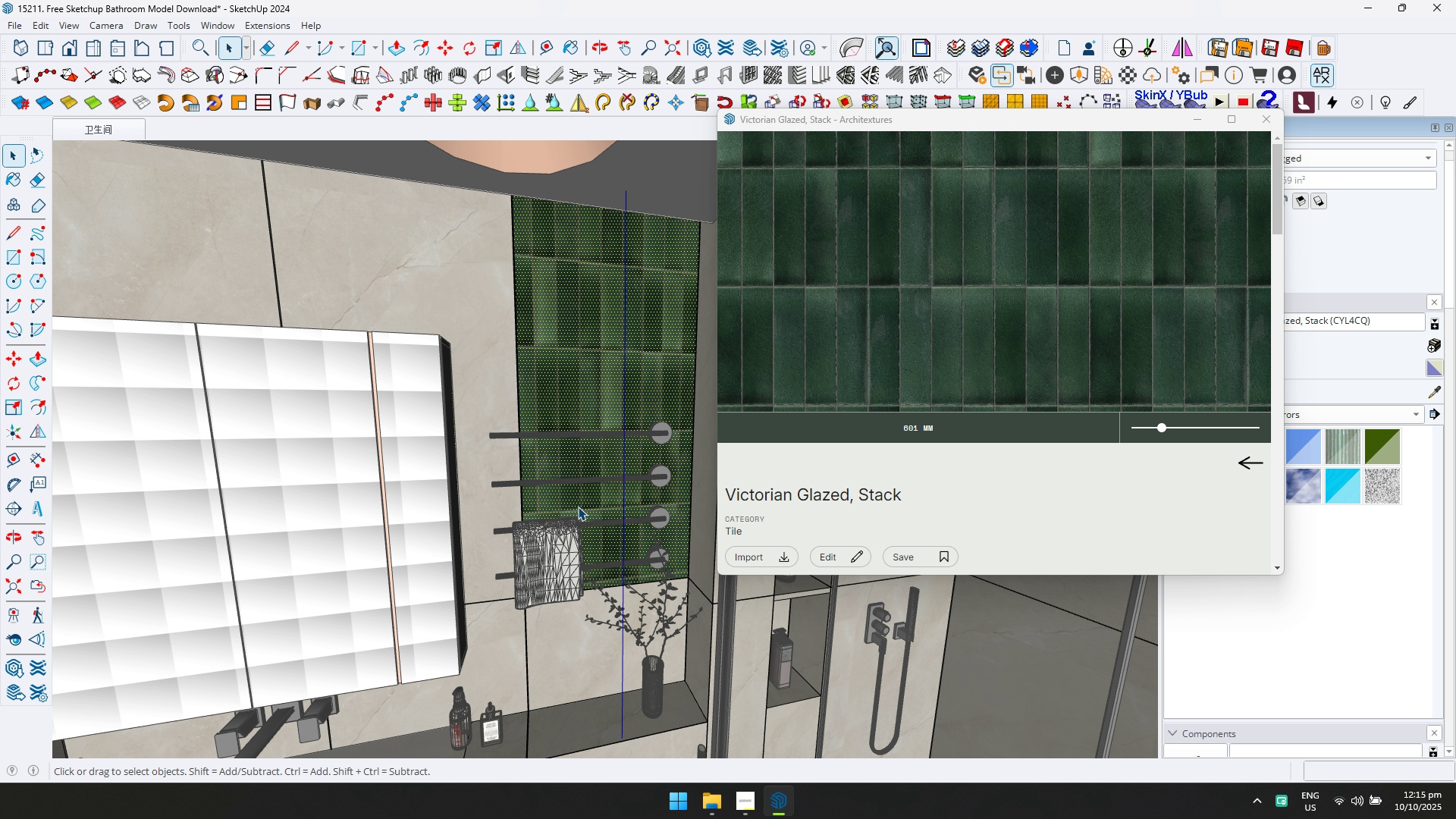 
key(Escape)
 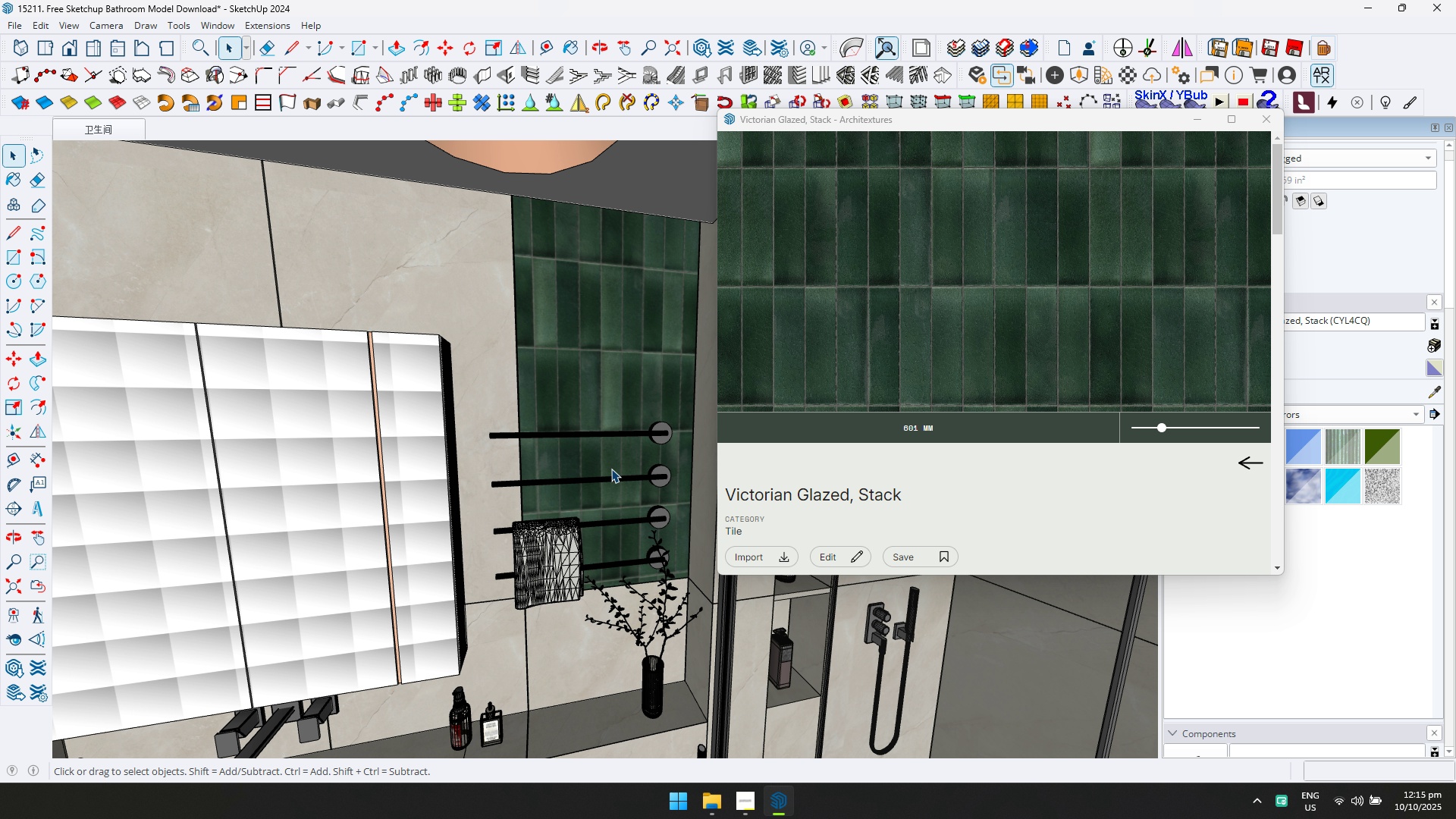 
key(Escape)
 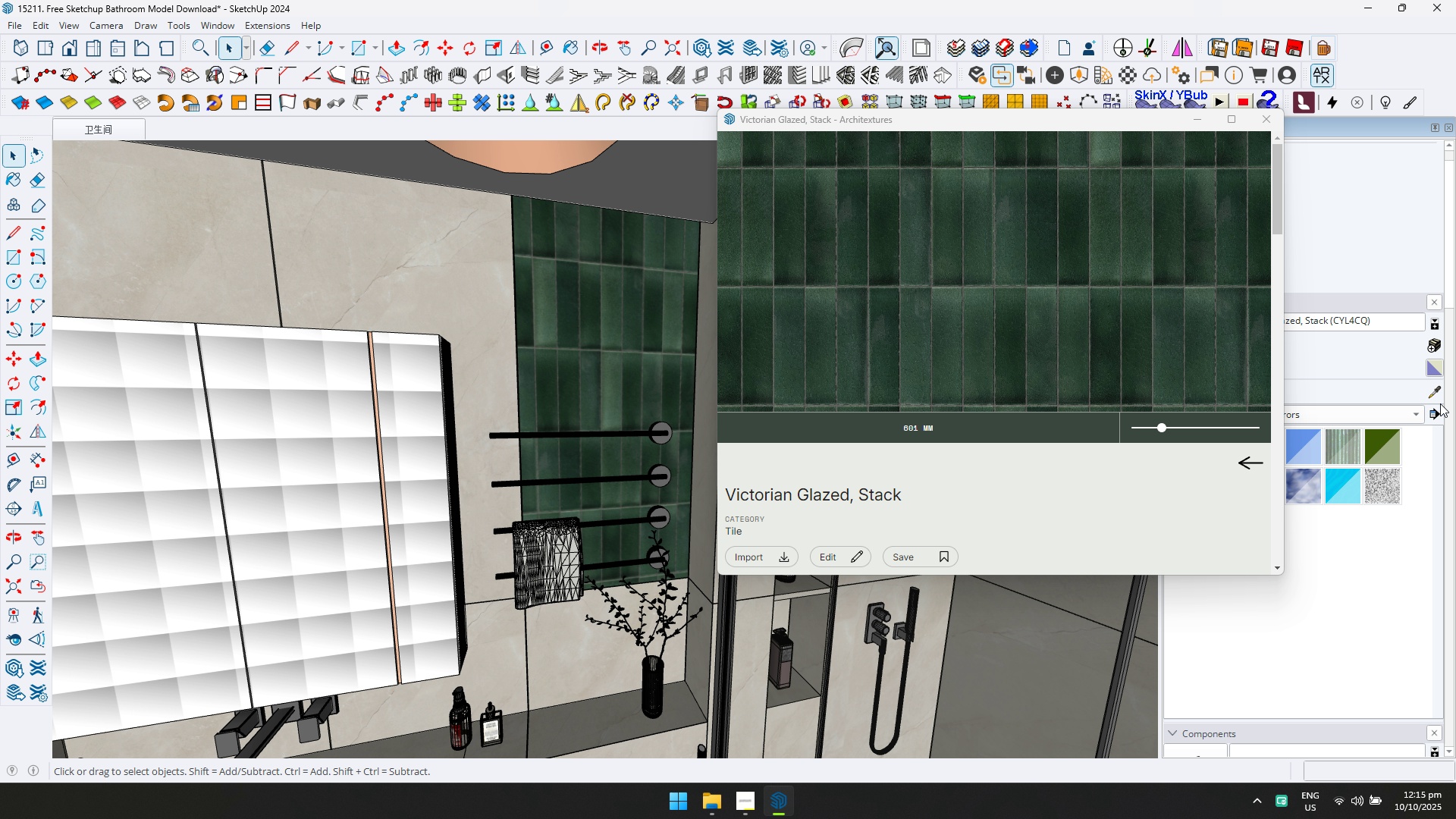 
left_click_drag(start_coordinate=[1434, 394], to_coordinate=[1427, 394])
 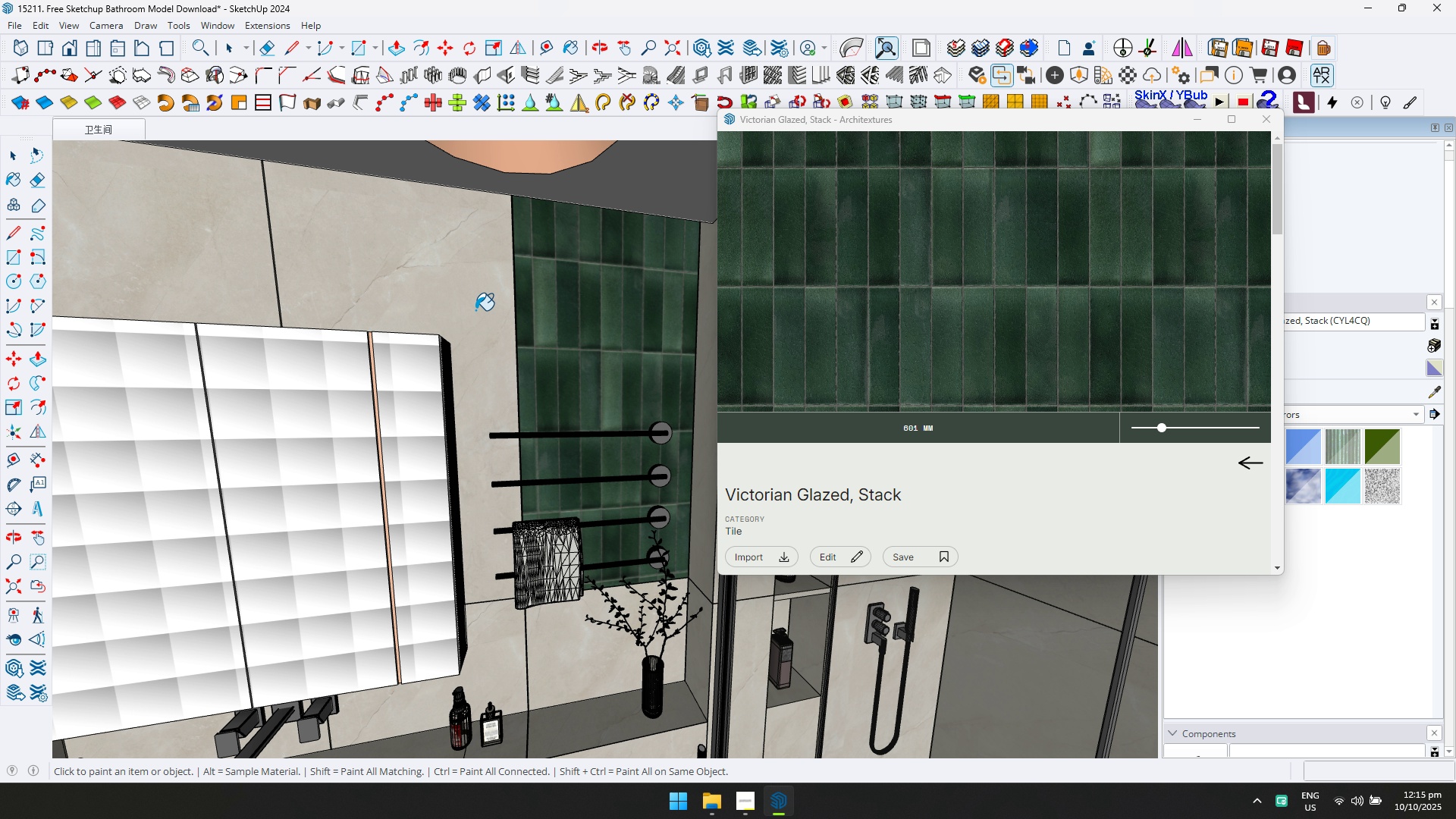 
triple_click([444, 288])
 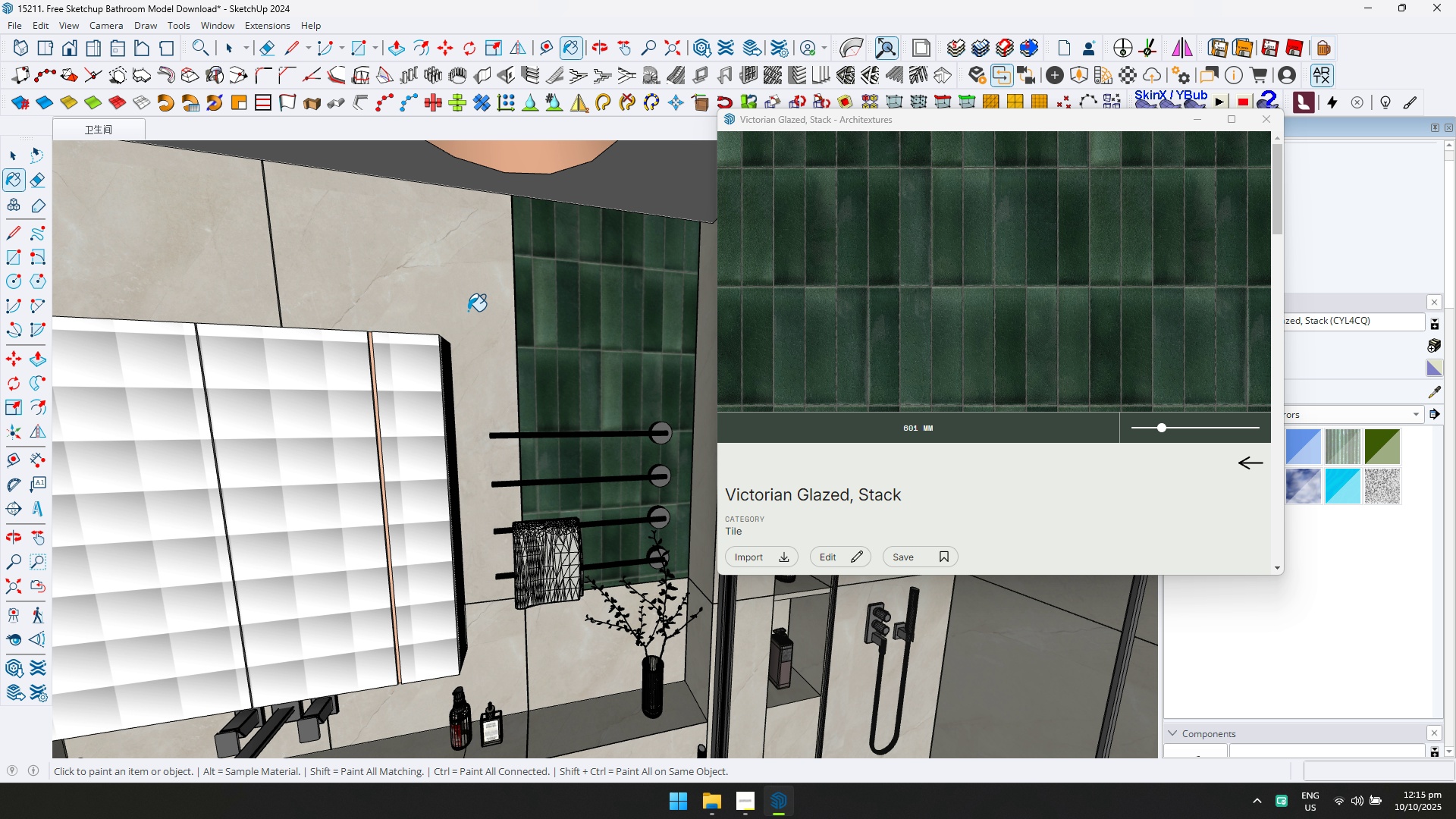 
scroll: coordinate [469, 312], scroll_direction: down, amount: 1.0
 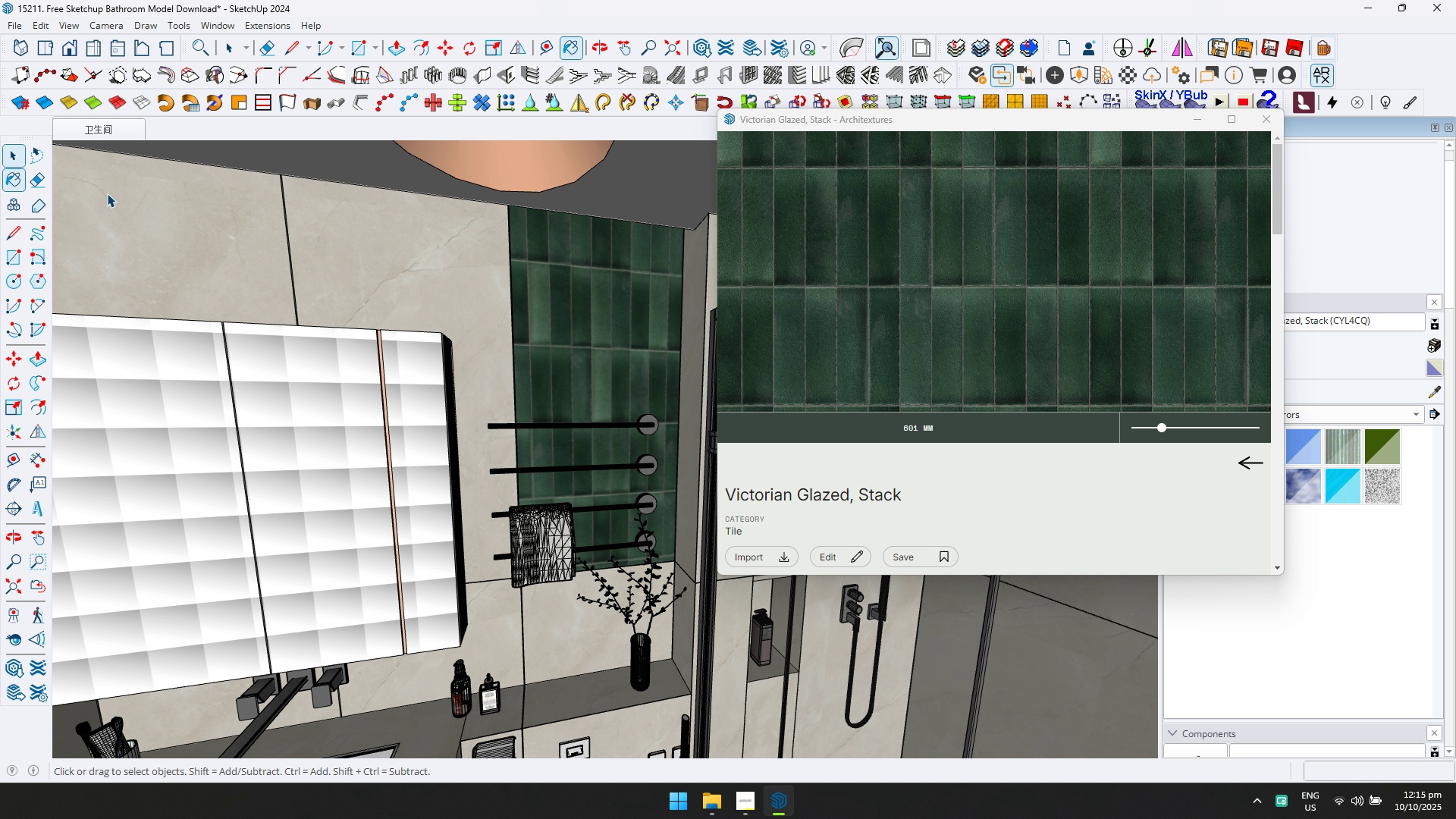 
double_click([436, 272])
 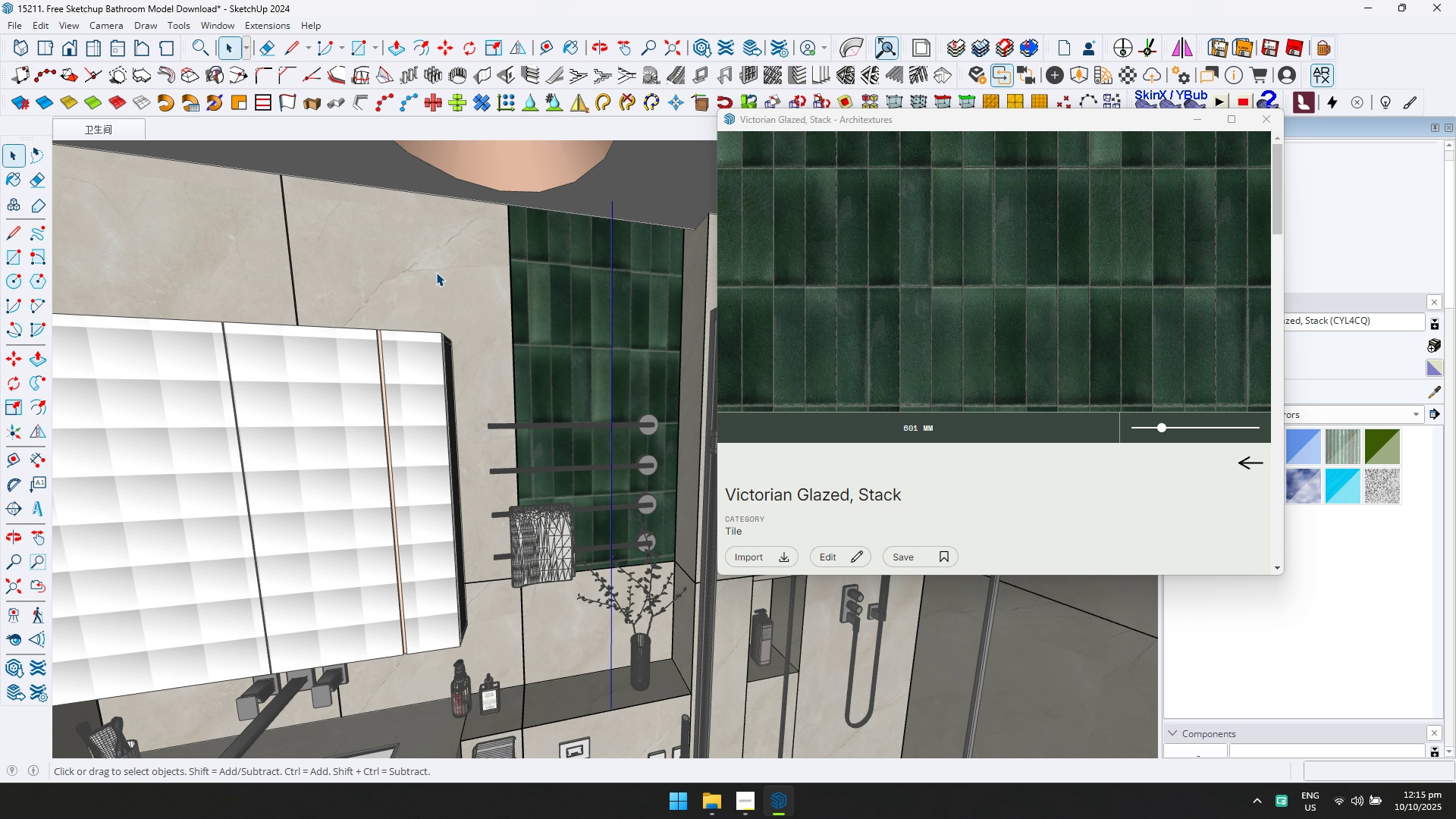 
triple_click([436, 272])
 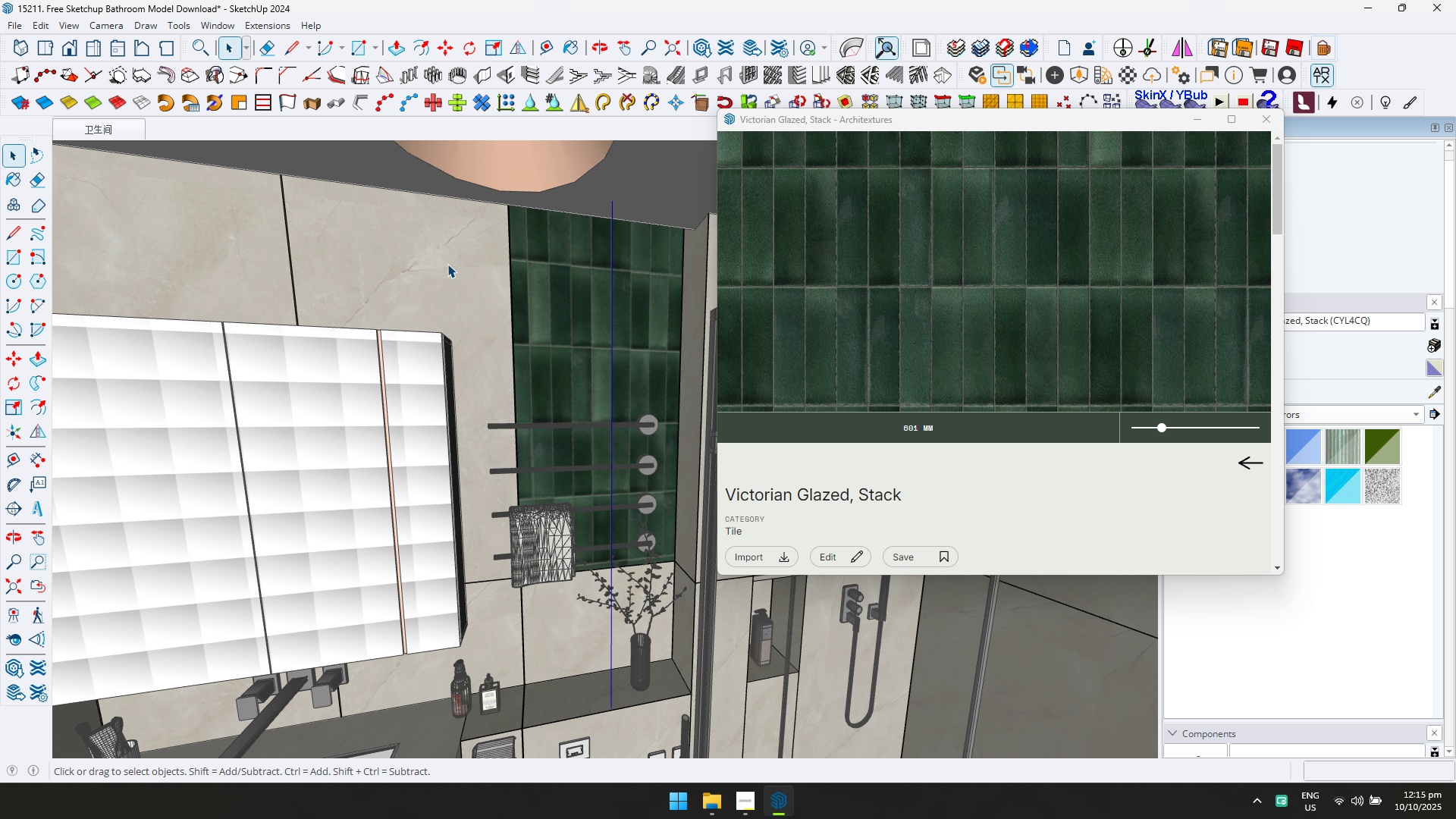 
triple_click([447, 264])
 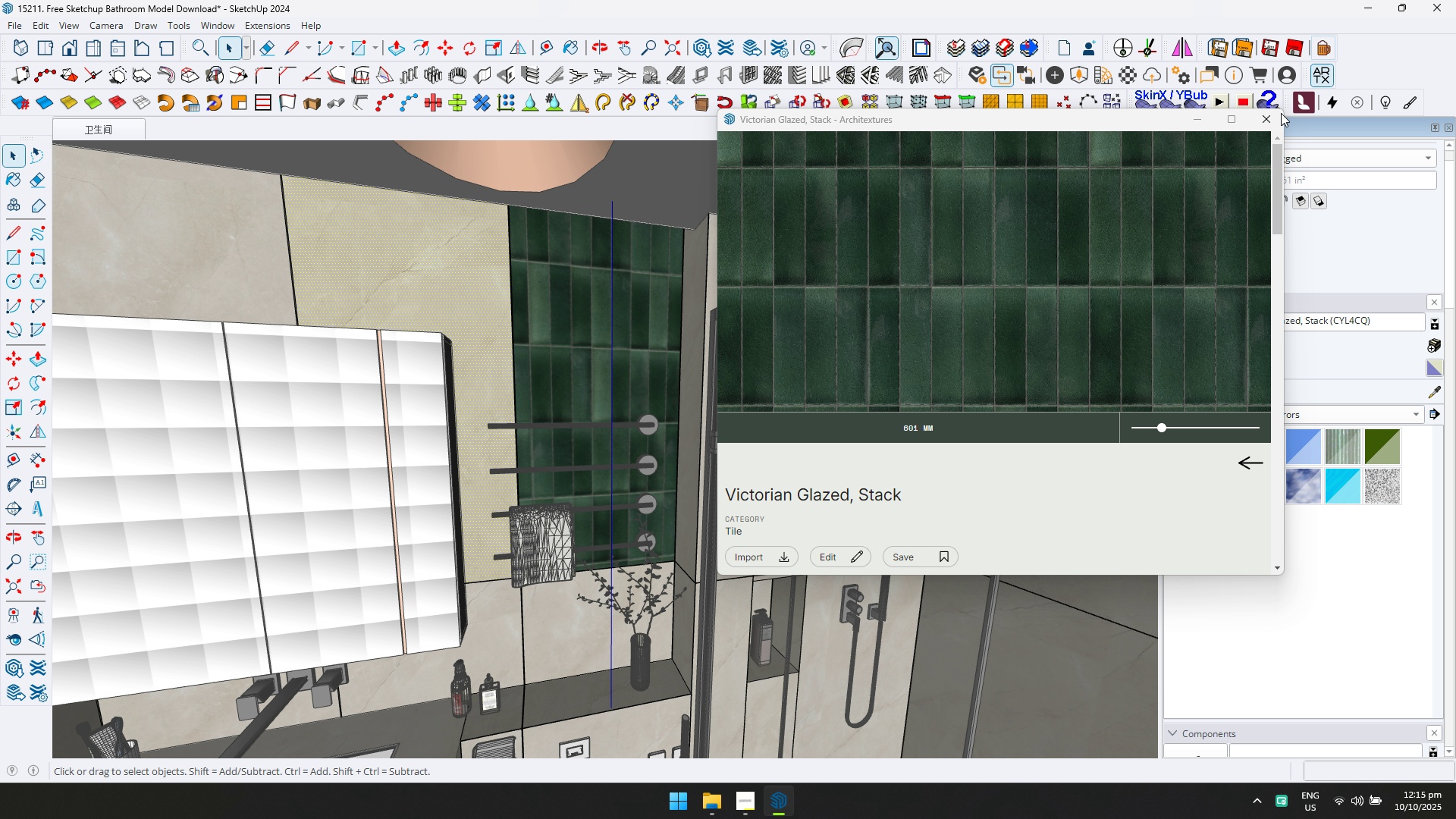 
left_click([1268, 118])
 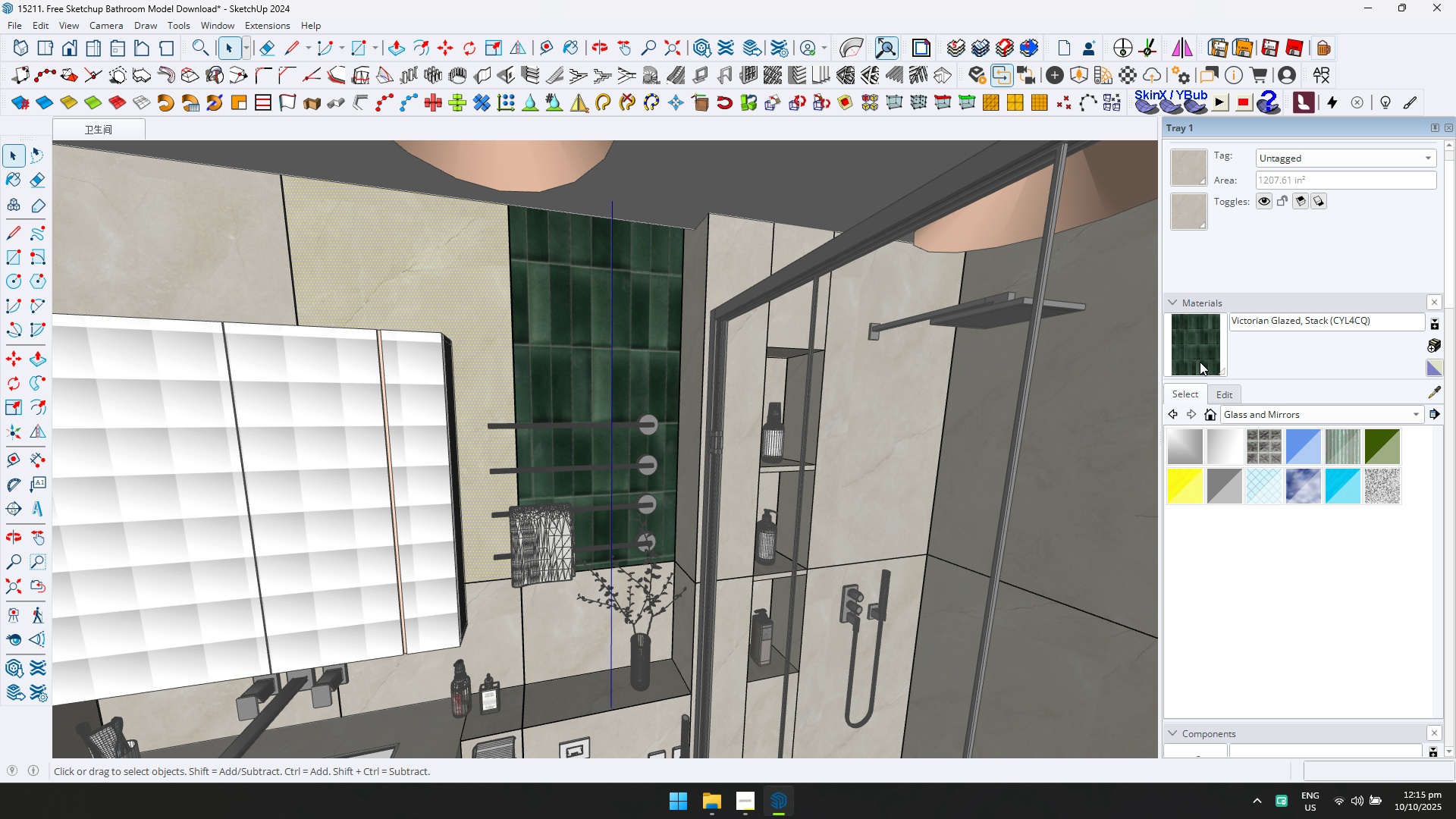 
left_click_drag(start_coordinate=[1188, 356], to_coordinate=[1181, 356])
 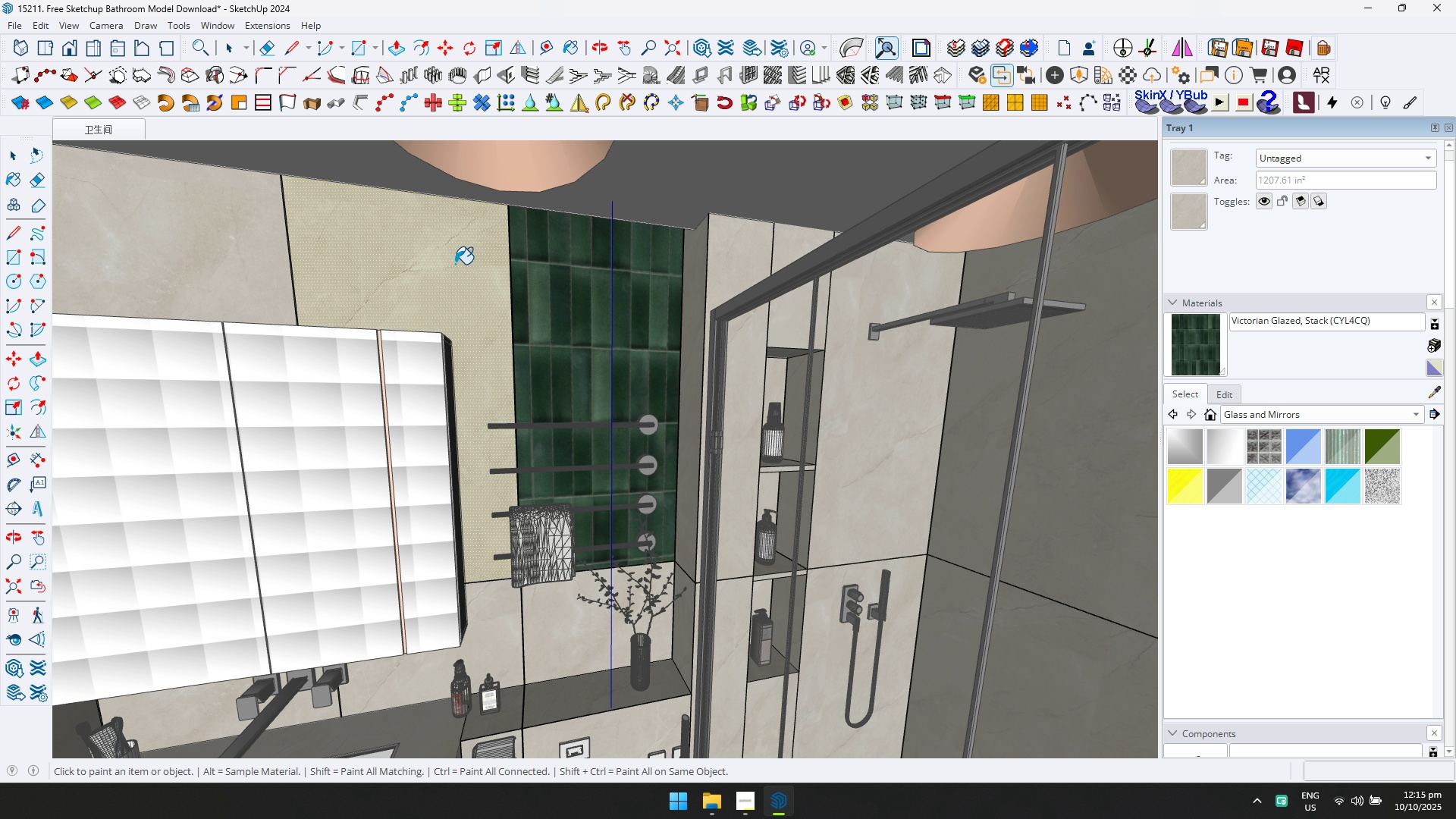 
scroll: coordinate [480, 413], scroll_direction: down, amount: 1.0
 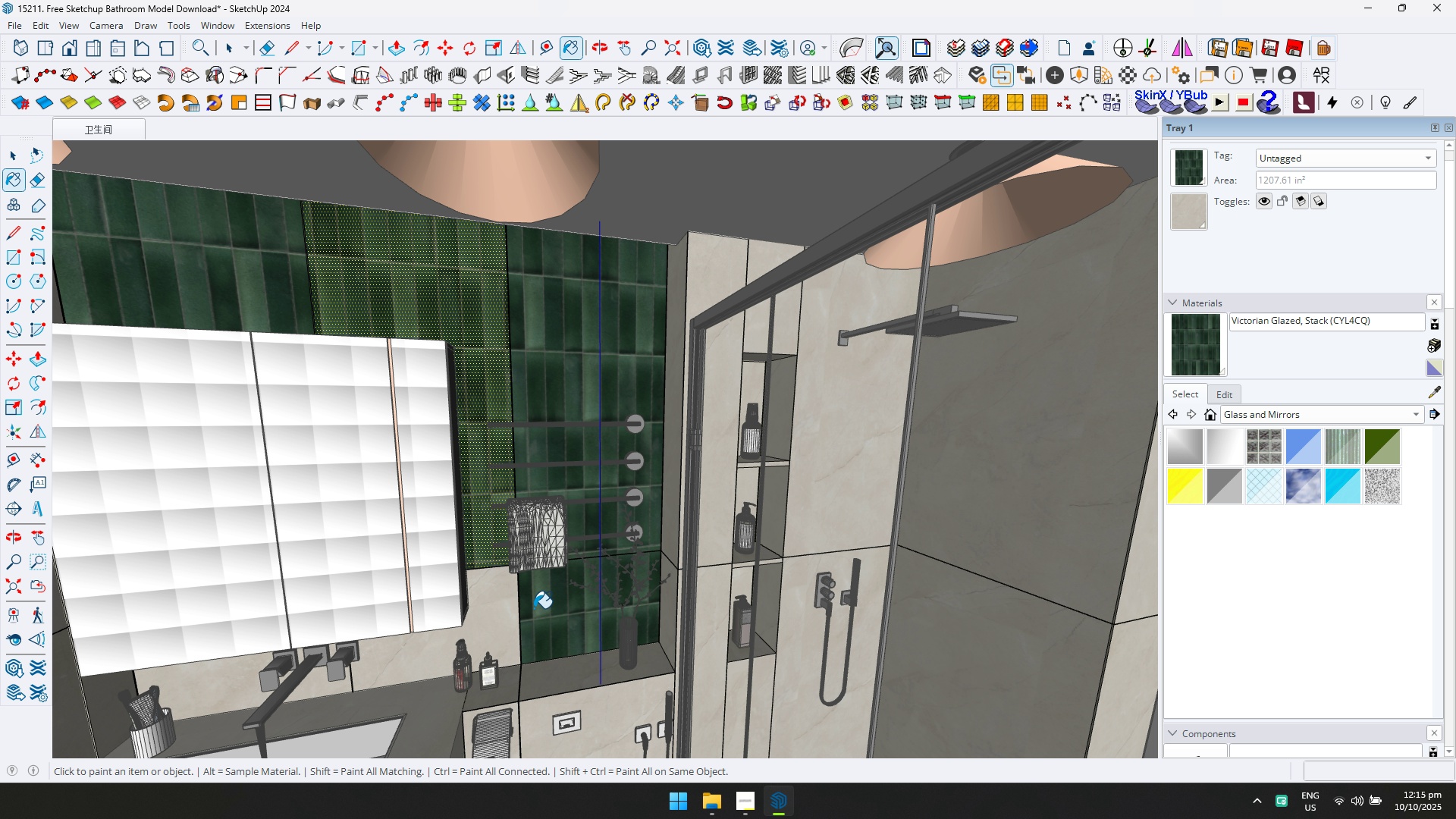 
double_click([510, 618])
 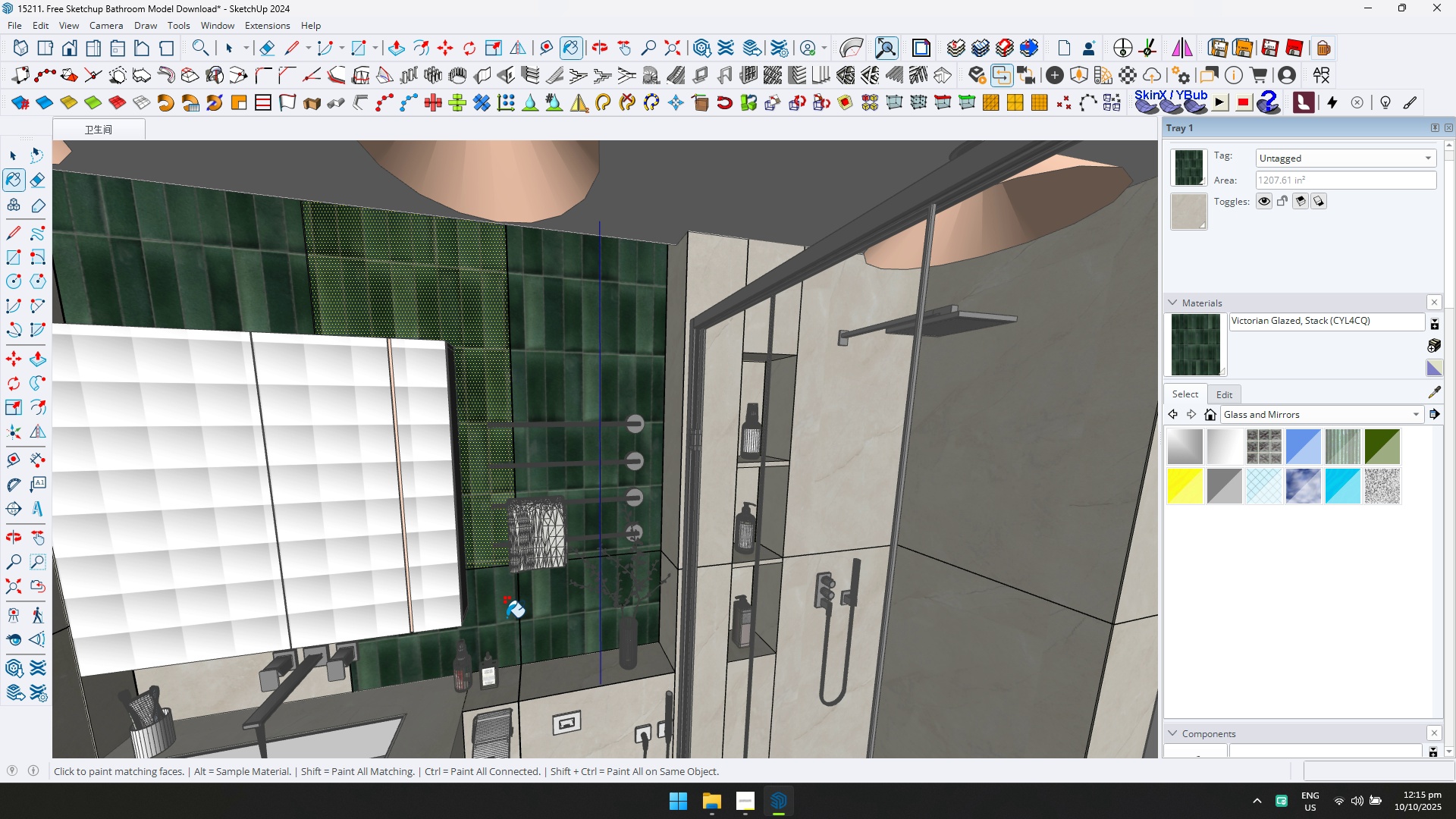 
hold_key(key=ShiftLeft, duration=0.53)
 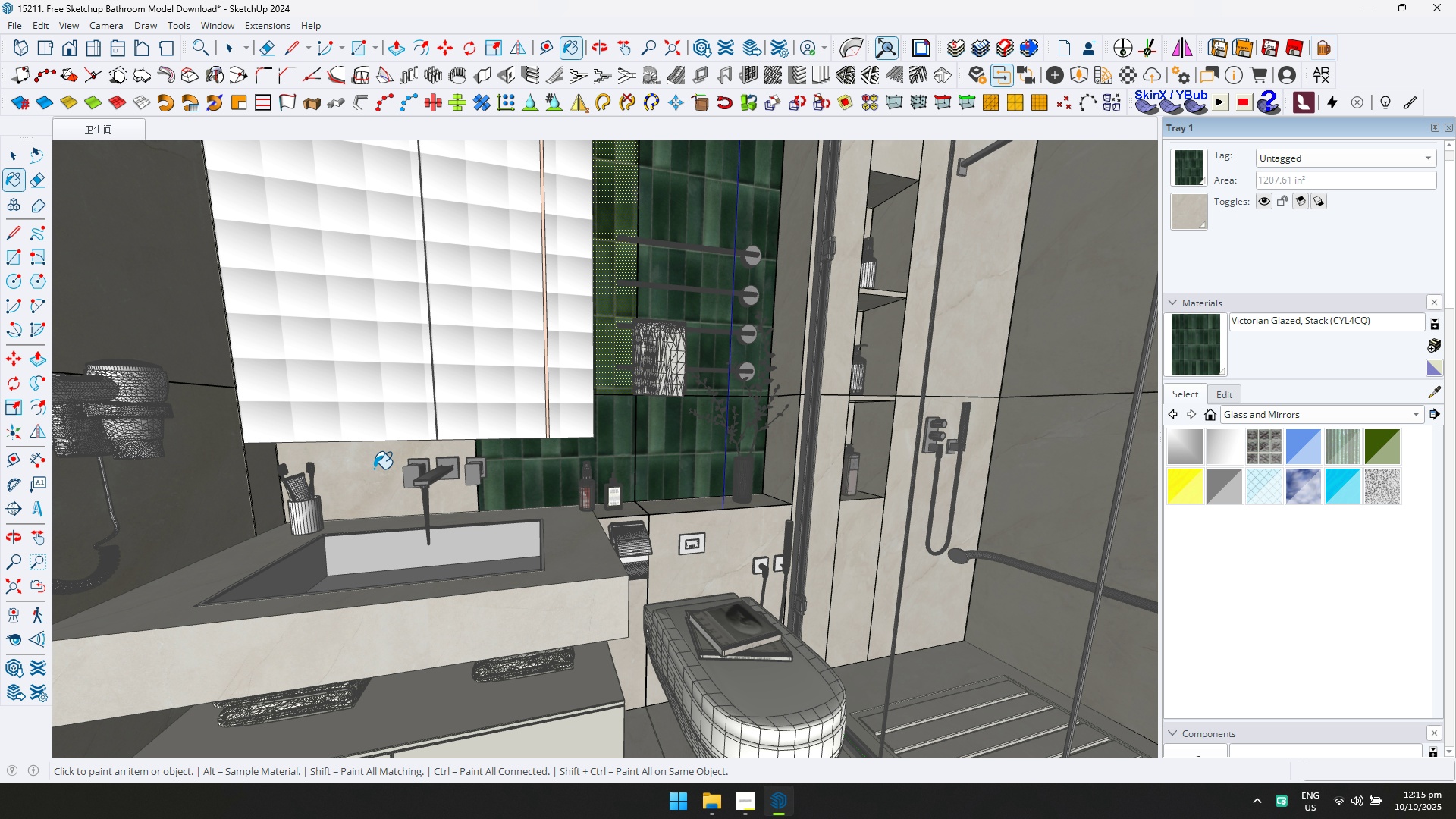 
left_click([374, 469])
 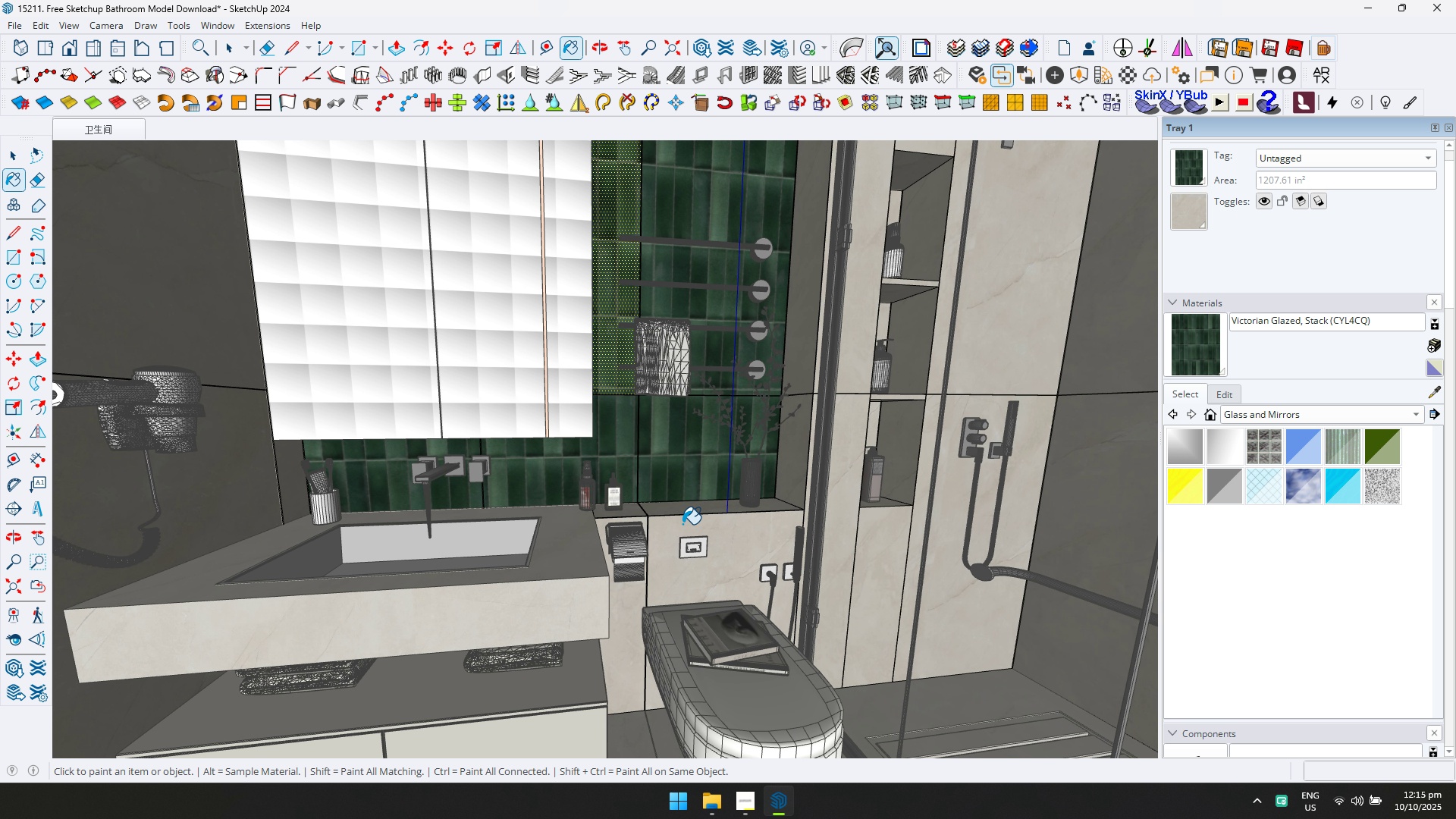 
left_click([718, 532])
 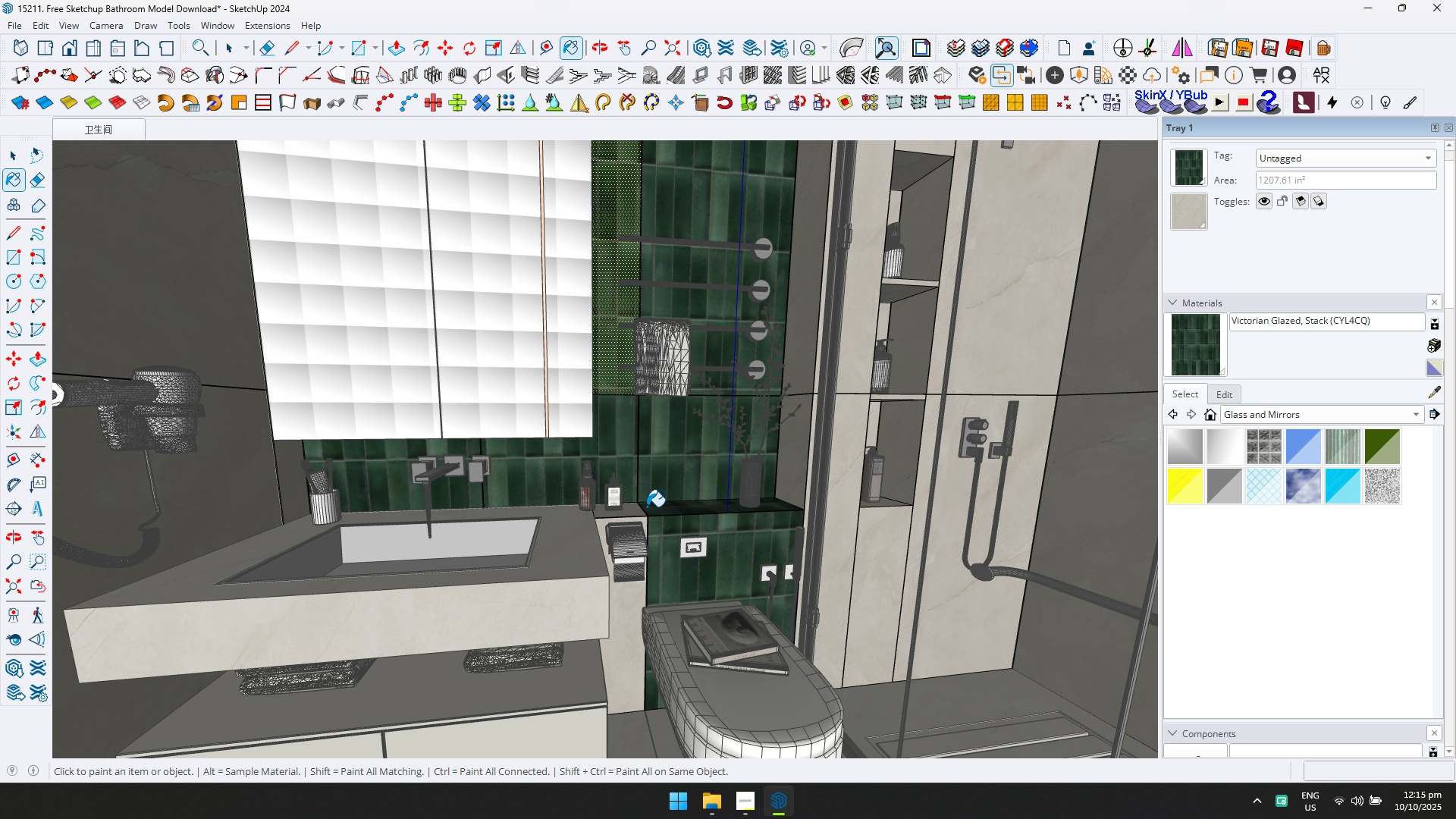 
double_click([636, 513])
 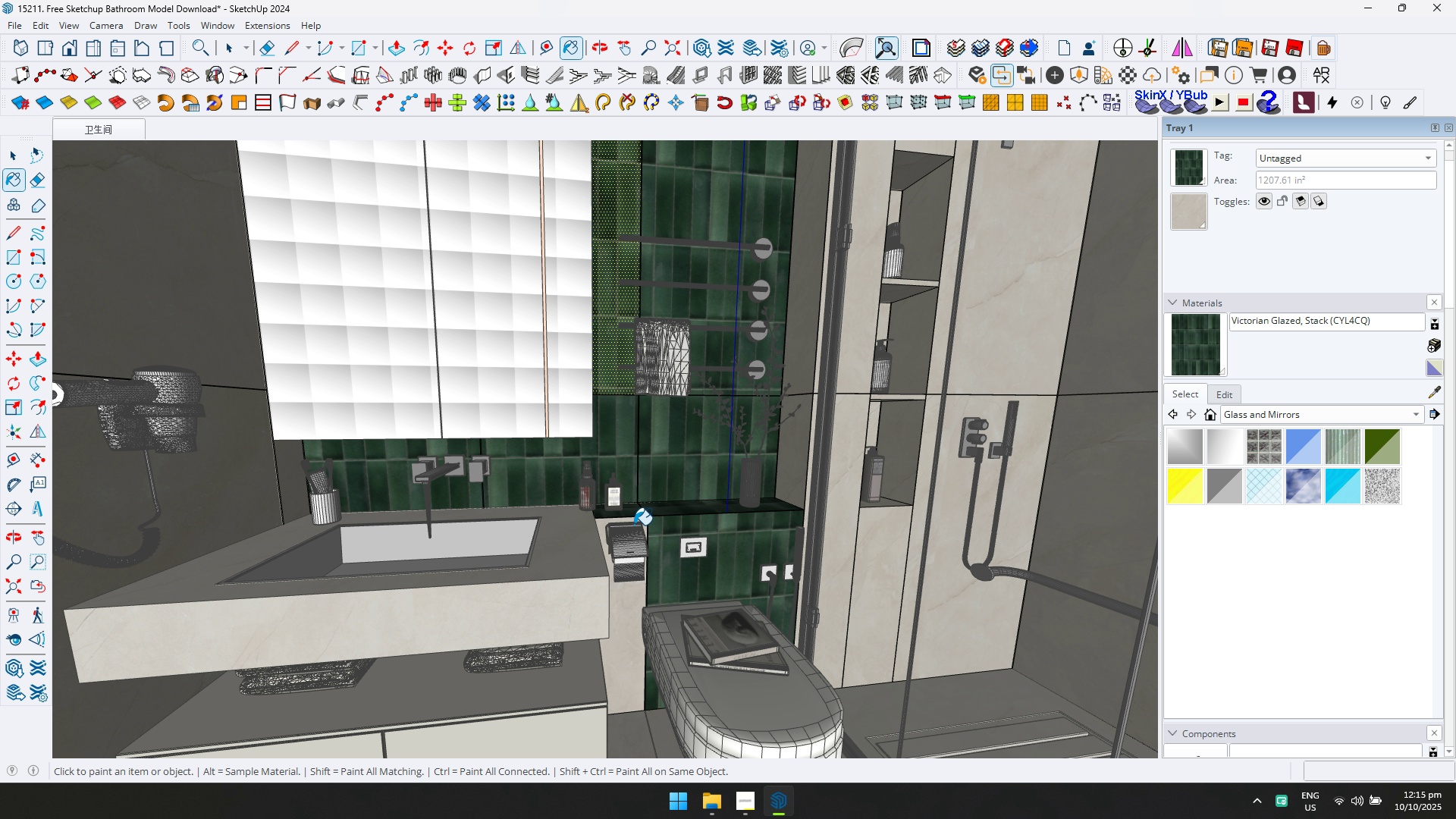 
key(Shift+ShiftLeft)
 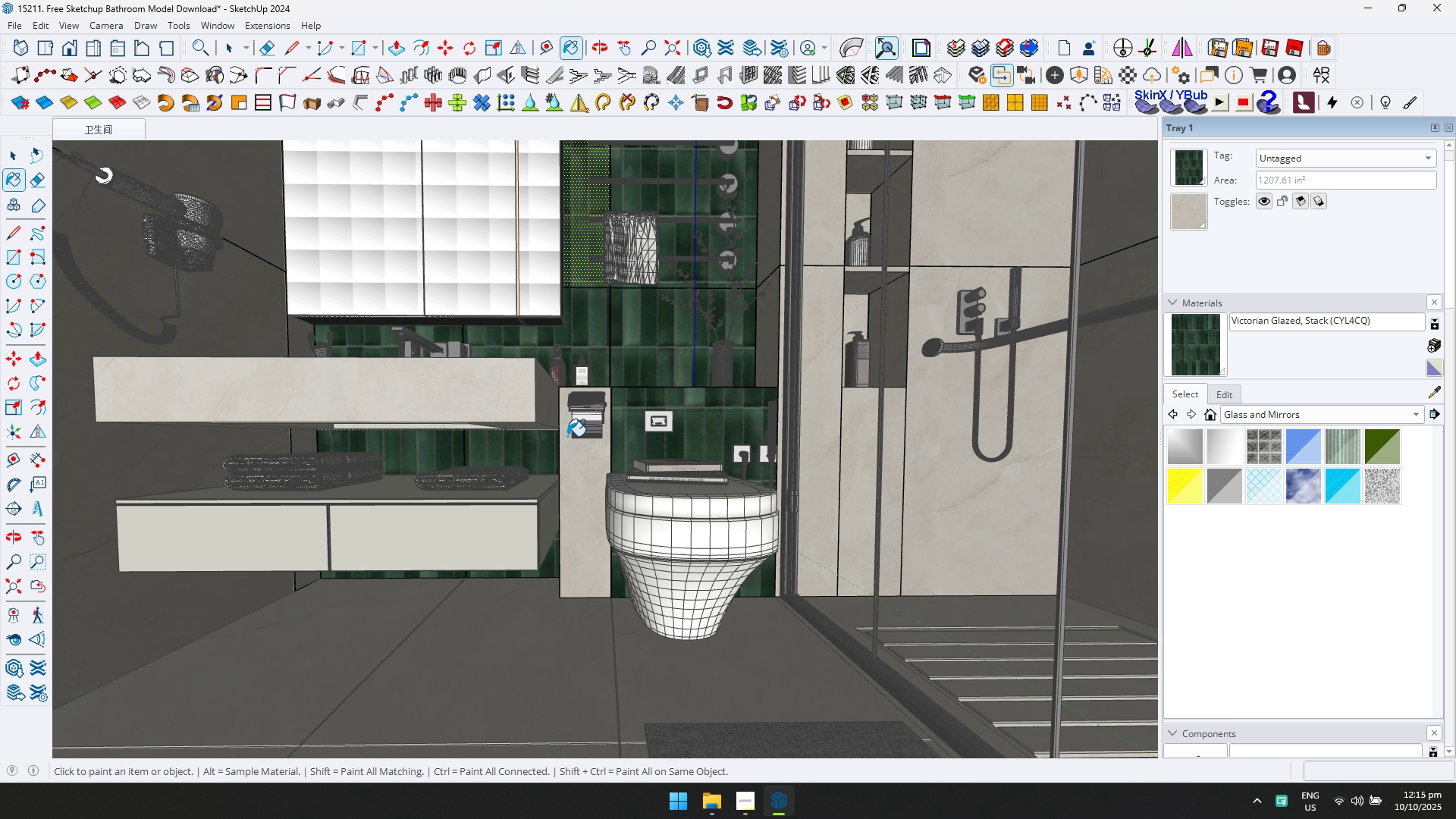 
left_click([568, 458])
 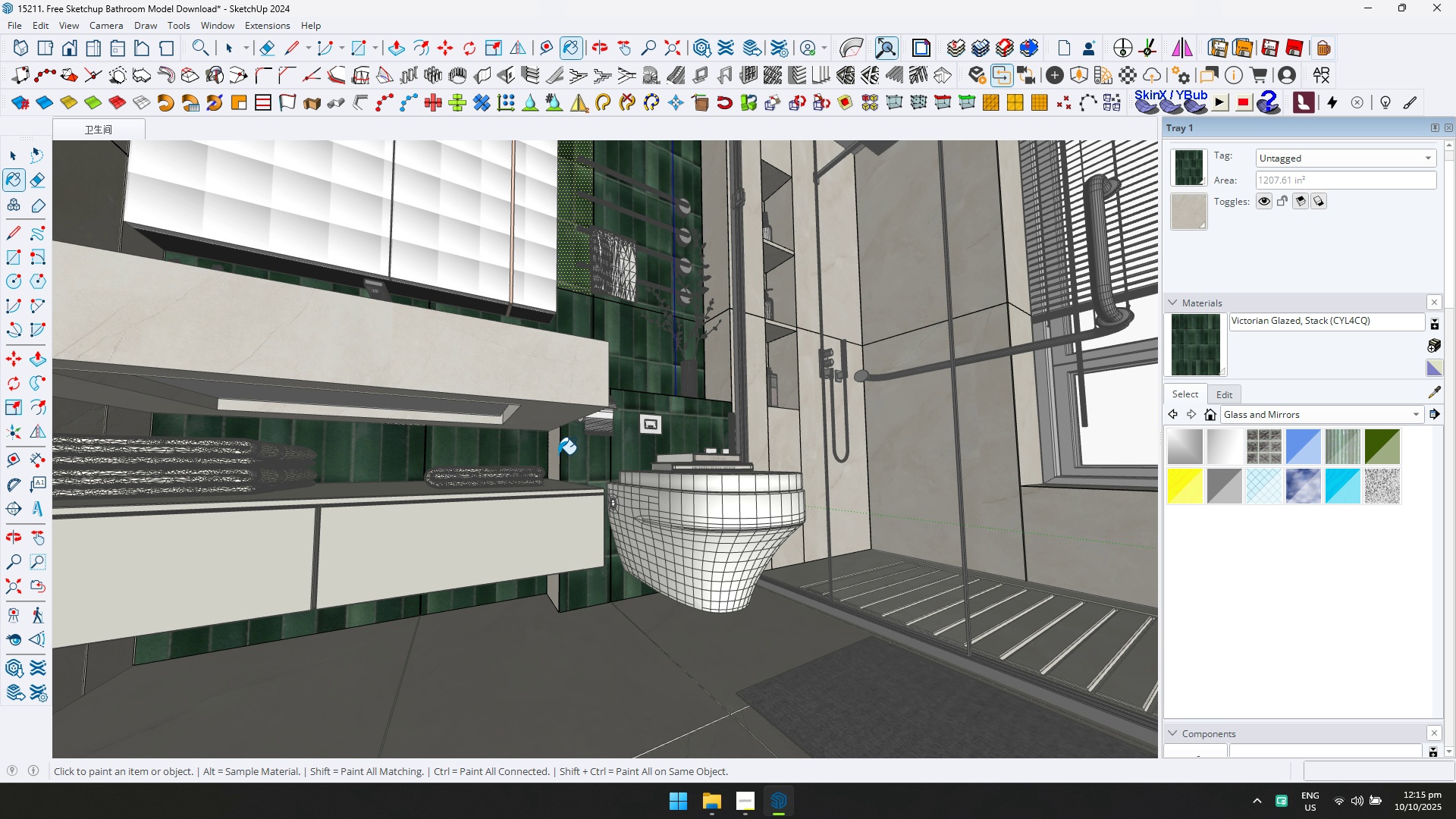 
left_click([550, 456])
 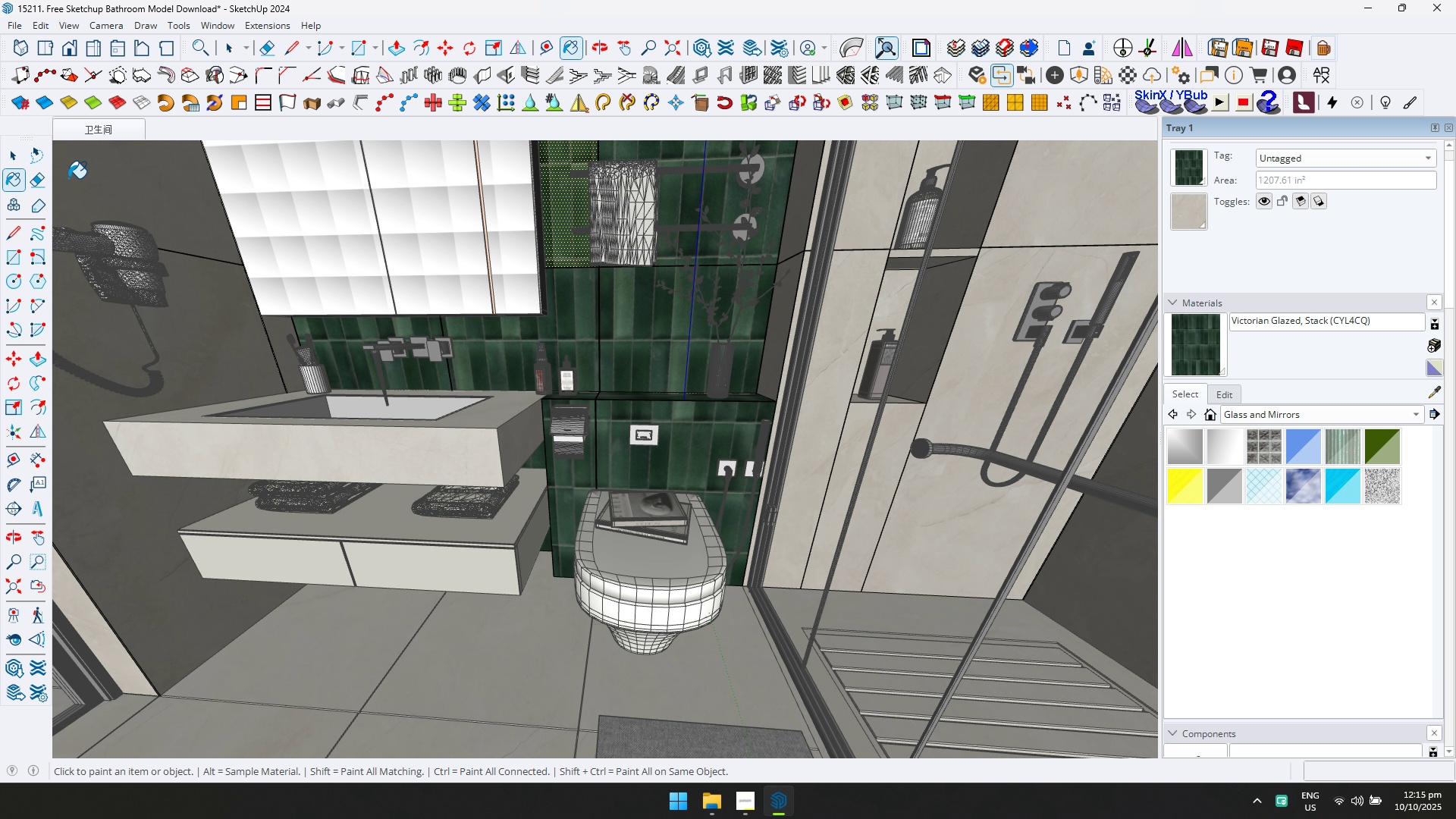 
left_click([8, 162])
 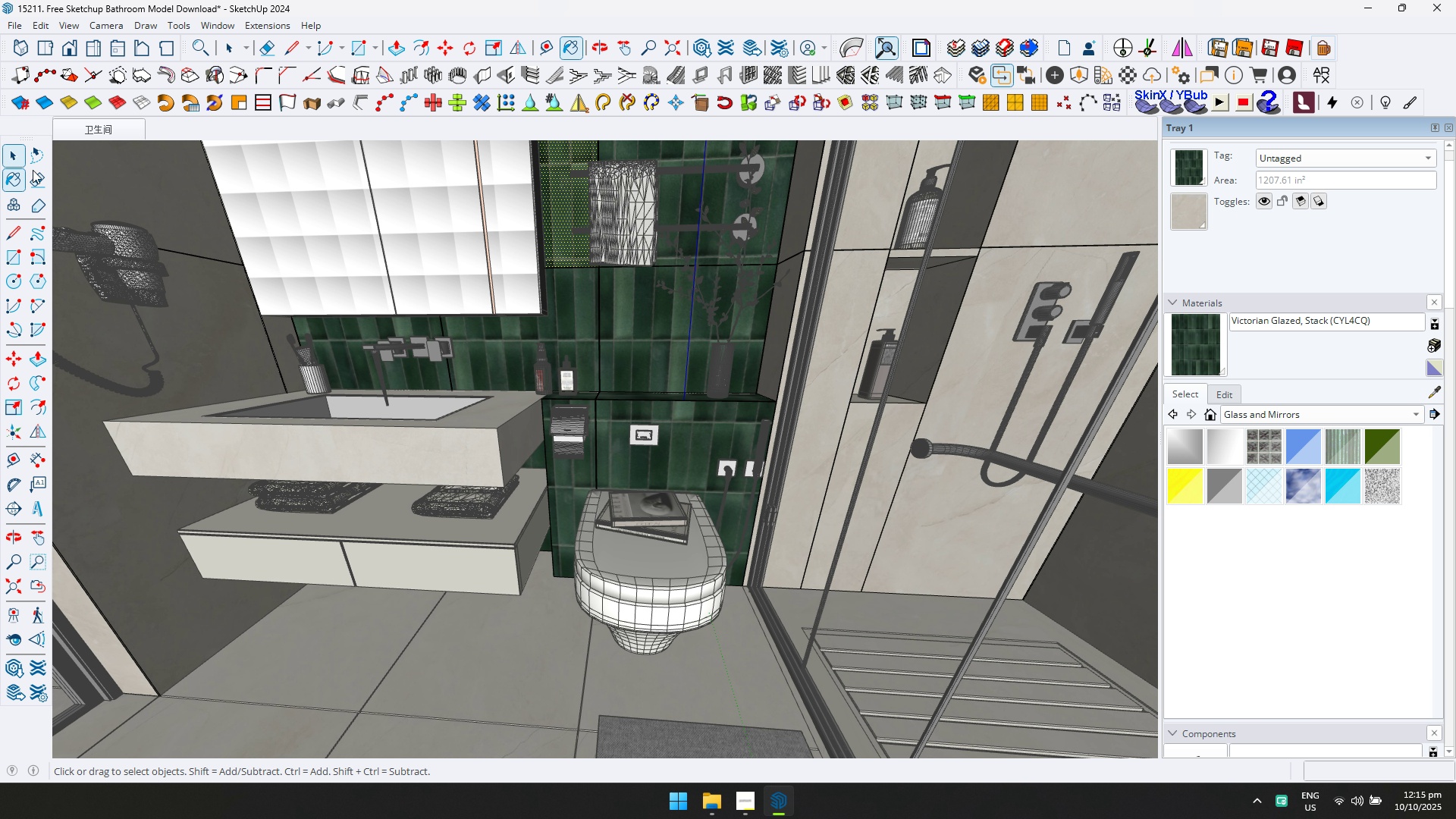 
key(Escape)
 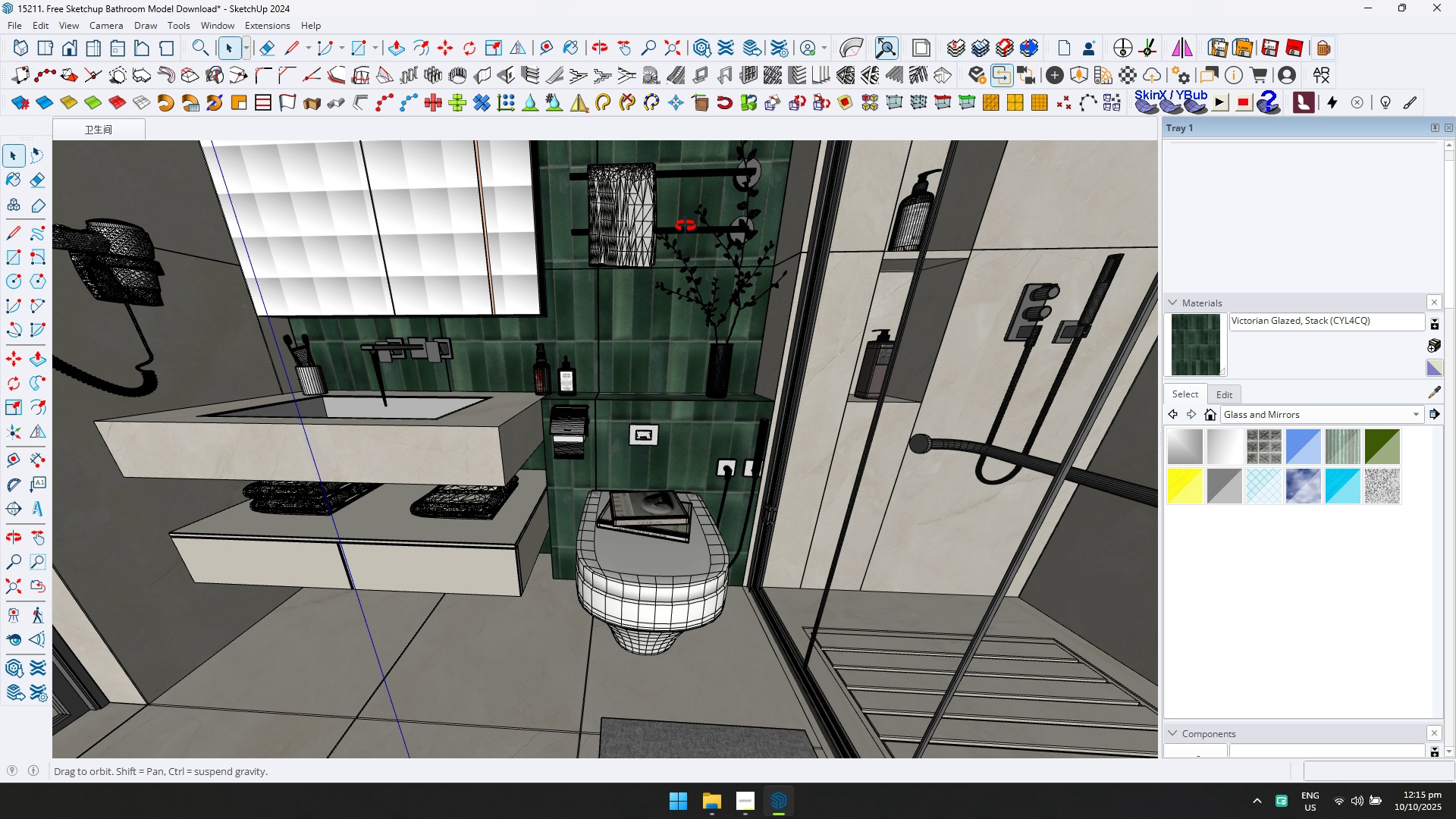 
hold_key(key=ShiftLeft, duration=0.51)
 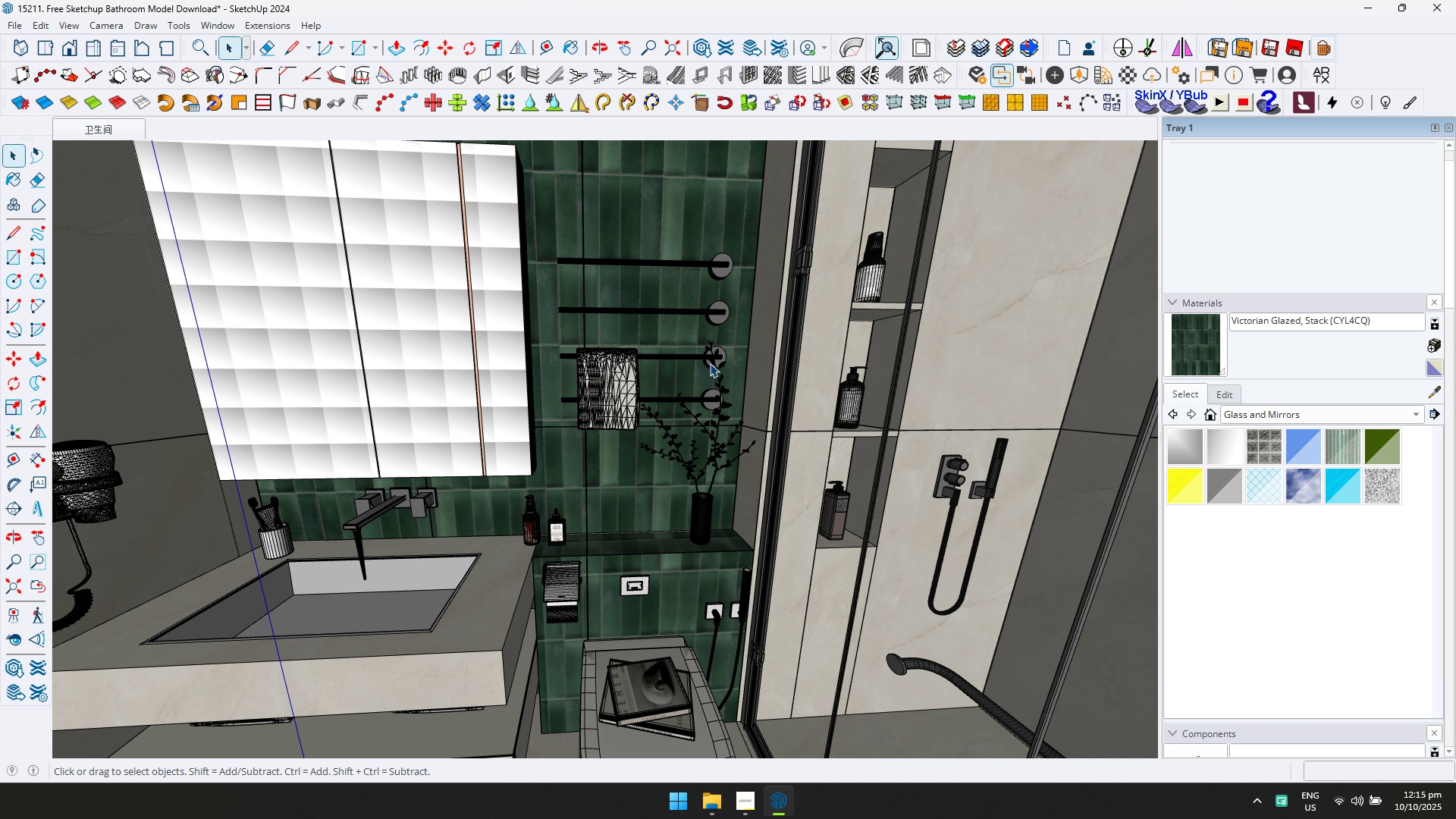 
scroll: coordinate [702, 358], scroll_direction: down, amount: 4.0
 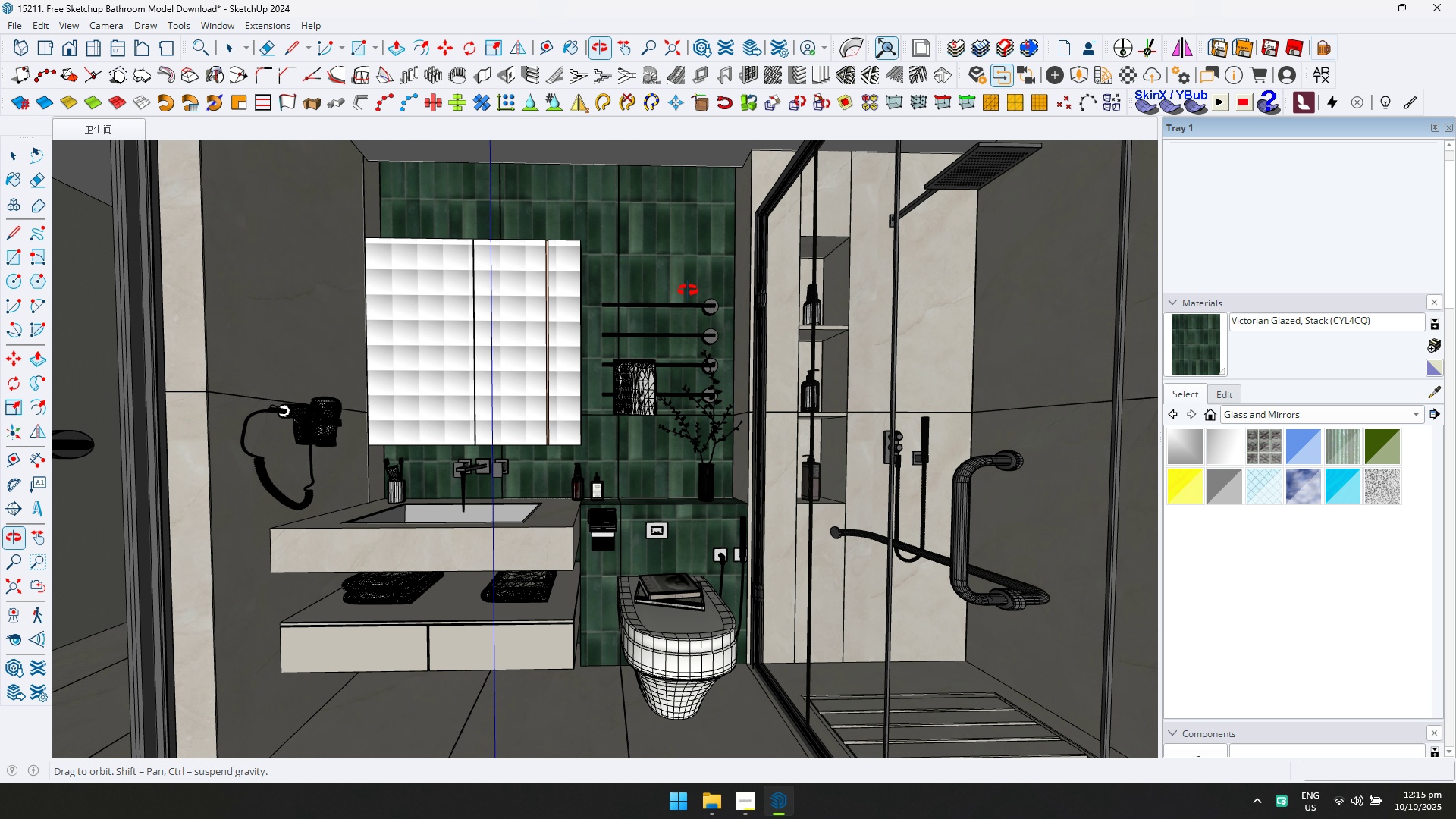 
hold_key(key=ShiftLeft, duration=0.49)
 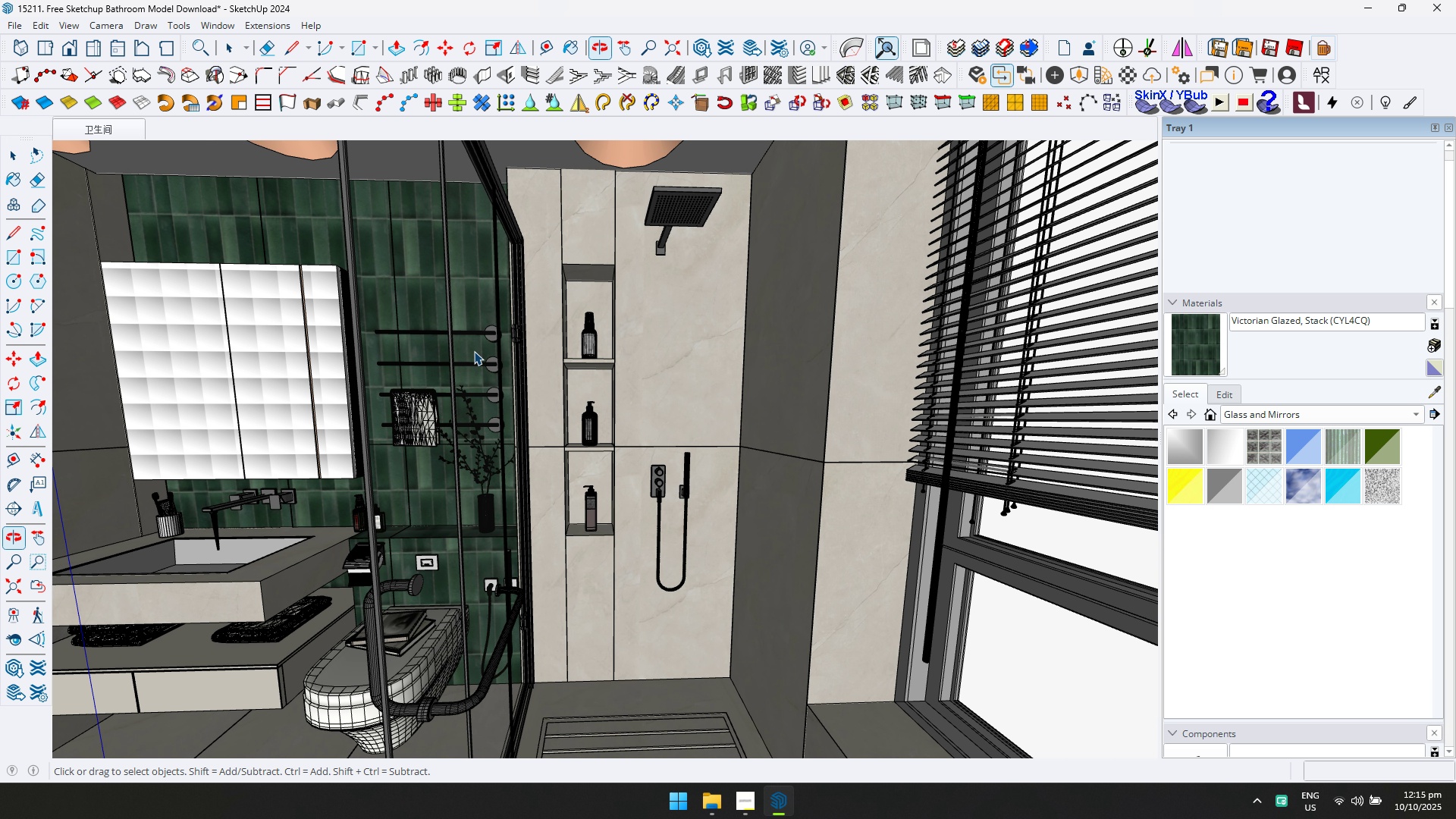 
key(Control+ControlLeft)
 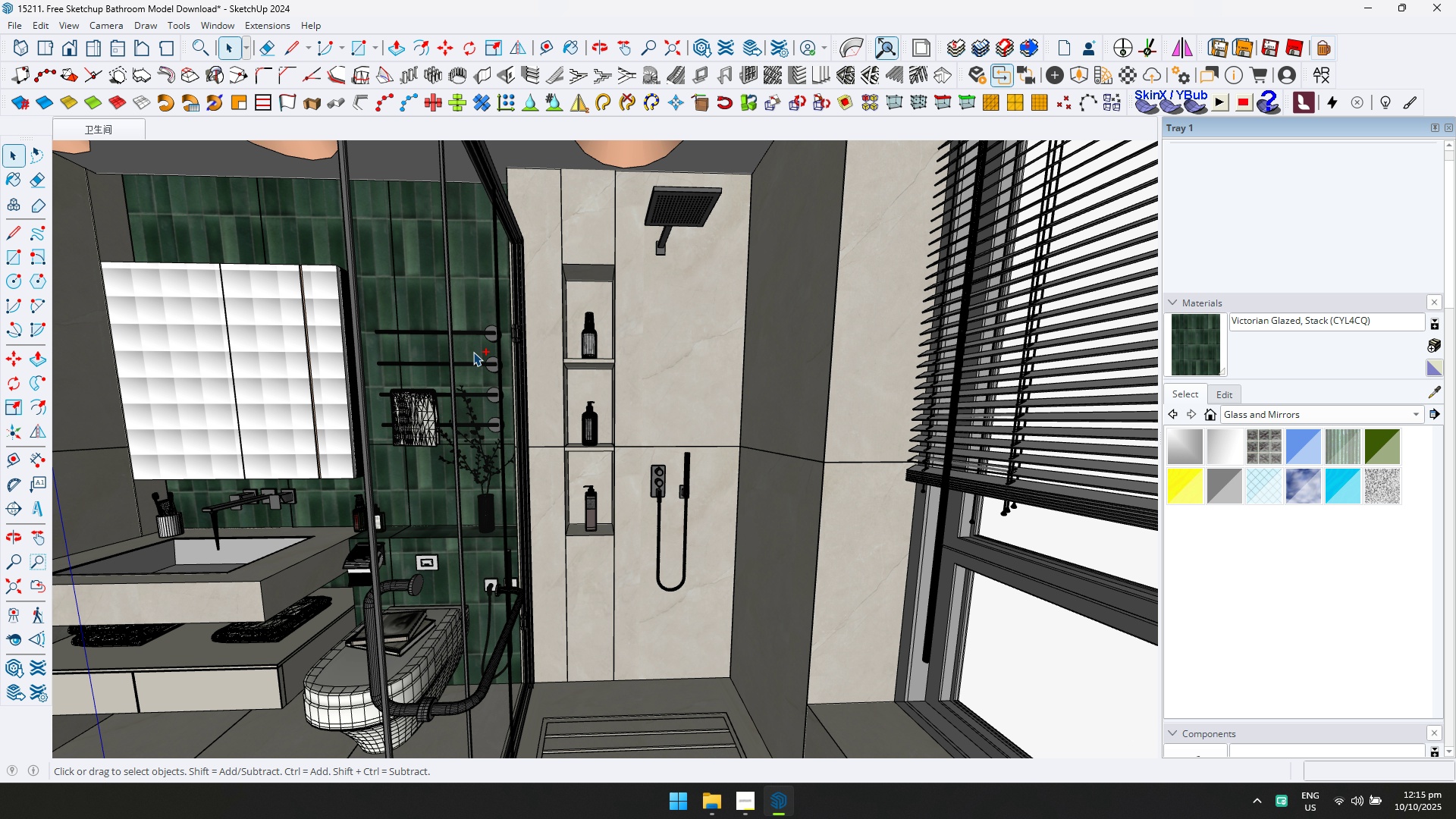 
key(Control+S)
 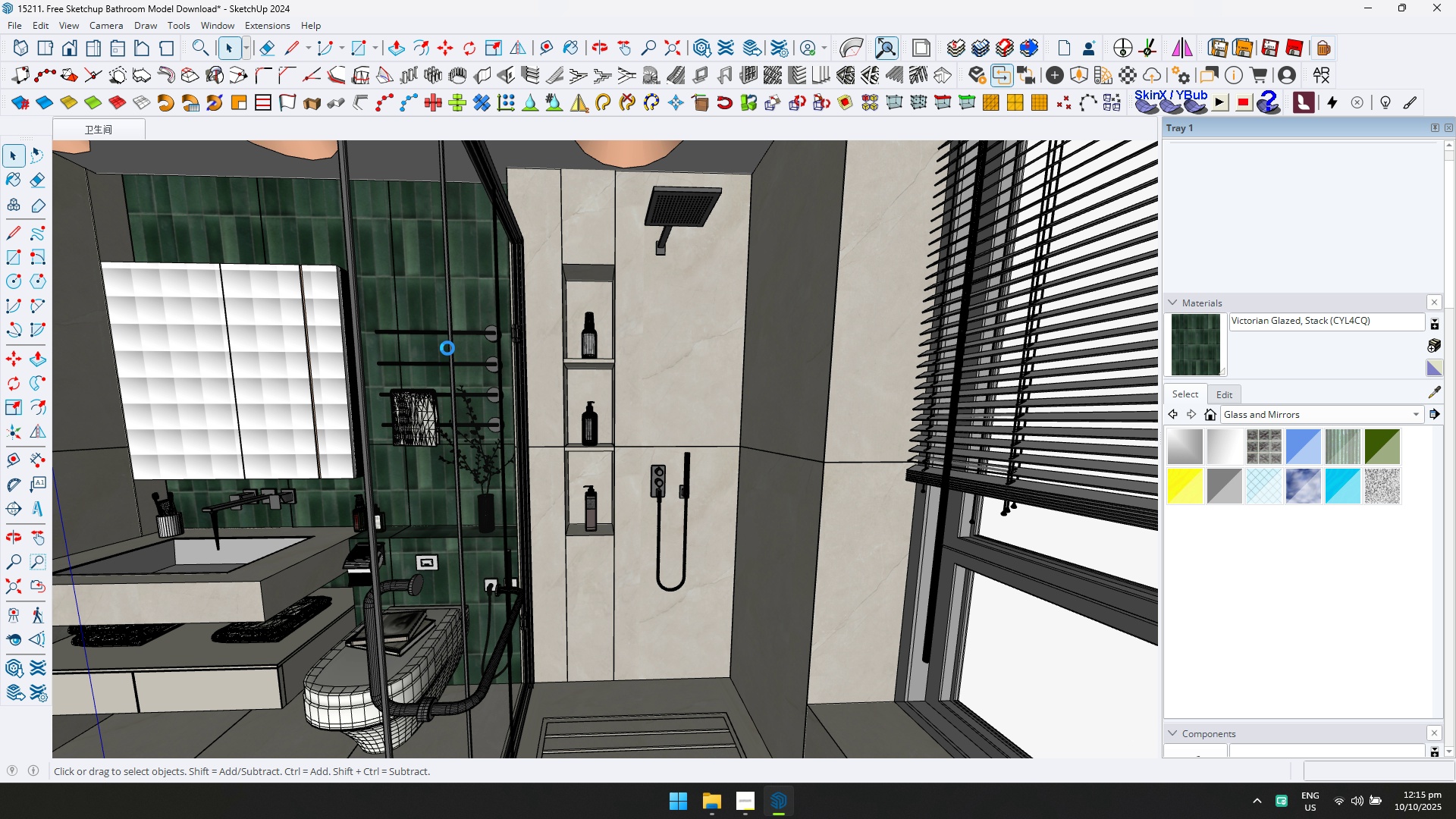 
scroll: coordinate [280, 315], scroll_direction: up, amount: 28.0
 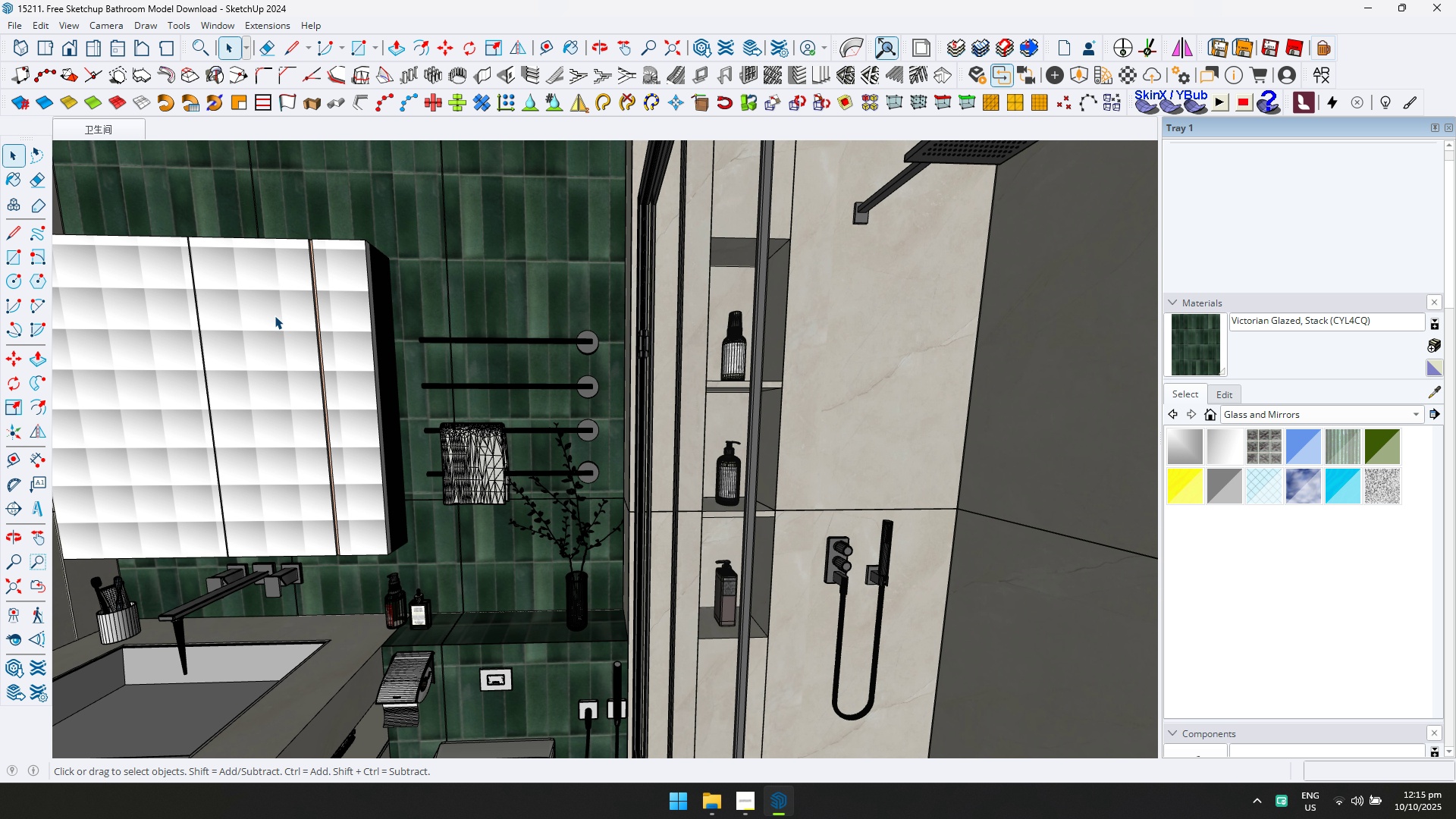 
hold_key(key=ShiftLeft, duration=0.36)
 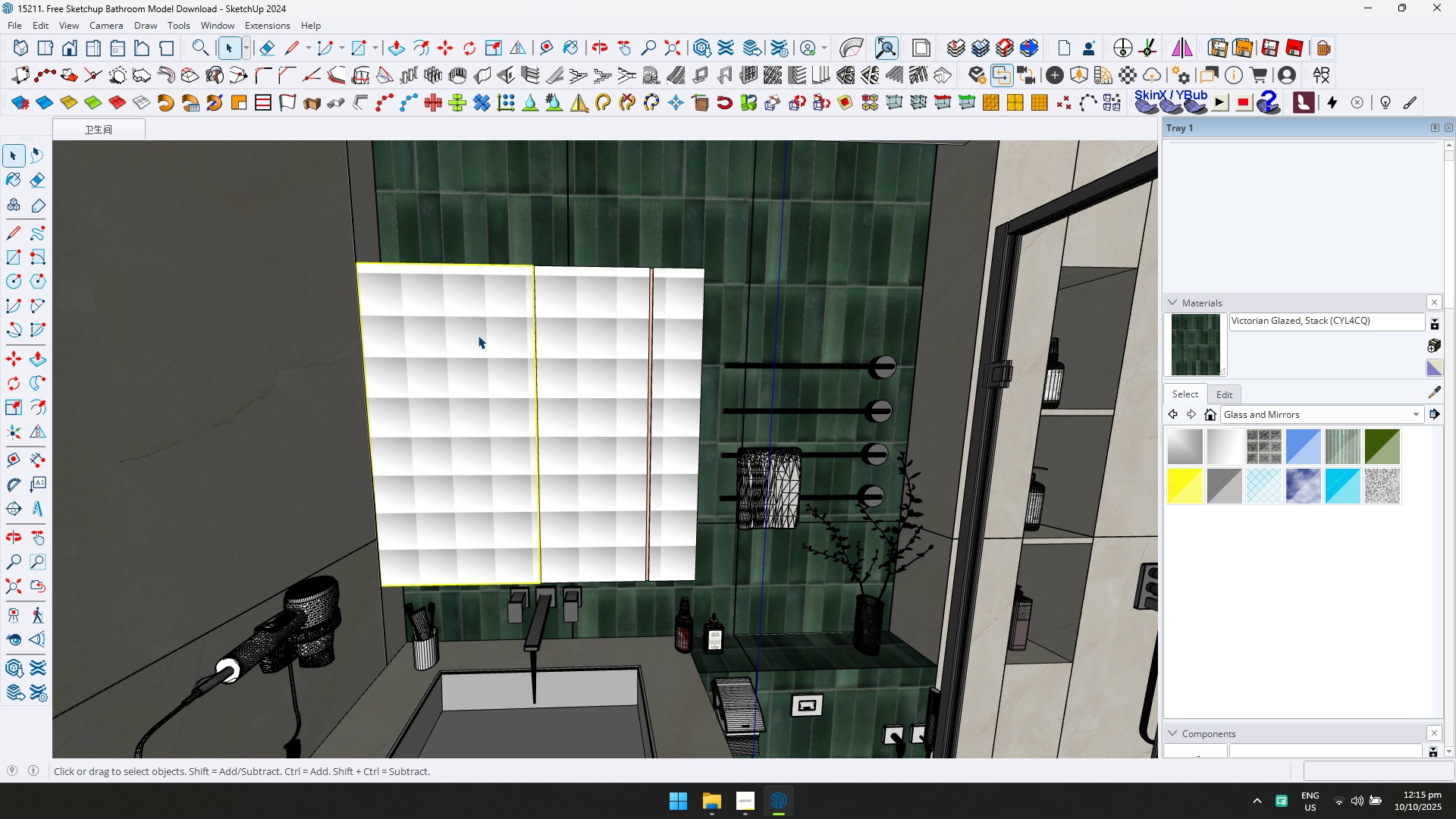 
double_click([478, 335])
 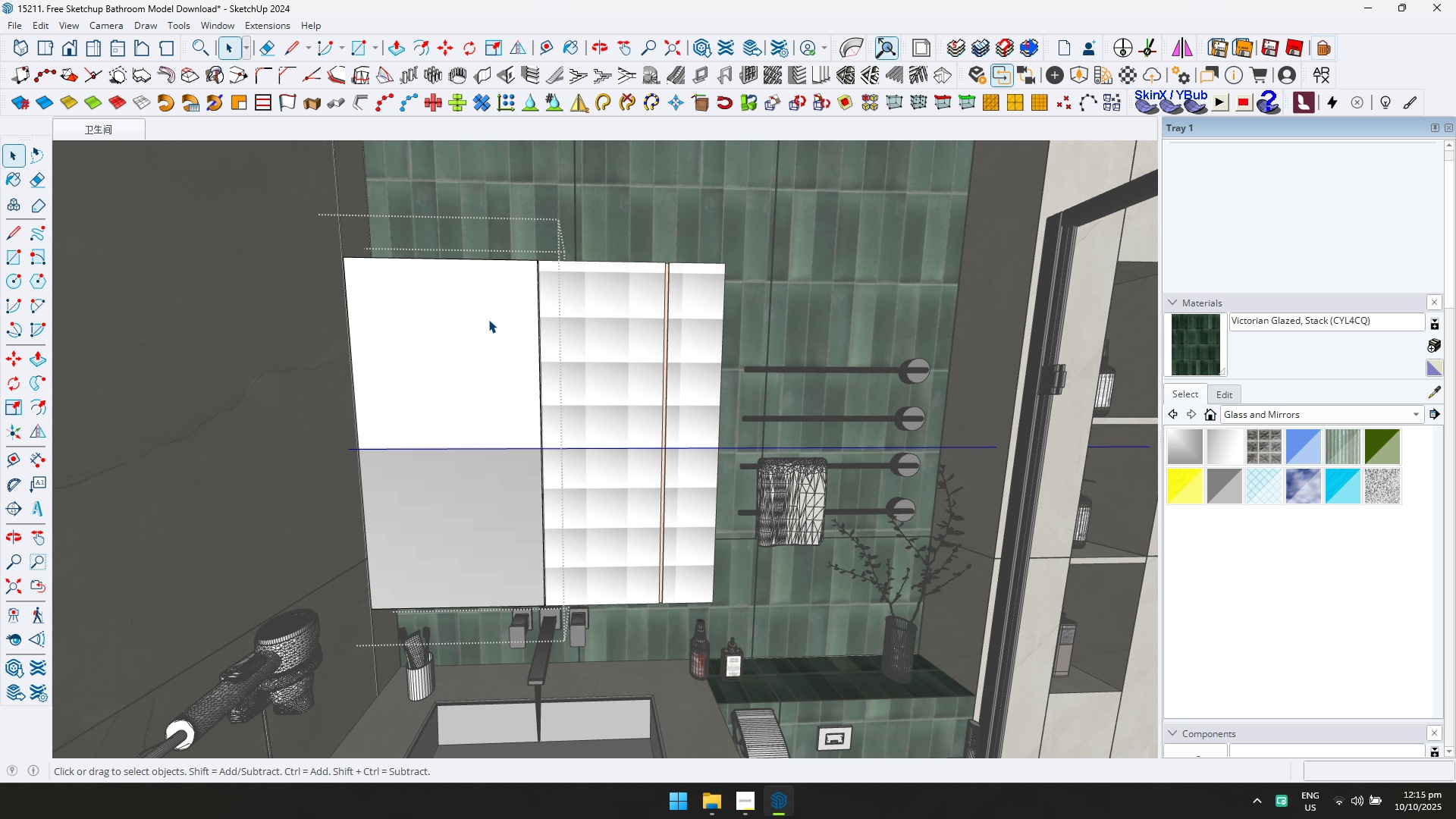 
scroll: coordinate [490, 319], scroll_direction: up, amount: 6.0
 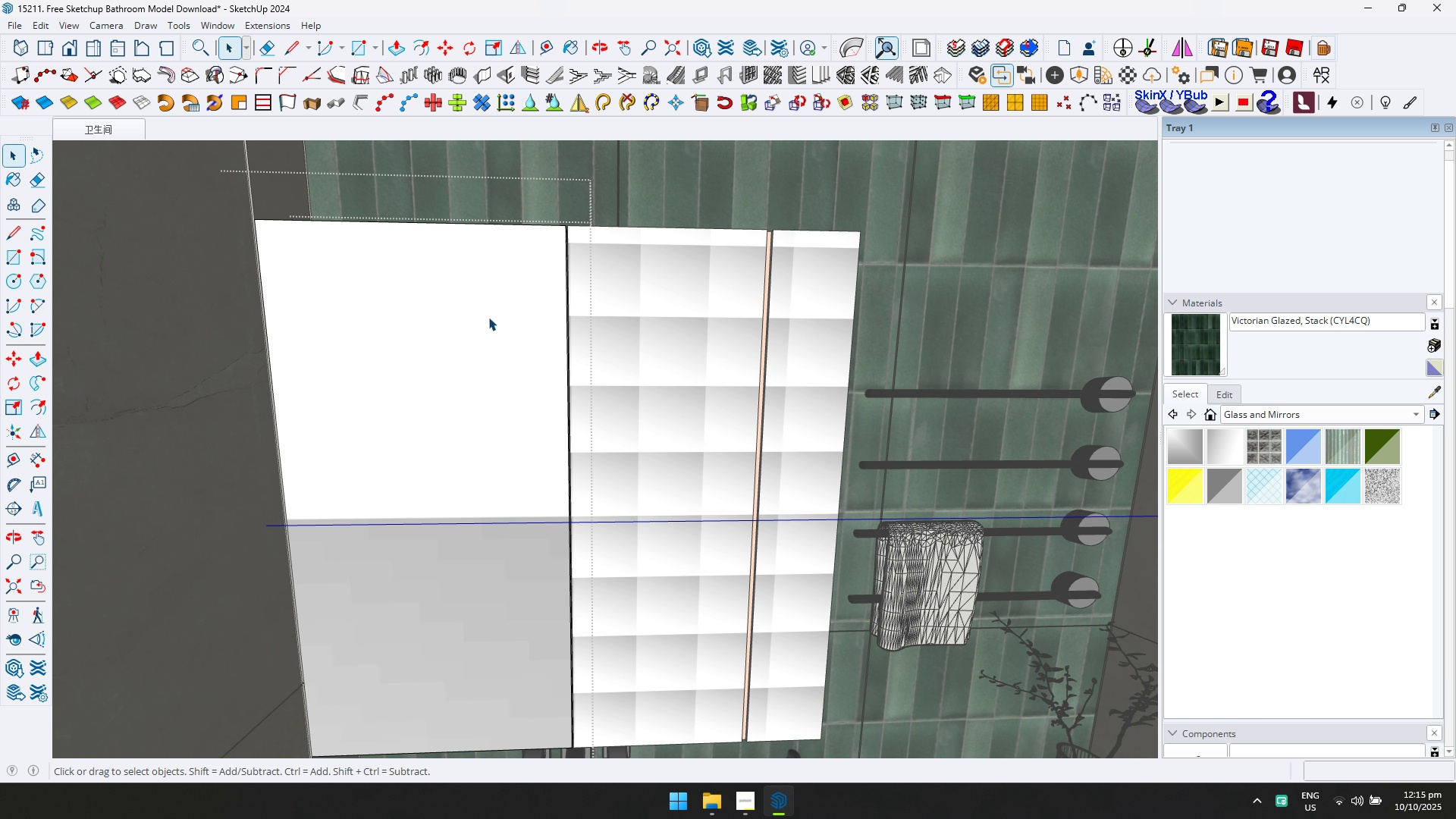 
left_click([488, 317])
 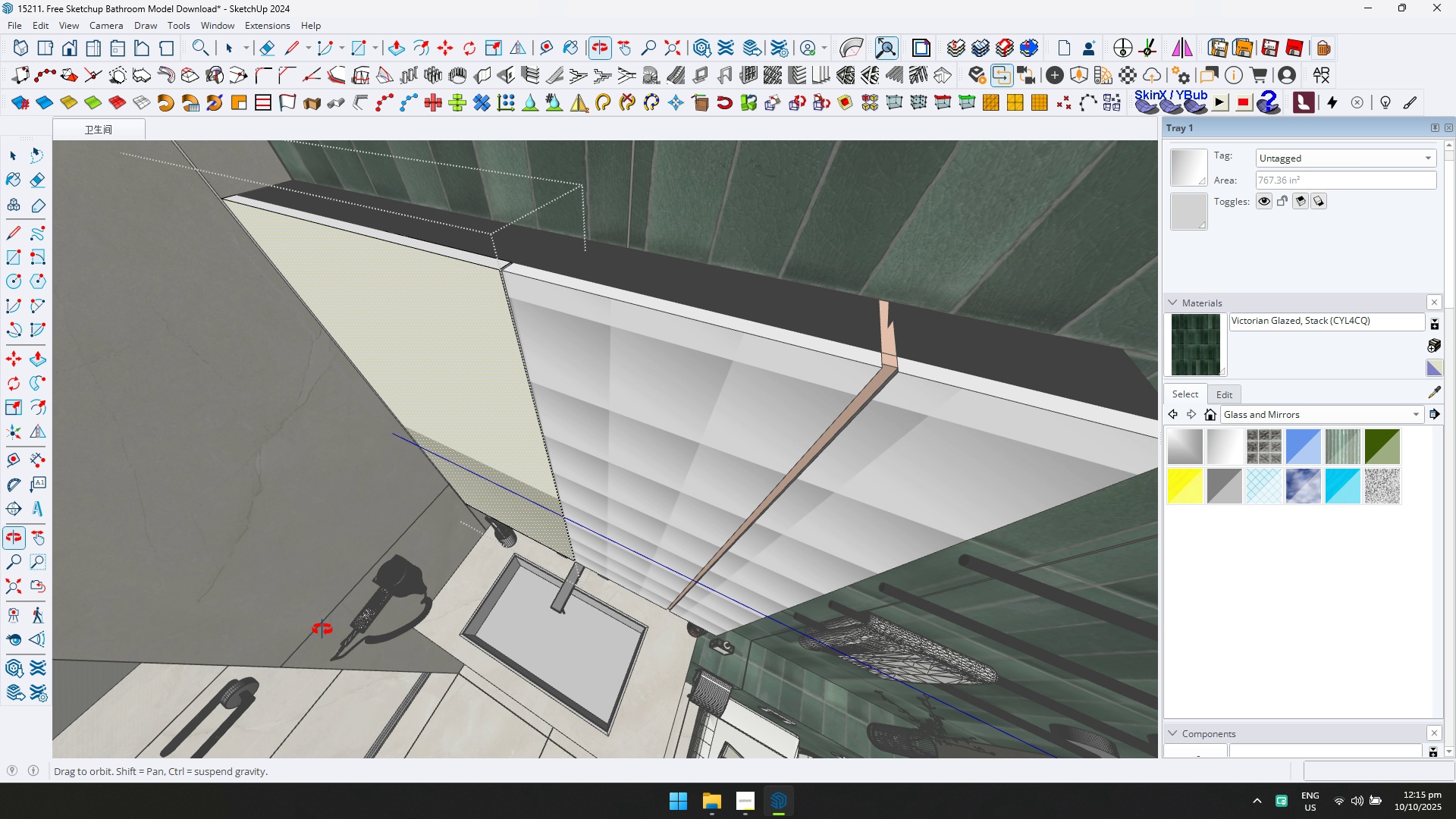 
key(P)
 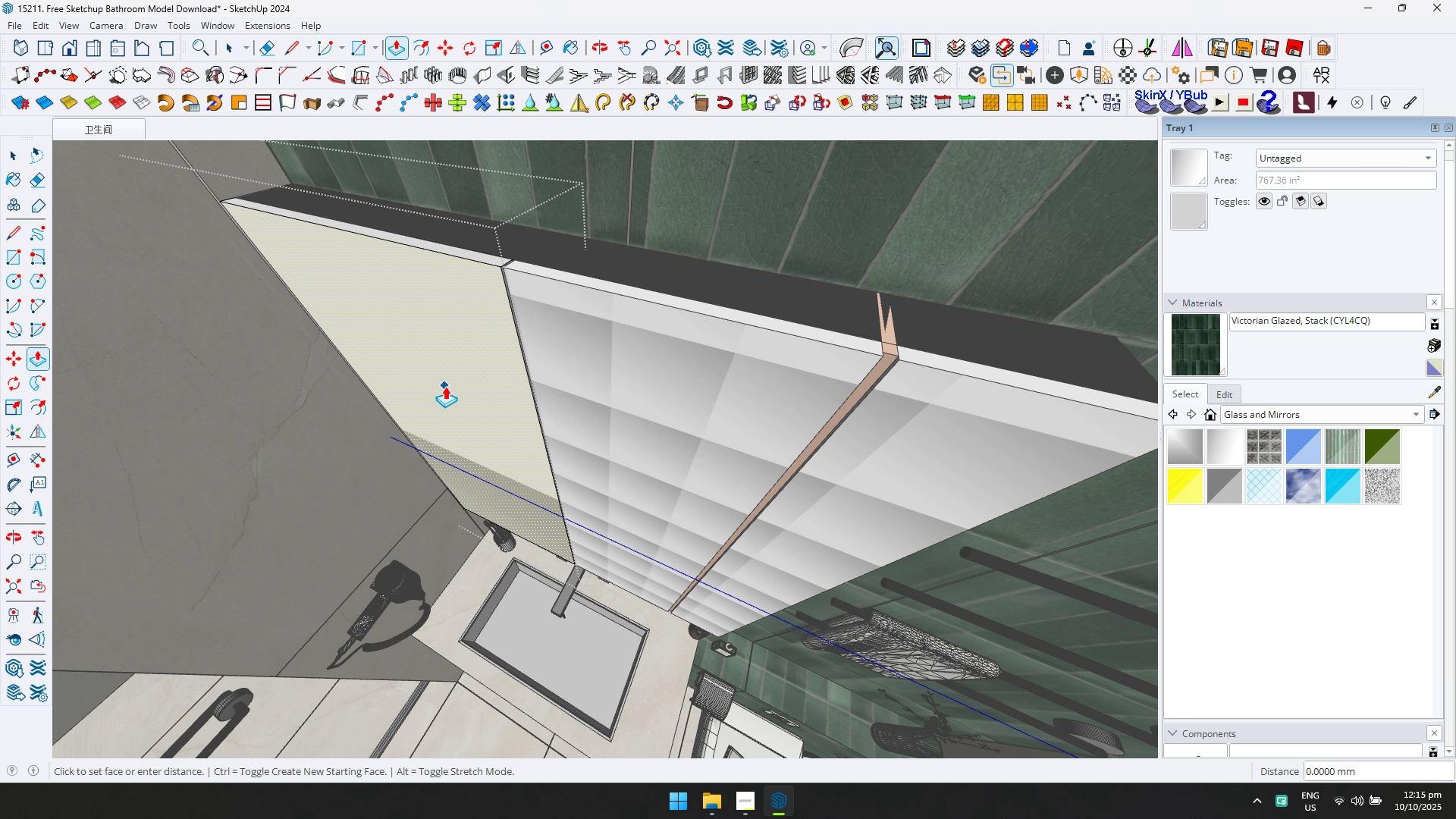 
left_click([445, 386])
 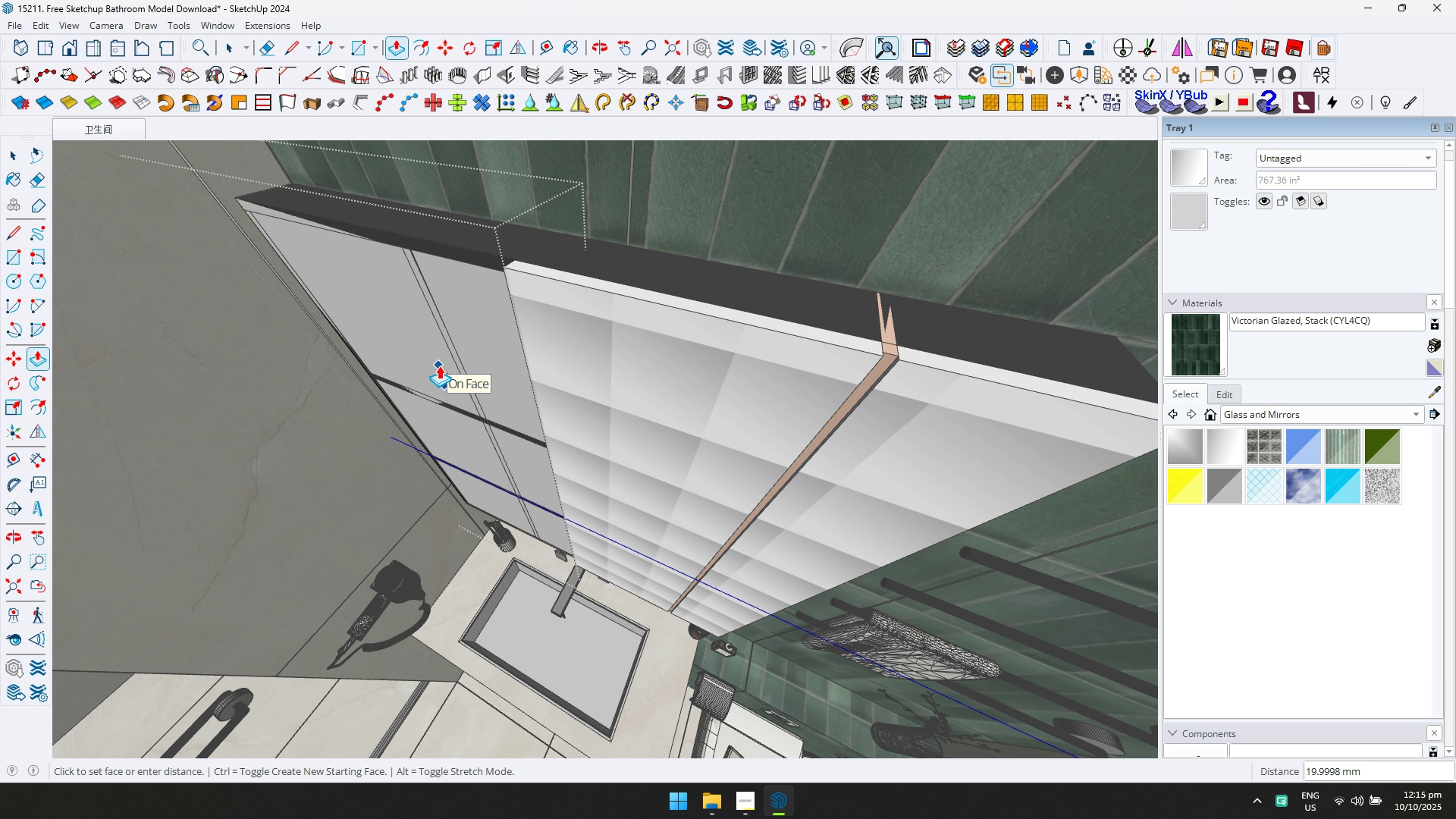 
key(Escape)
 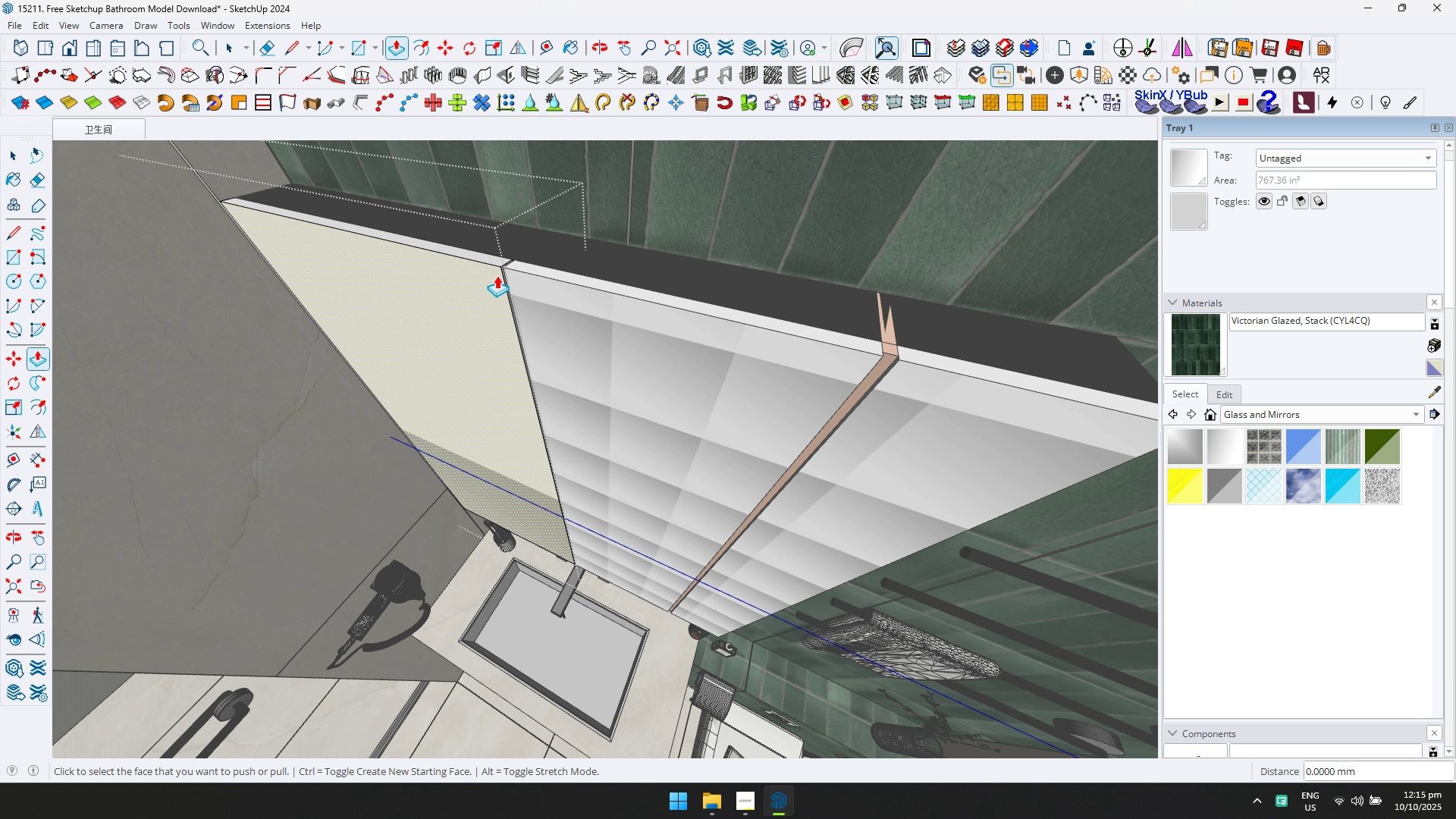 
key(Control+ControlLeft)
 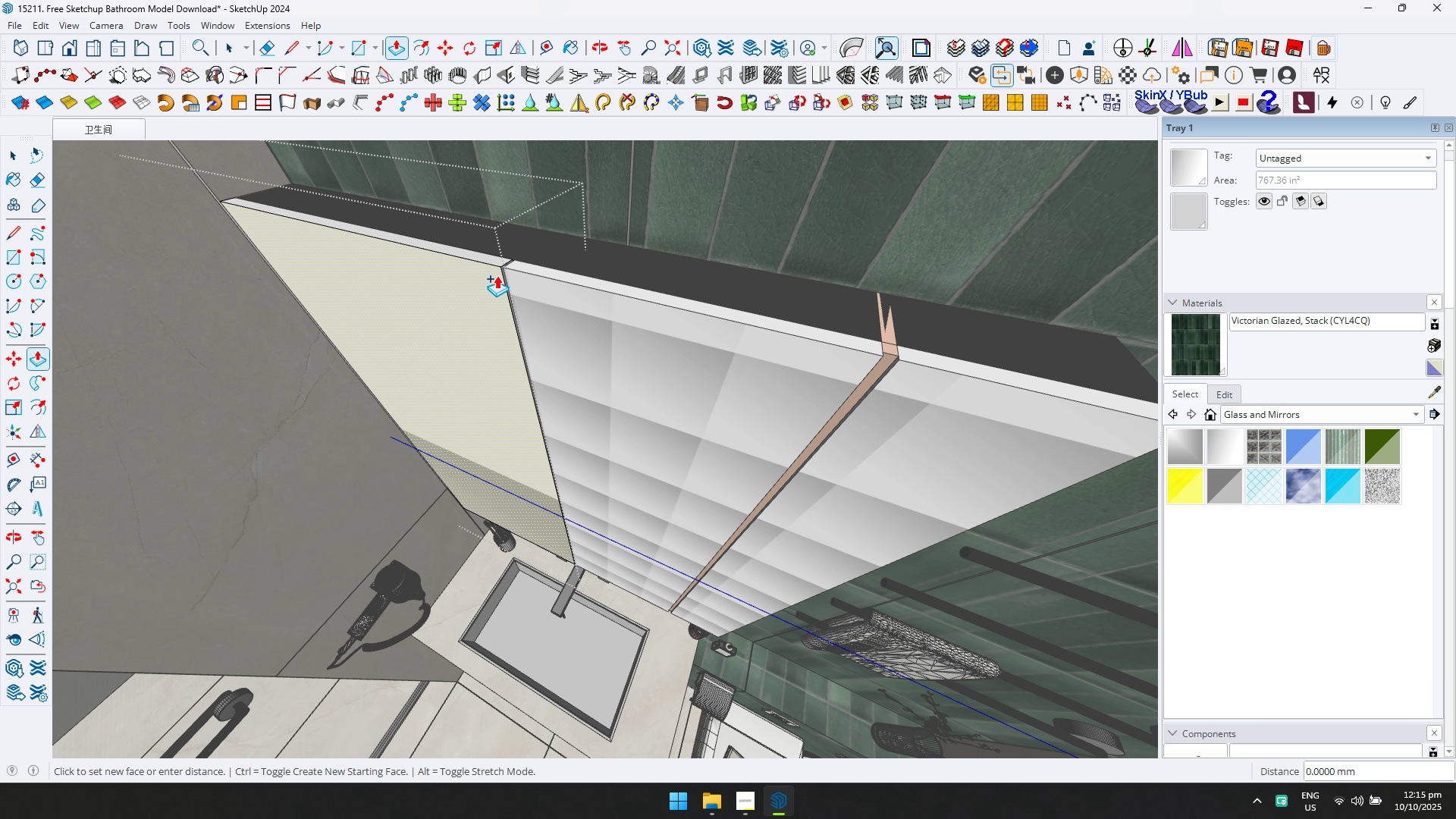 
left_click([497, 275])
 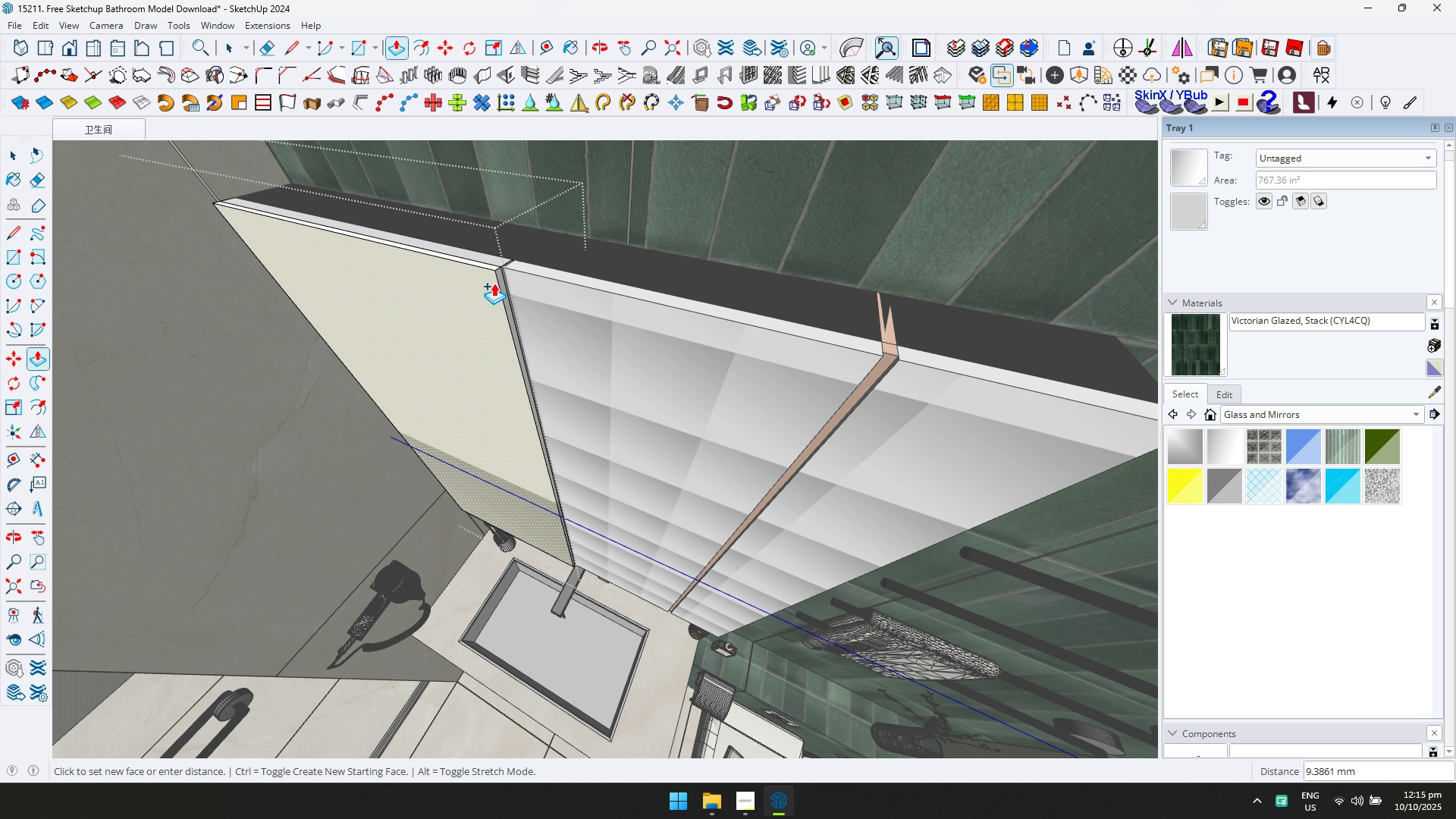 
key(Escape)
 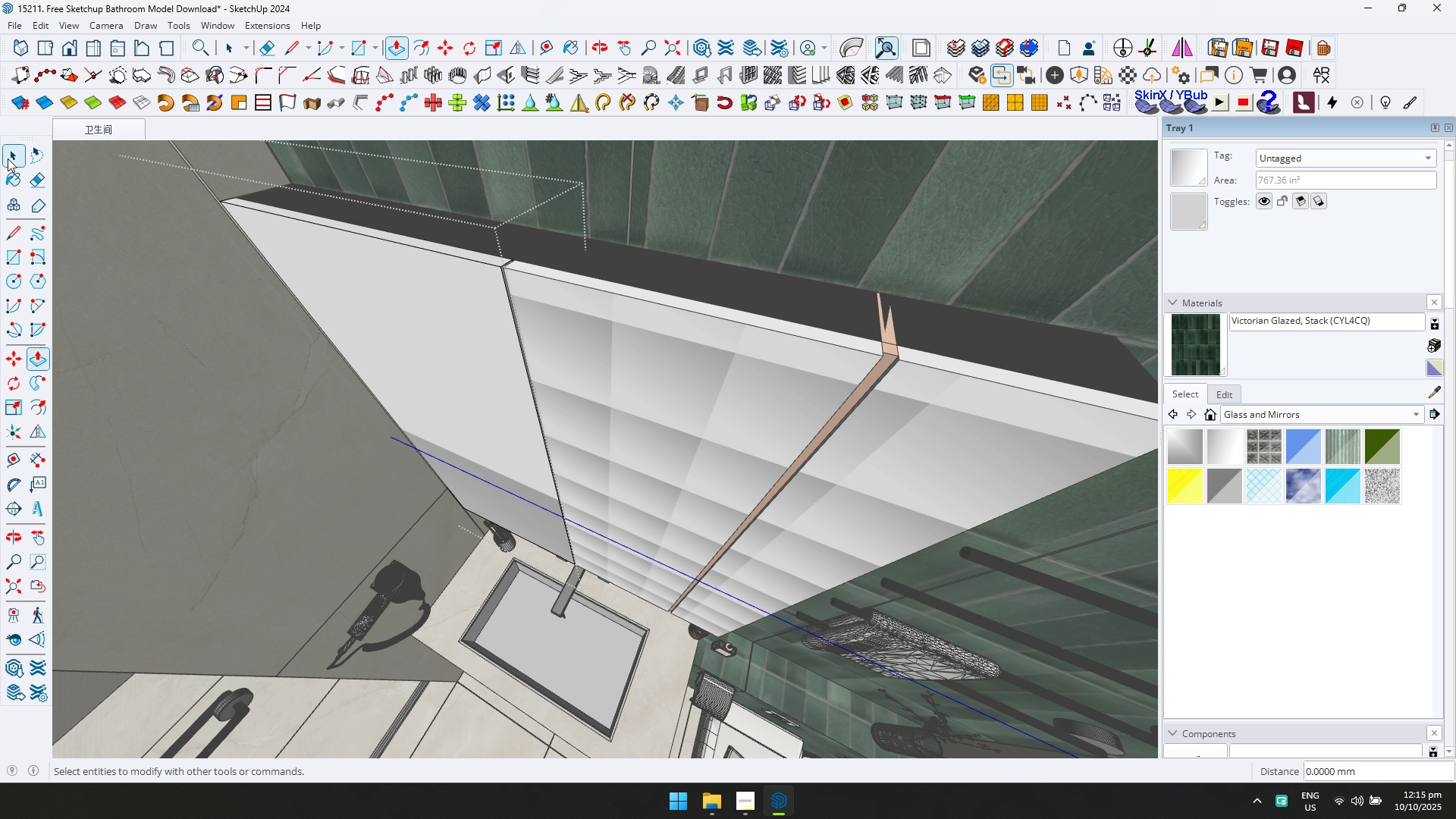 
key(Escape)
 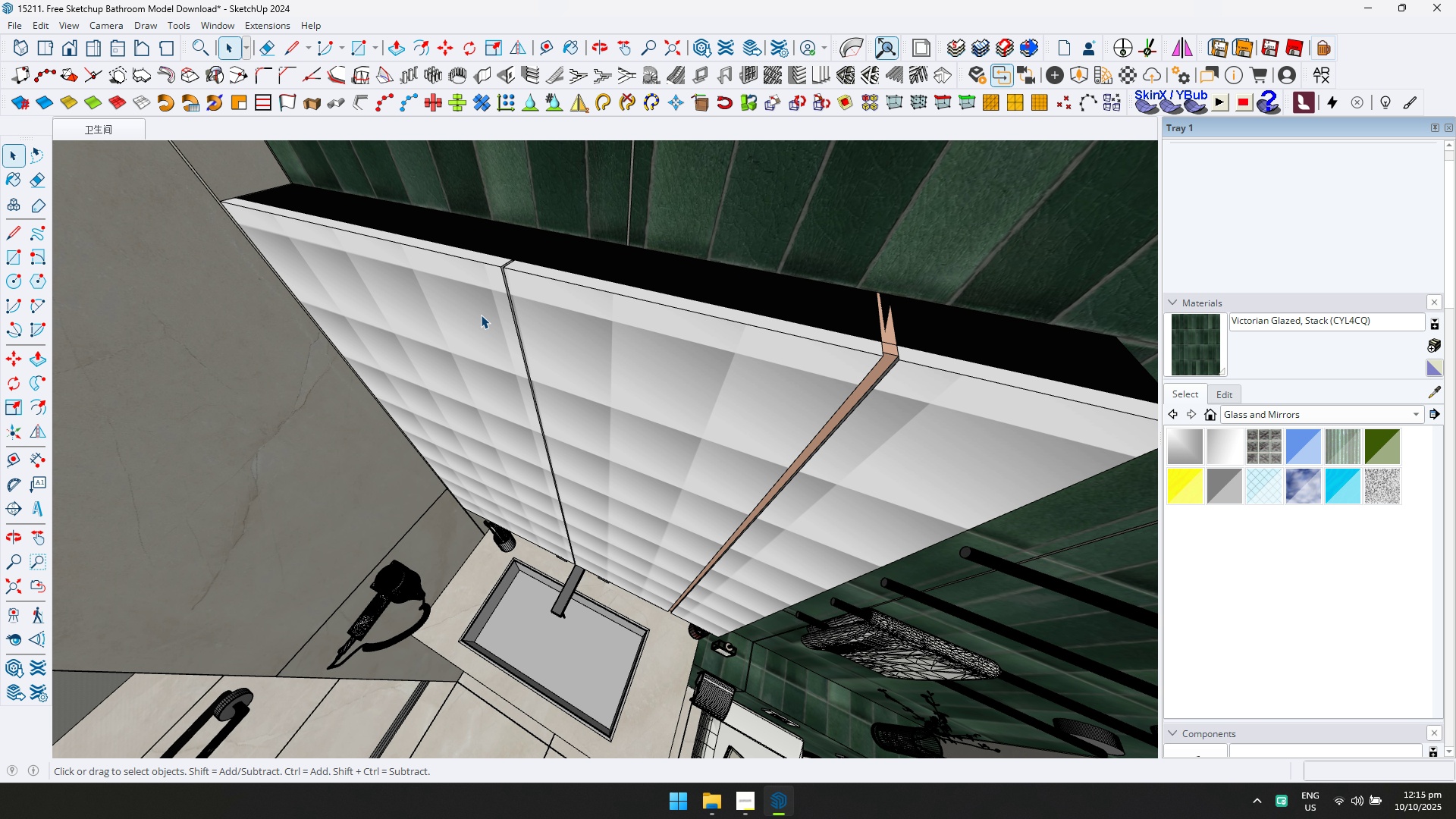 
scroll: coordinate [492, 327], scroll_direction: down, amount: 4.0
 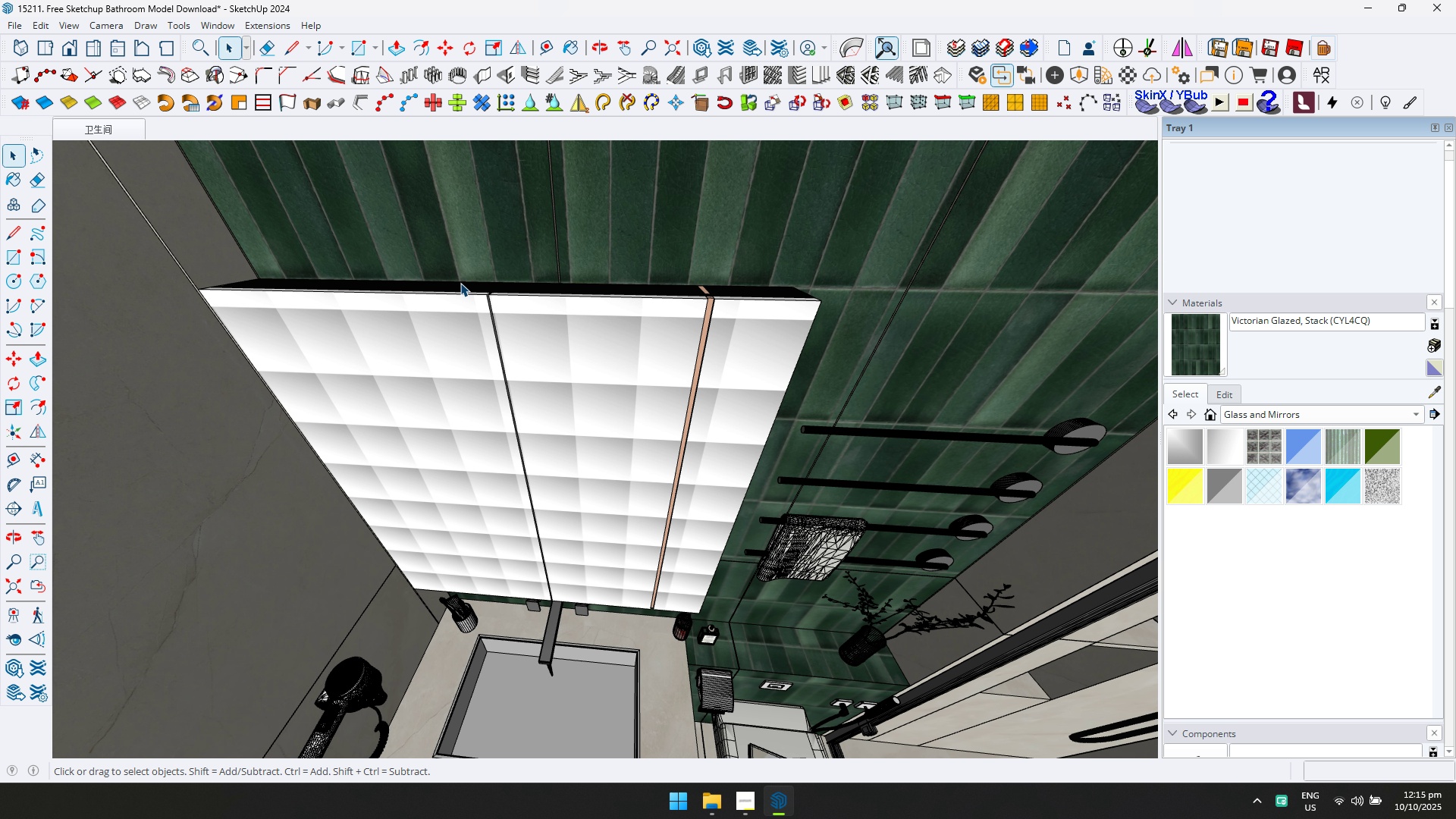 
scroll: coordinate [280, 305], scroll_direction: none, amount: 0.0
 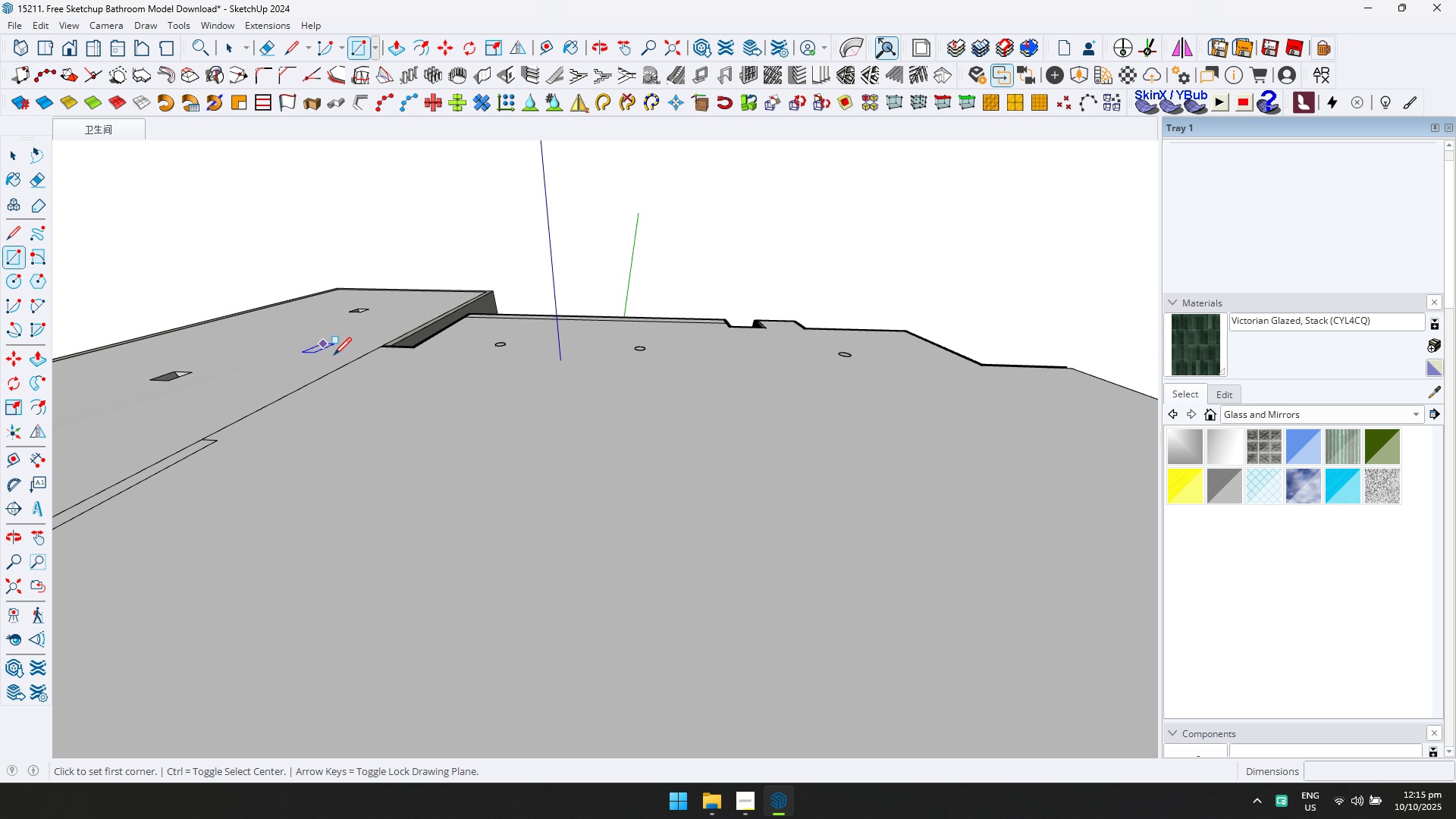 
key(R)
 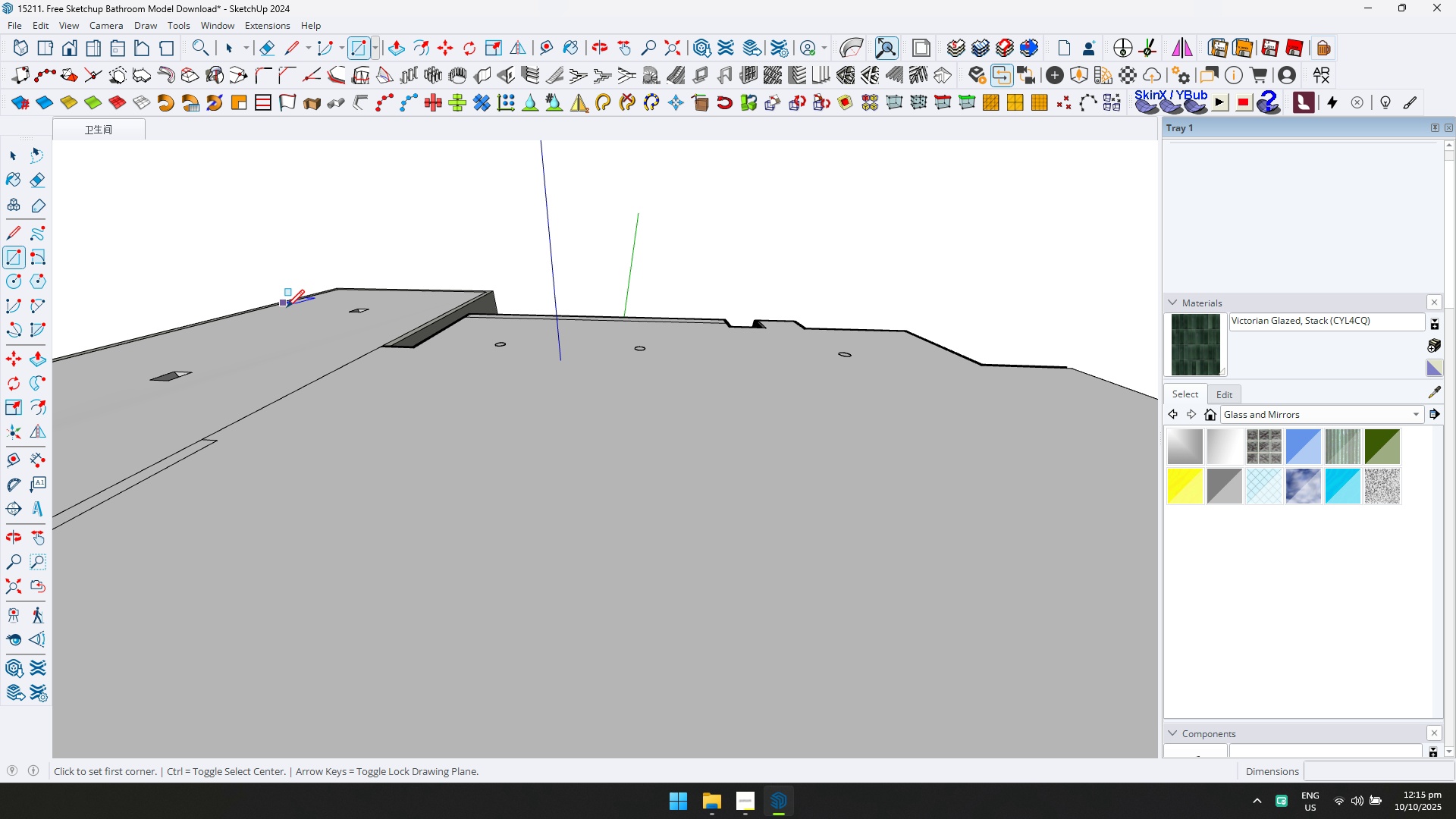 
scroll: coordinate [506, 605], scroll_direction: up, amount: 5.0
 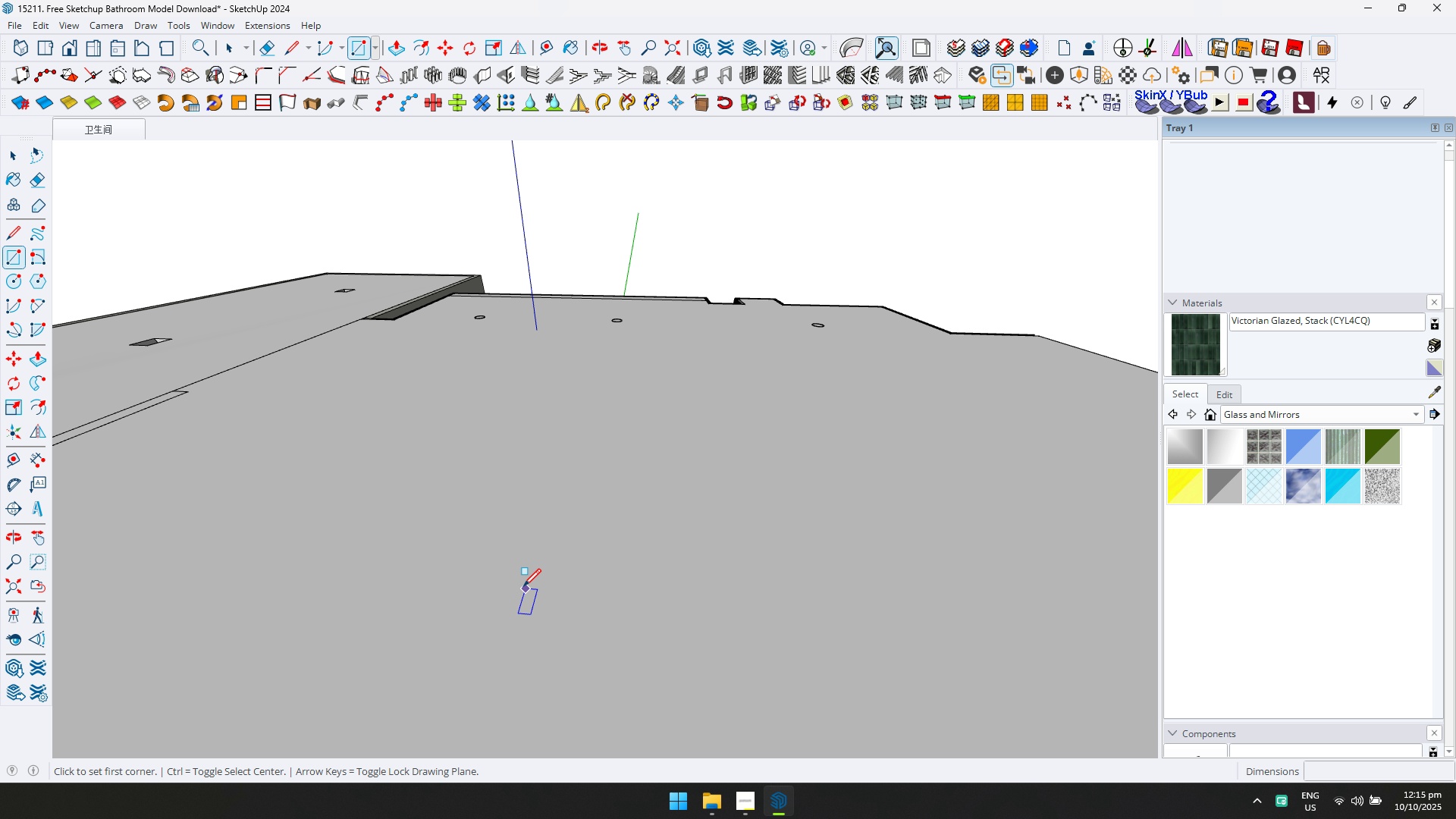 
key(Shift+ShiftLeft)
 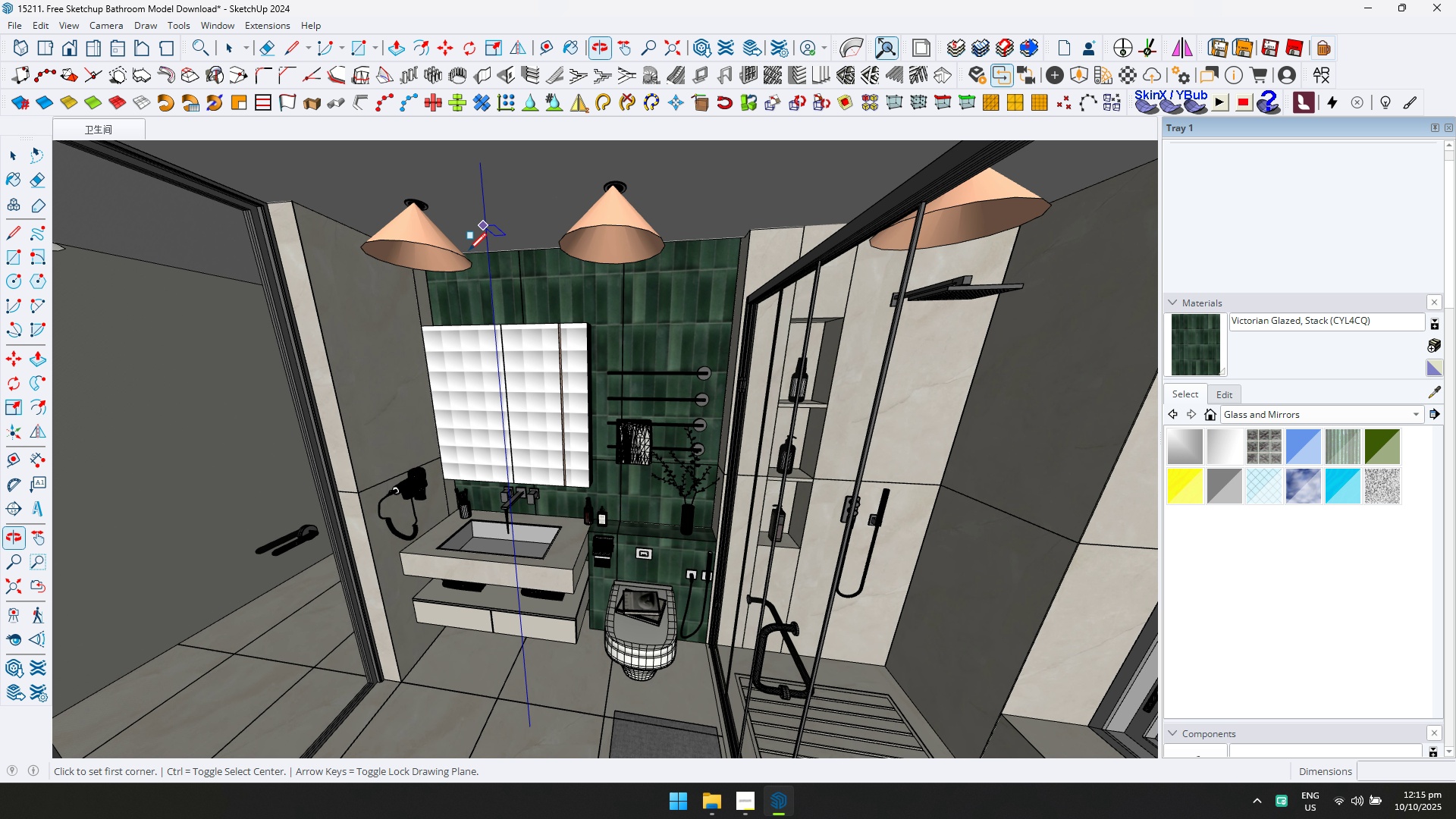 
scroll: coordinate [563, 605], scroll_direction: up, amount: 12.0
 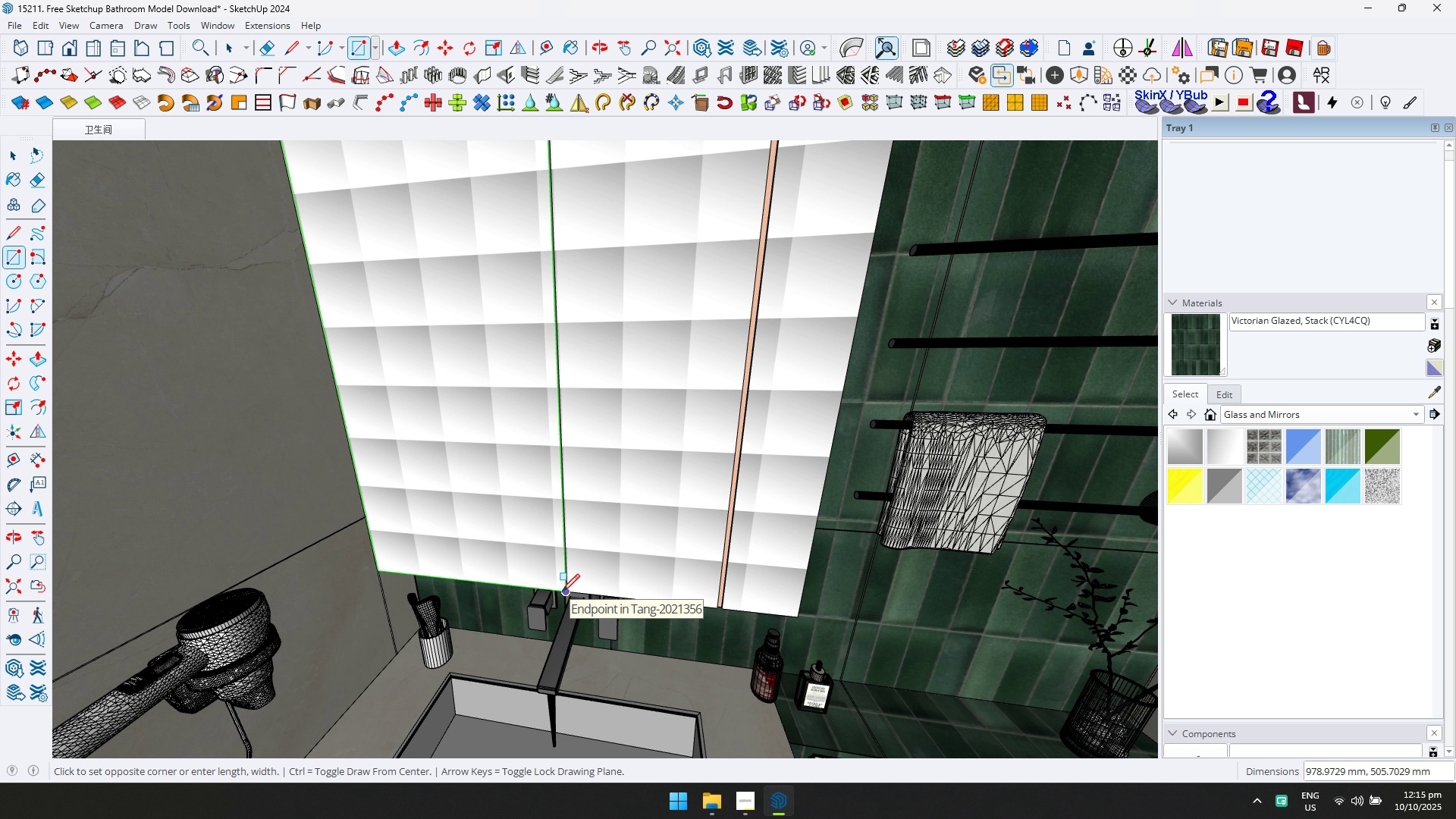 
left_click([562, 592])
 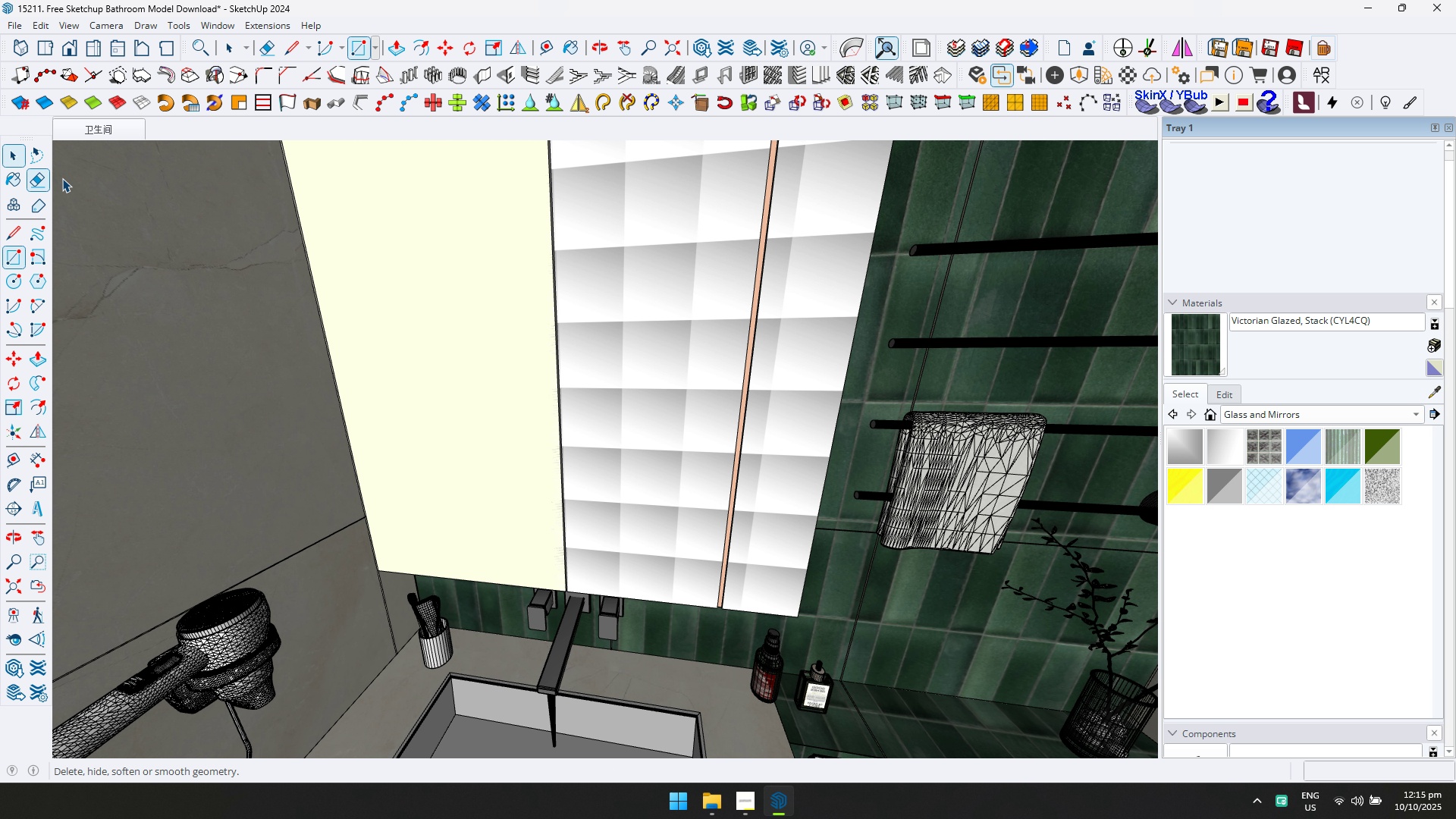 
double_click([434, 310])
 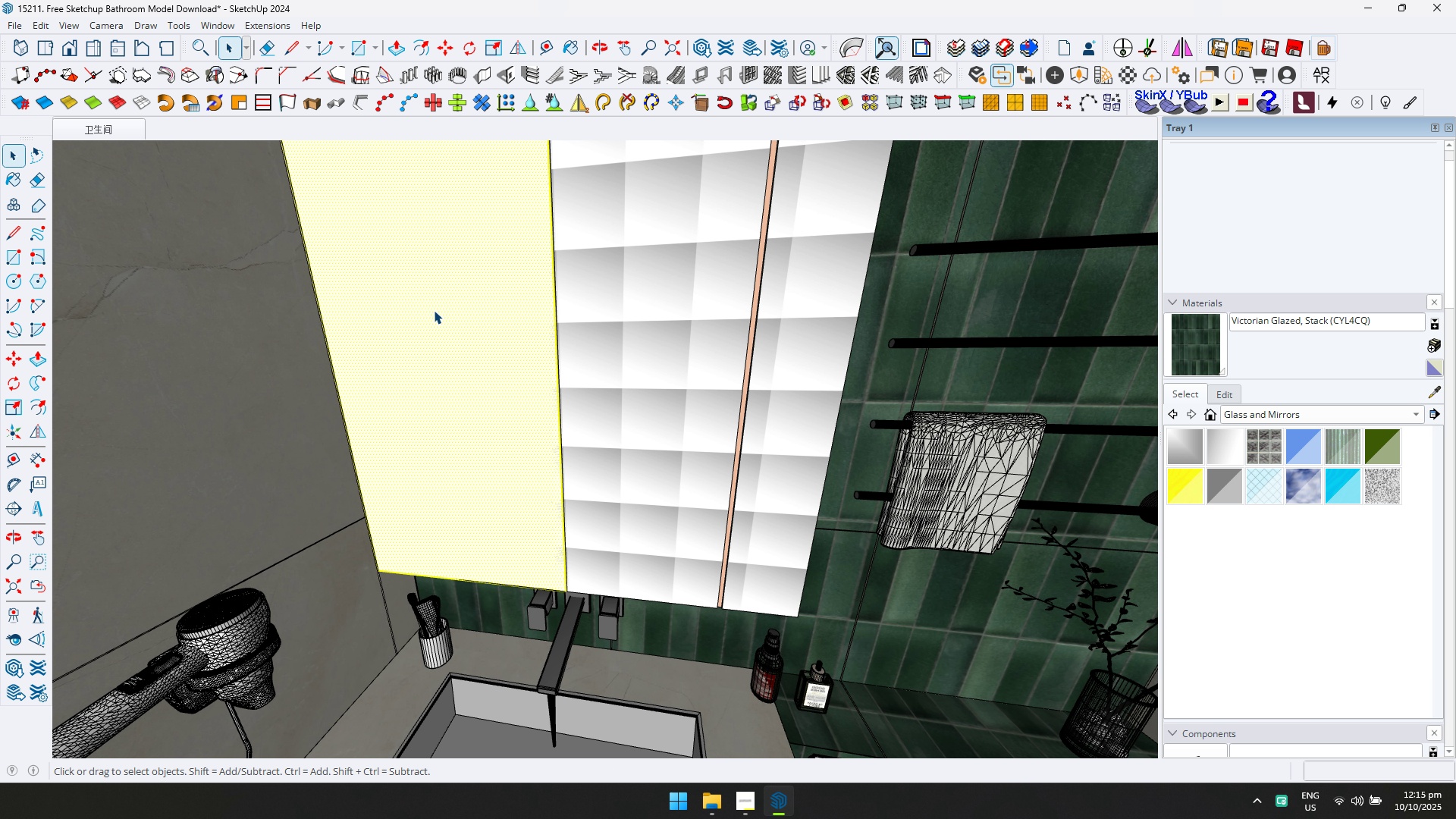 
triple_click([434, 310])
 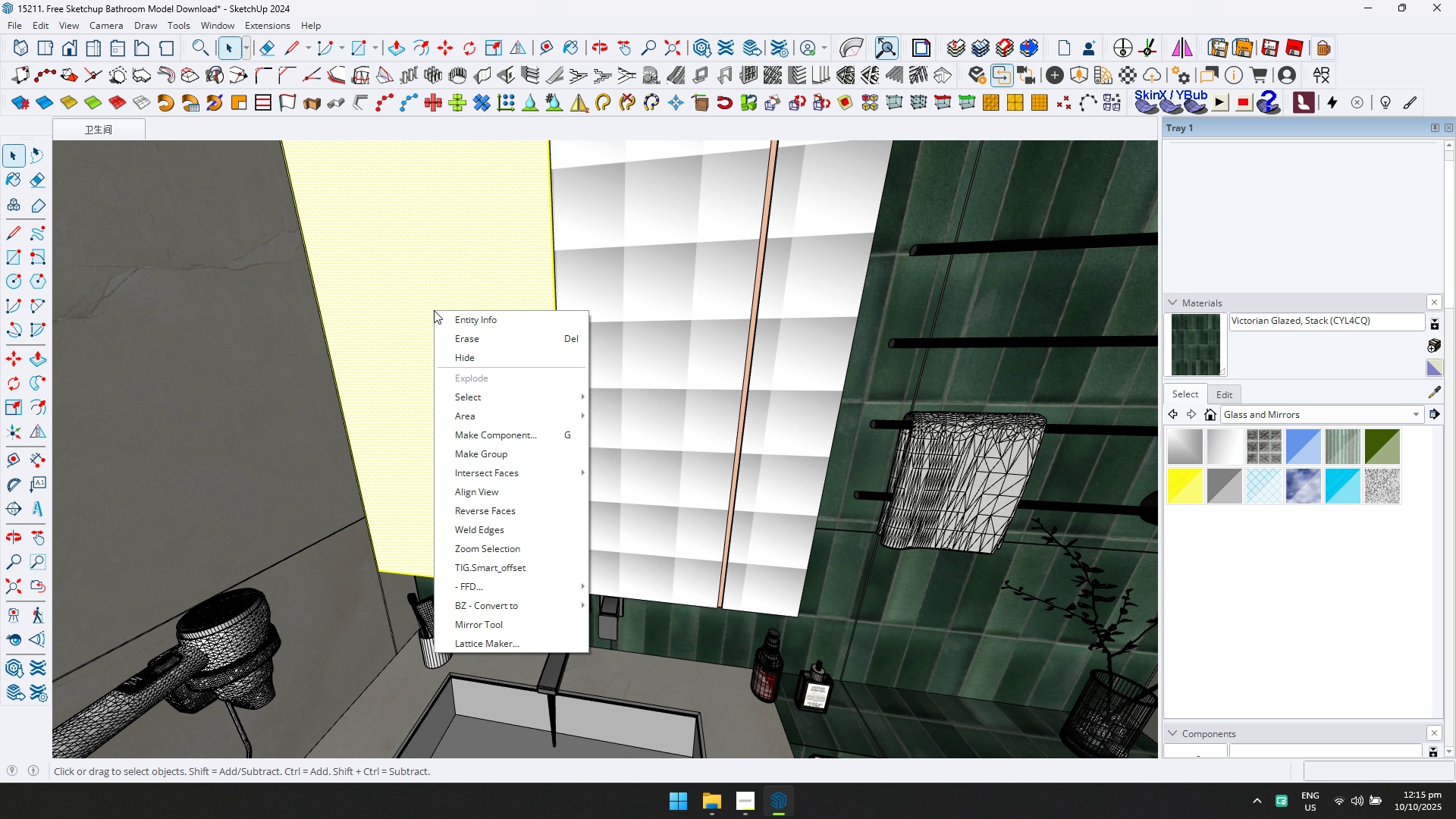 
right_click([434, 310])
 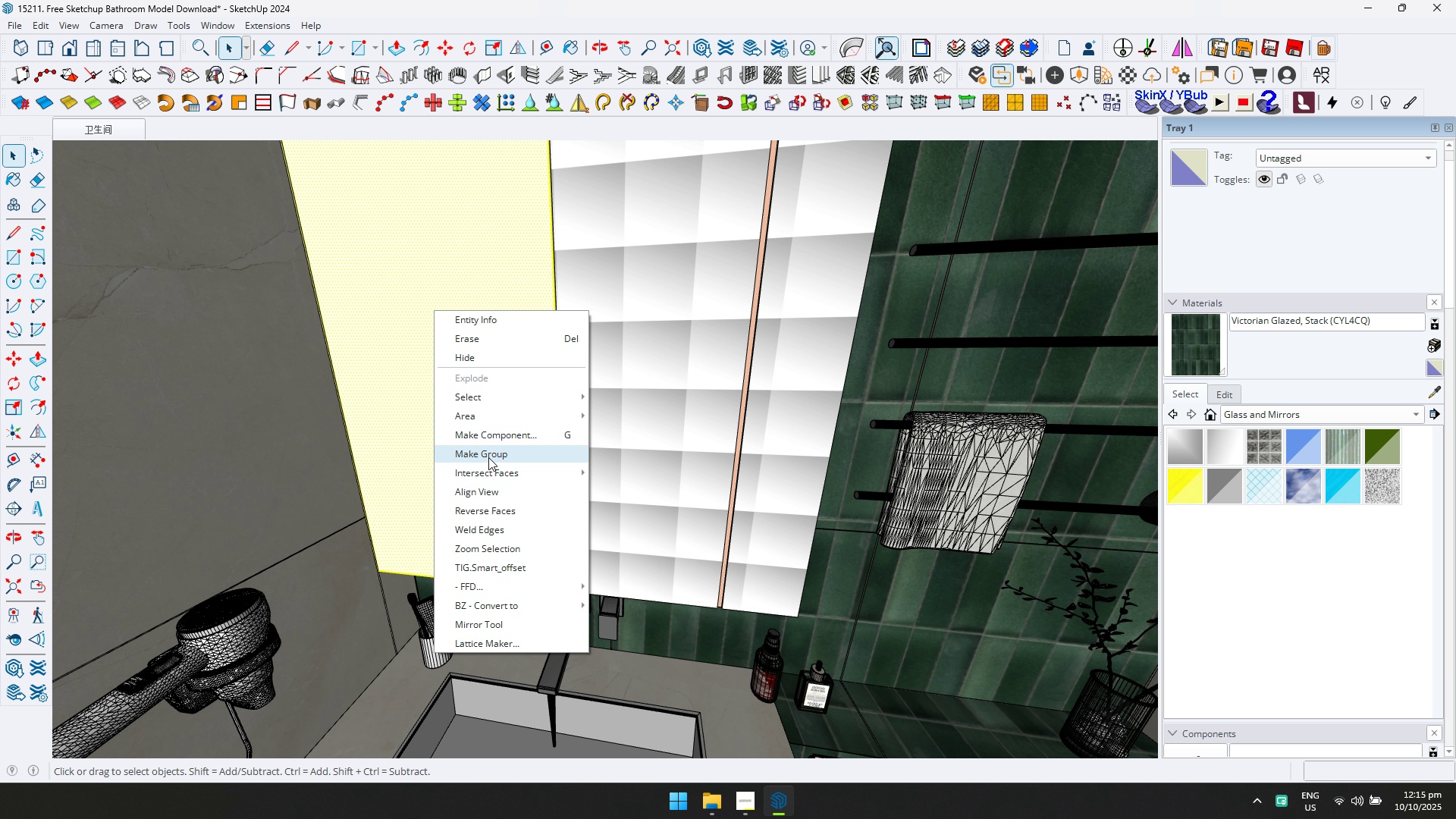 
left_click([488, 457])
 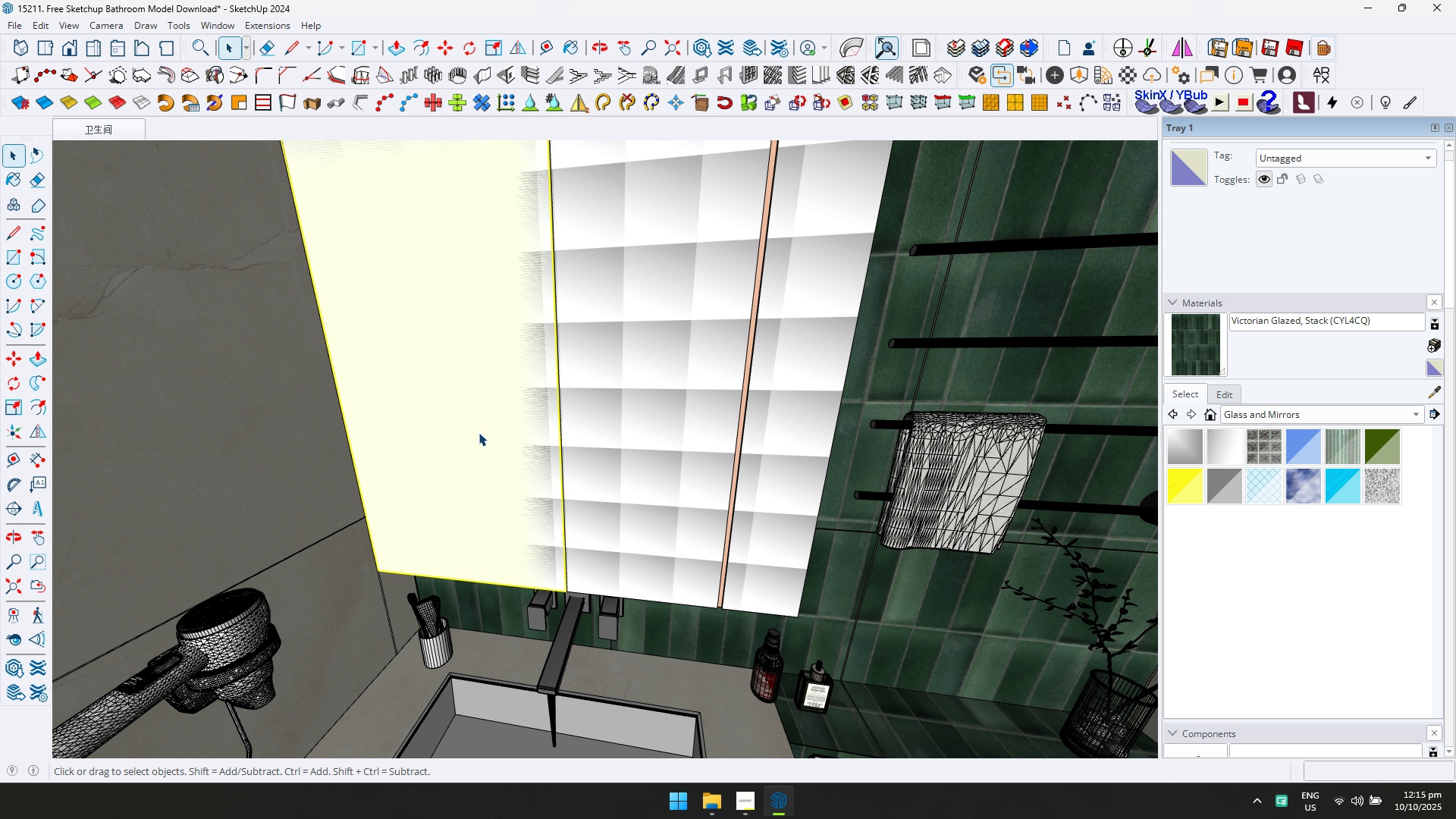 
triple_click([479, 432])
 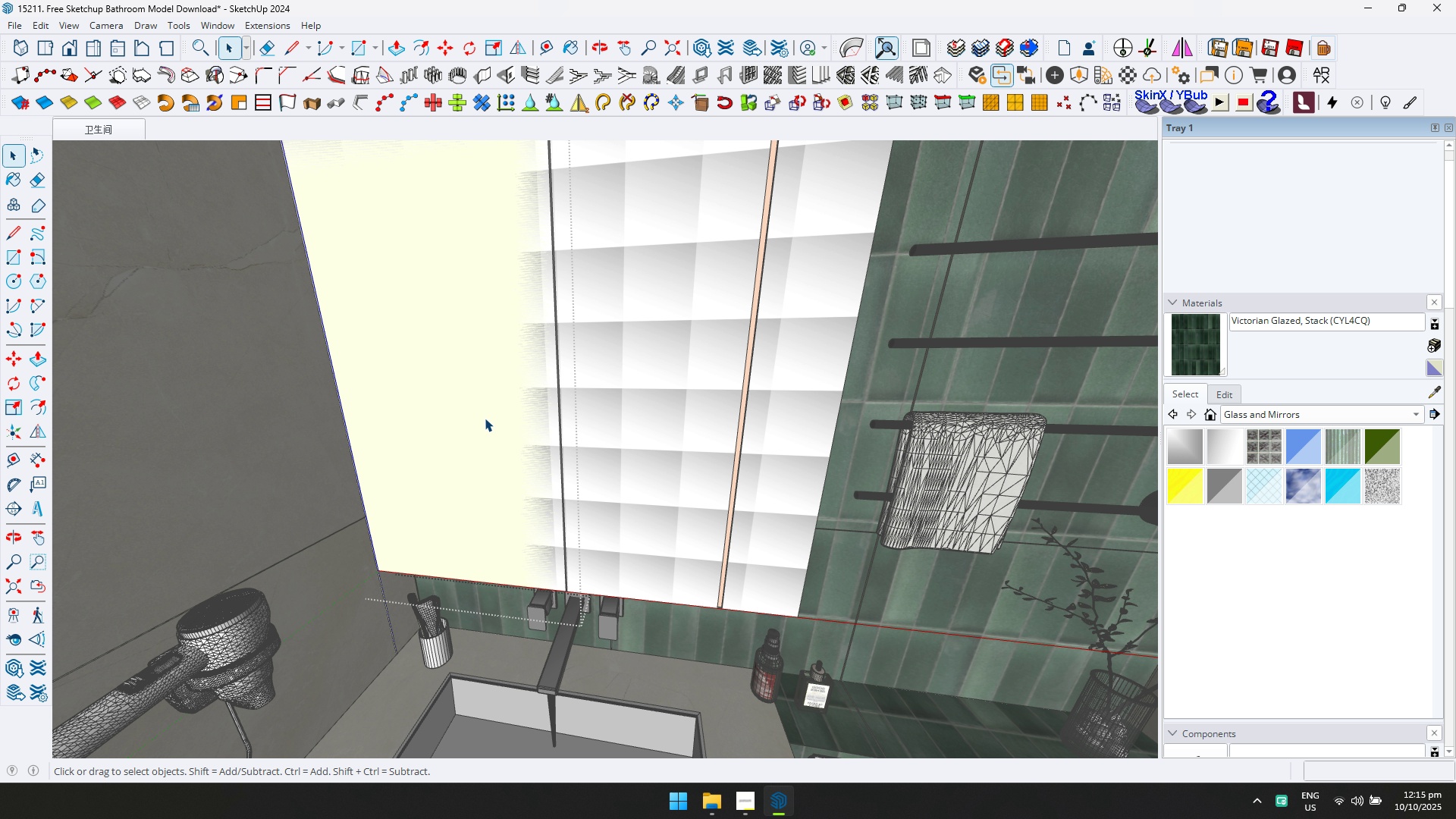 
left_click([485, 418])
 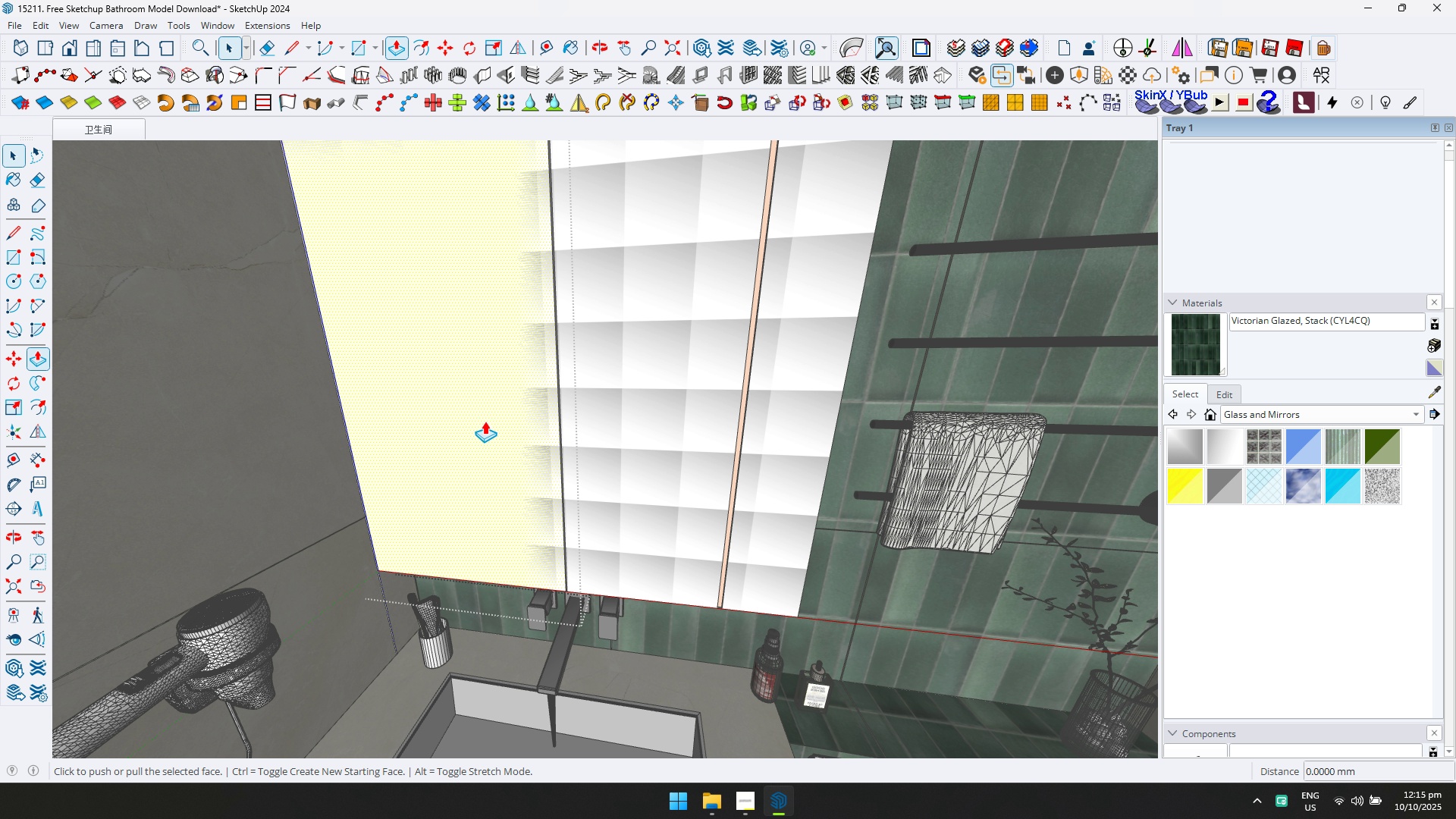 
key(P)
 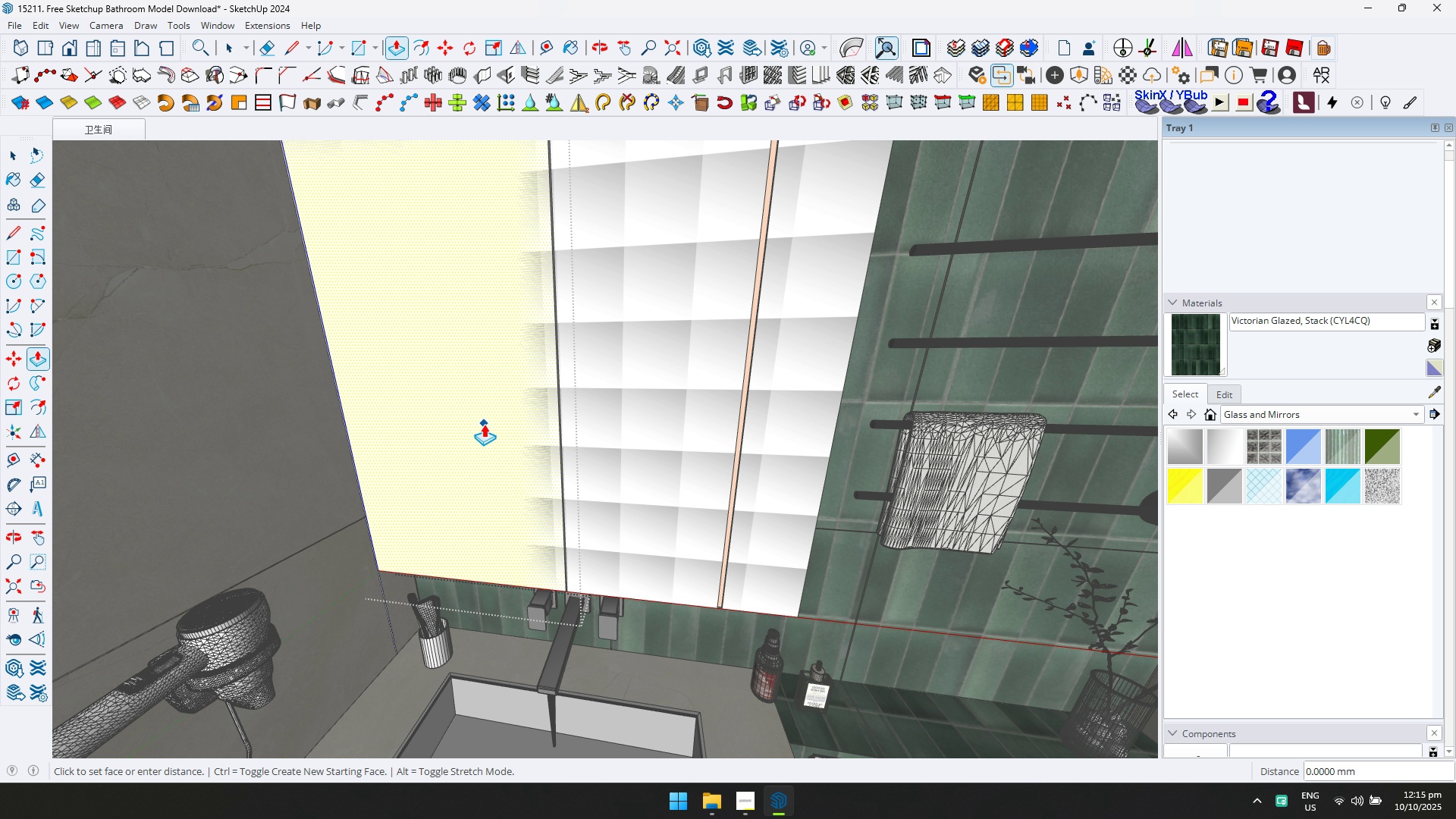 
double_click([484, 424])
 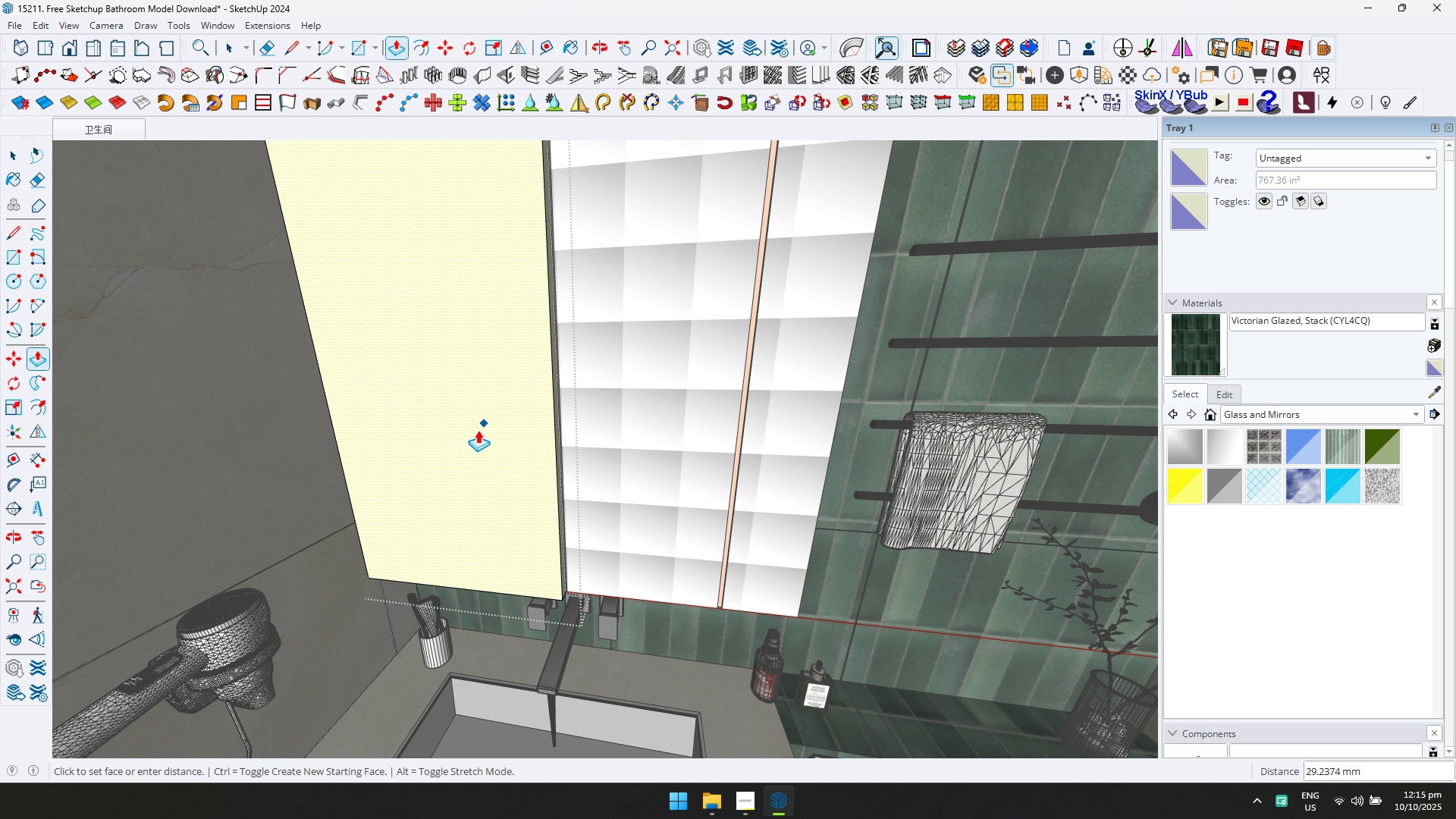 
key(5)
 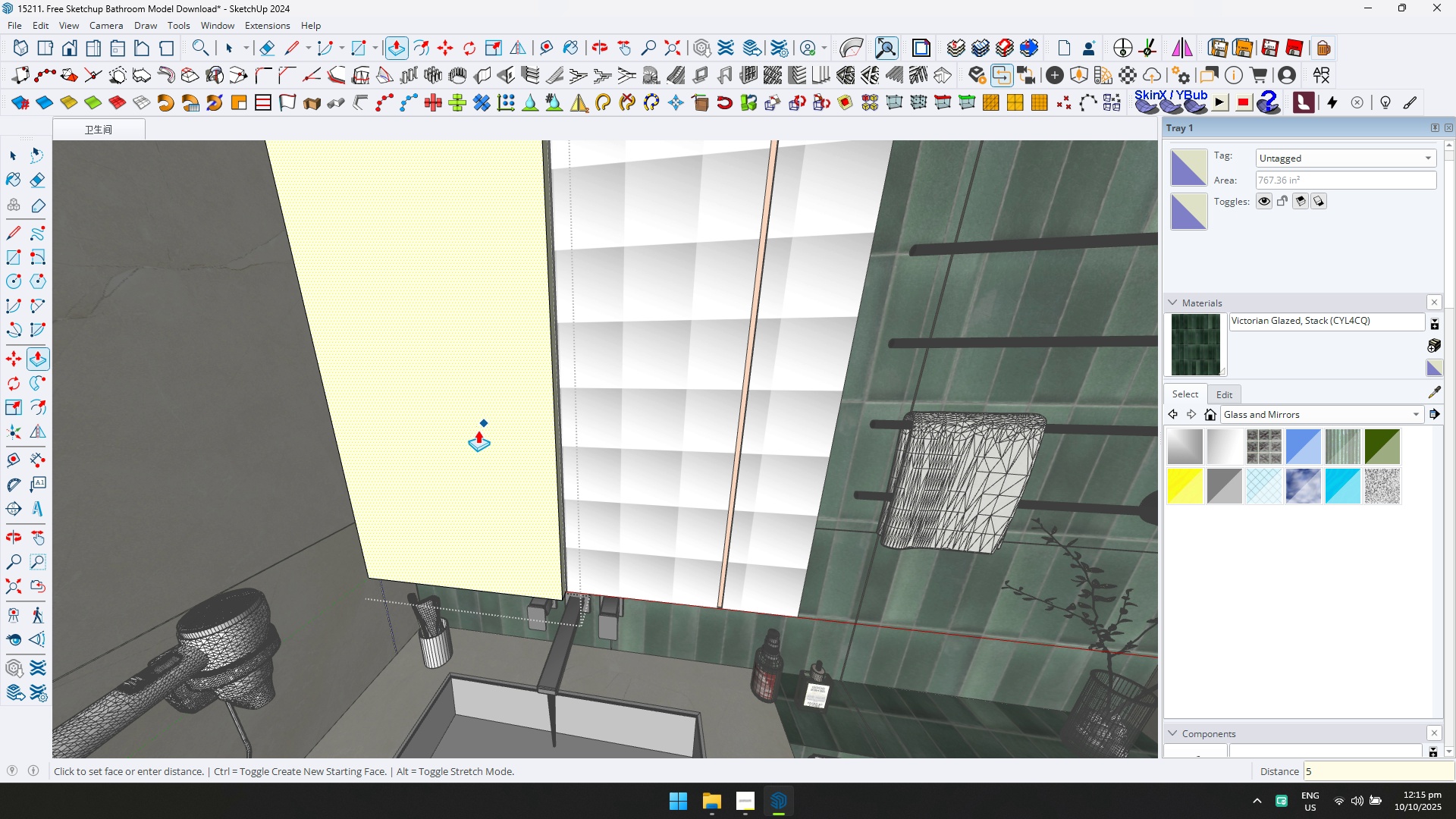 
key(Enter)
 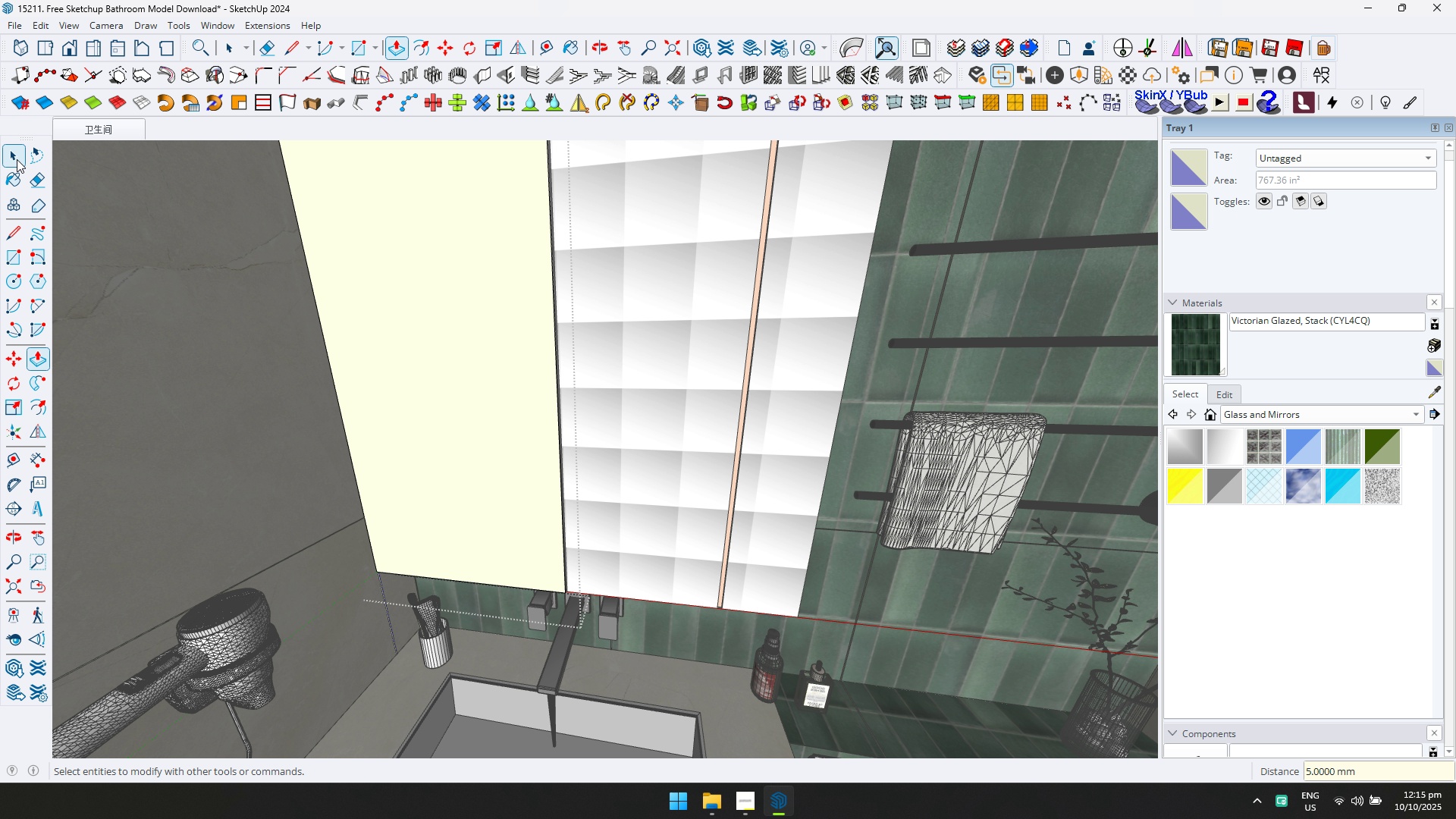 
left_click([8, 150])
 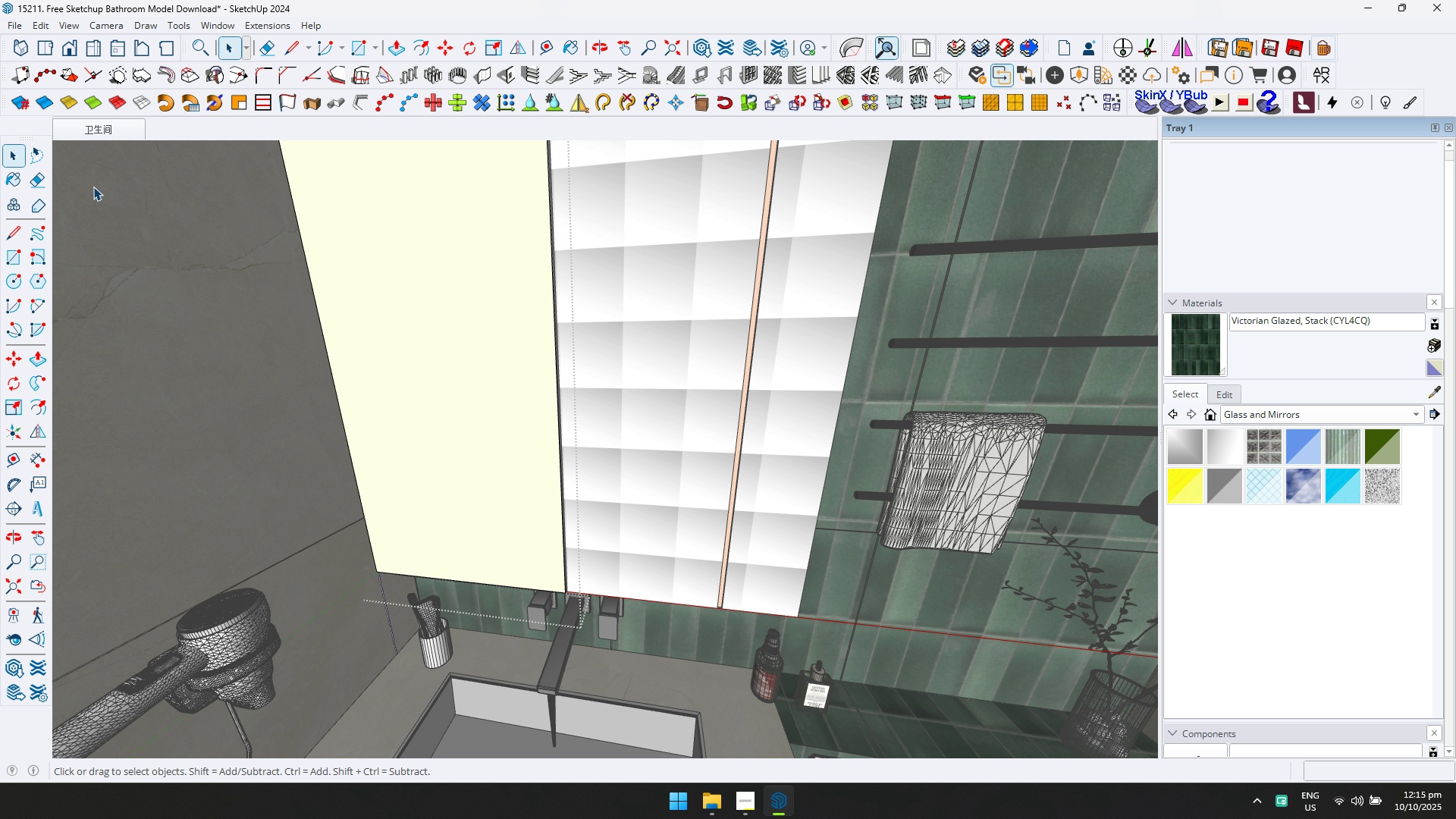 
key(Escape)
 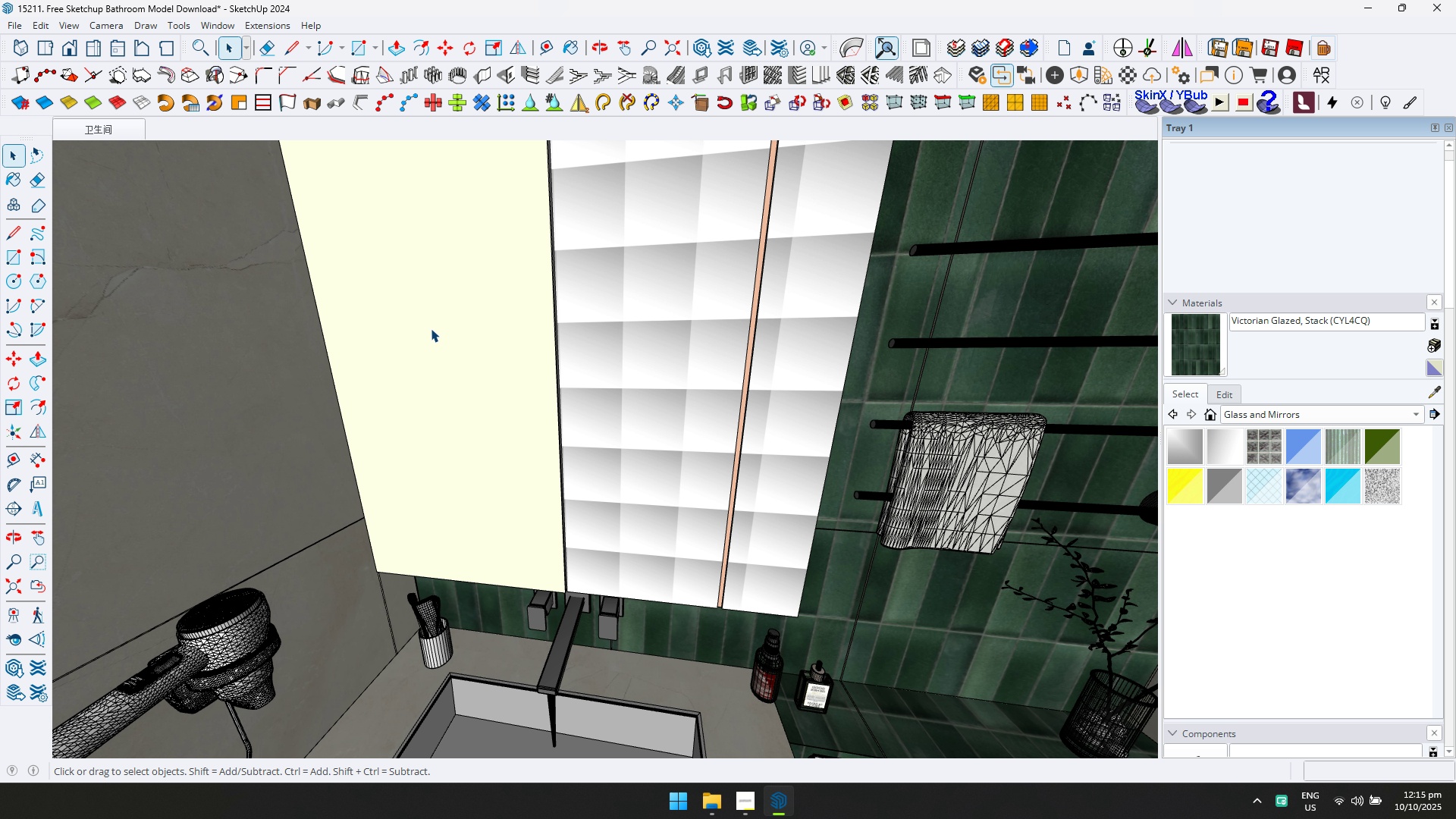 
double_click([431, 328])
 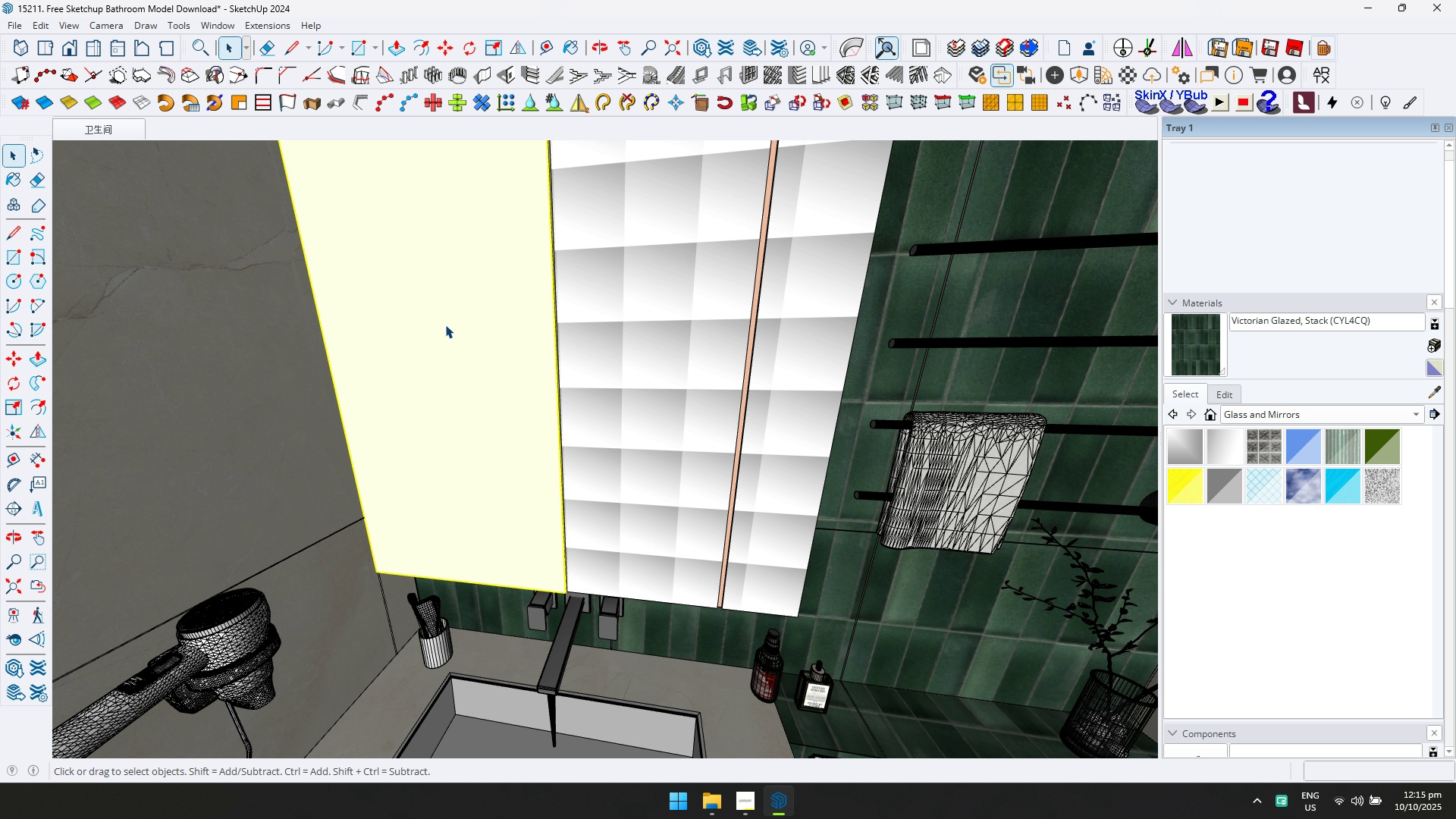 
scroll: coordinate [446, 325], scroll_direction: down, amount: 1.0
 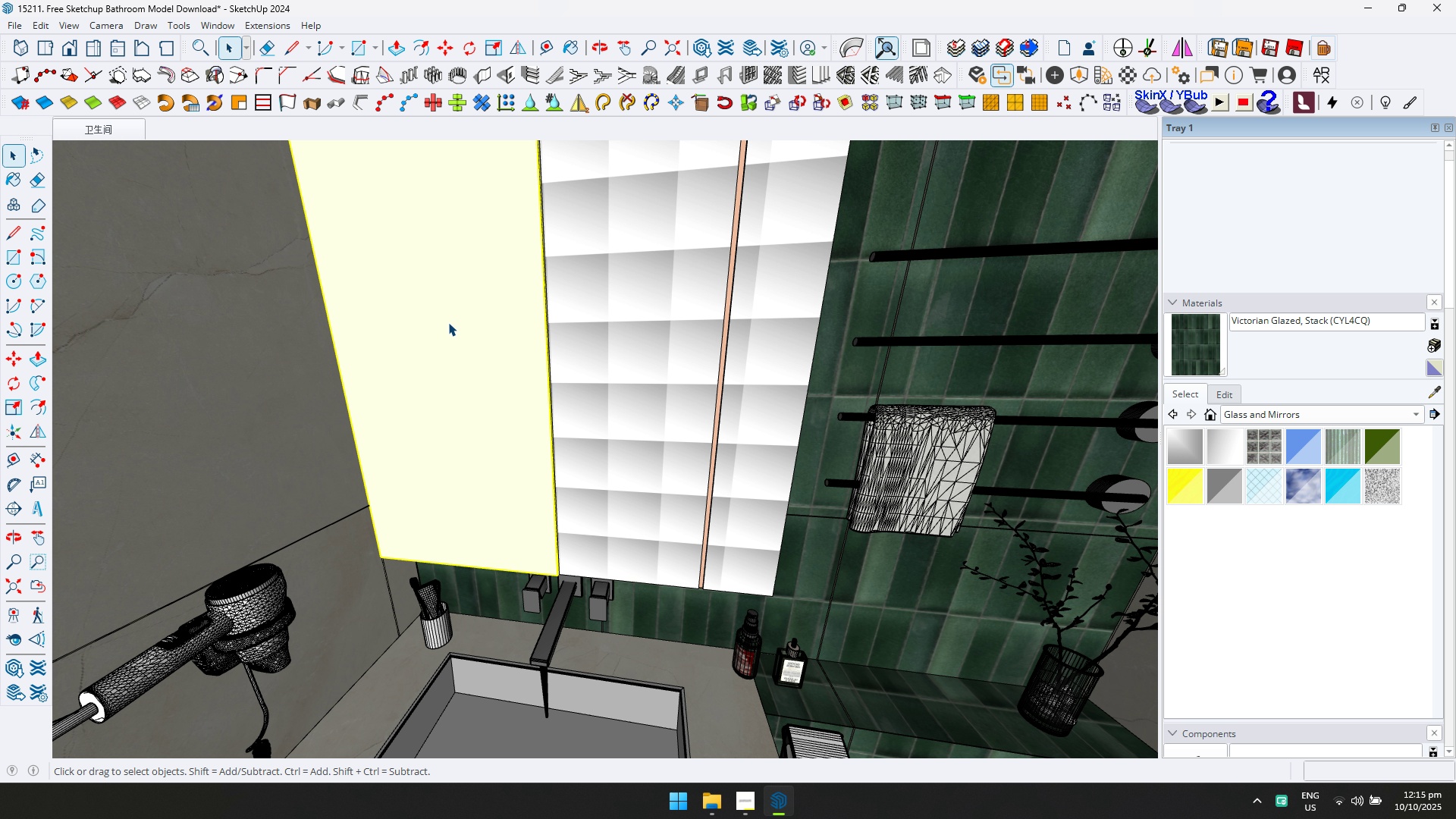 
key(Shift+ShiftLeft)
 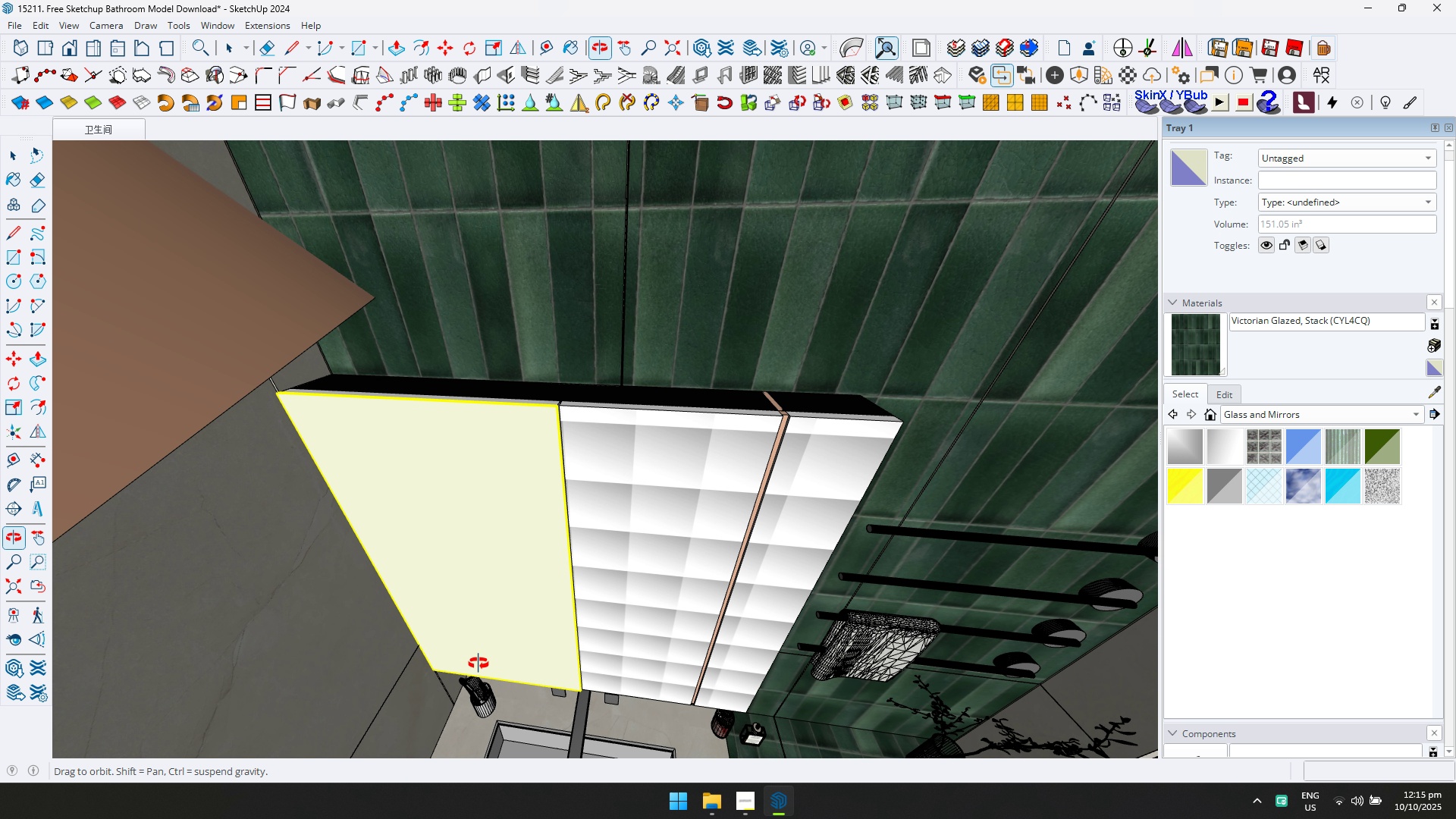 
scroll: coordinate [541, 504], scroll_direction: none, amount: 0.0
 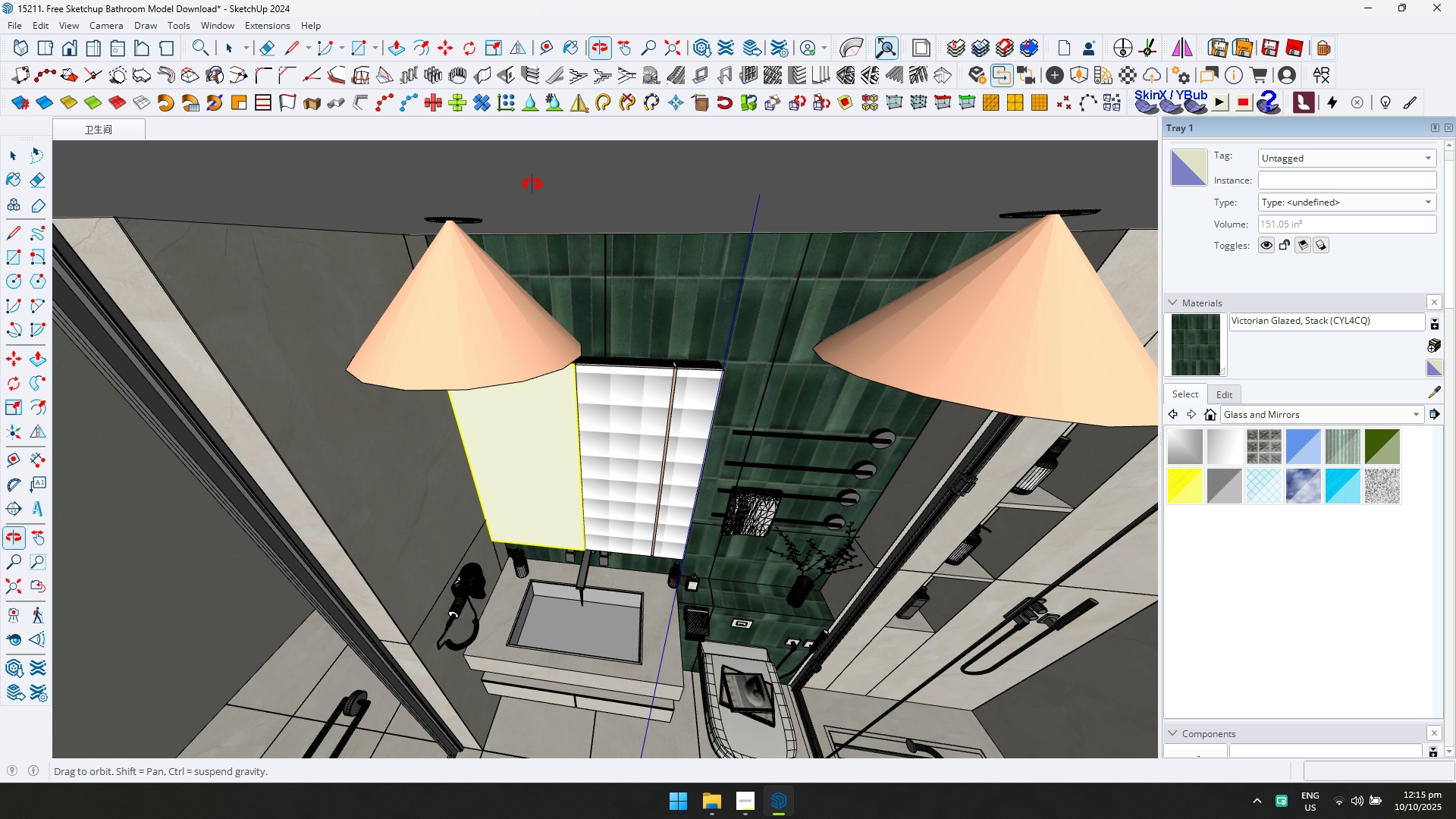 
hold_key(key=ShiftLeft, duration=0.35)
 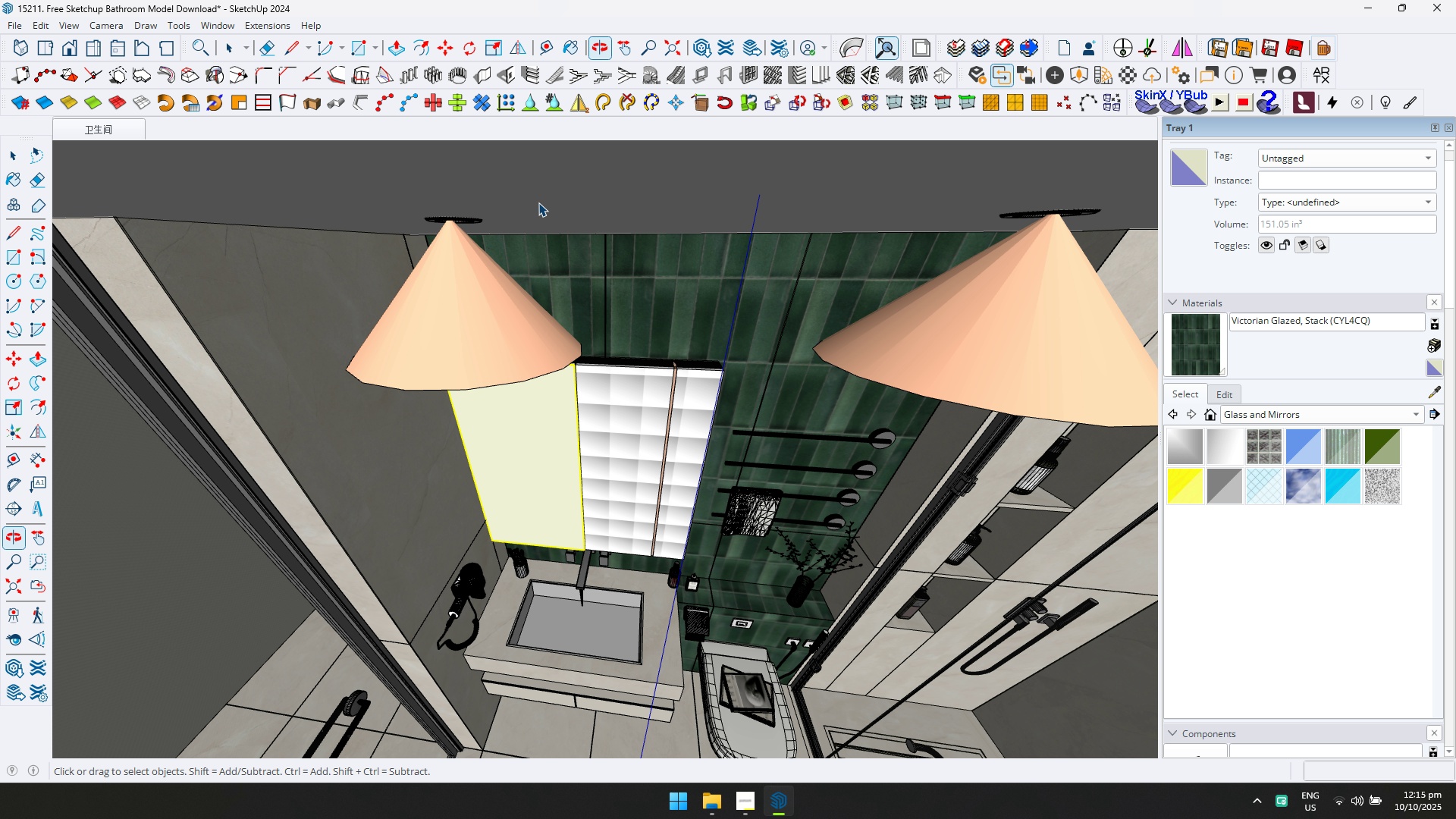 
scroll: coordinate [573, 391], scroll_direction: up, amount: 12.0
 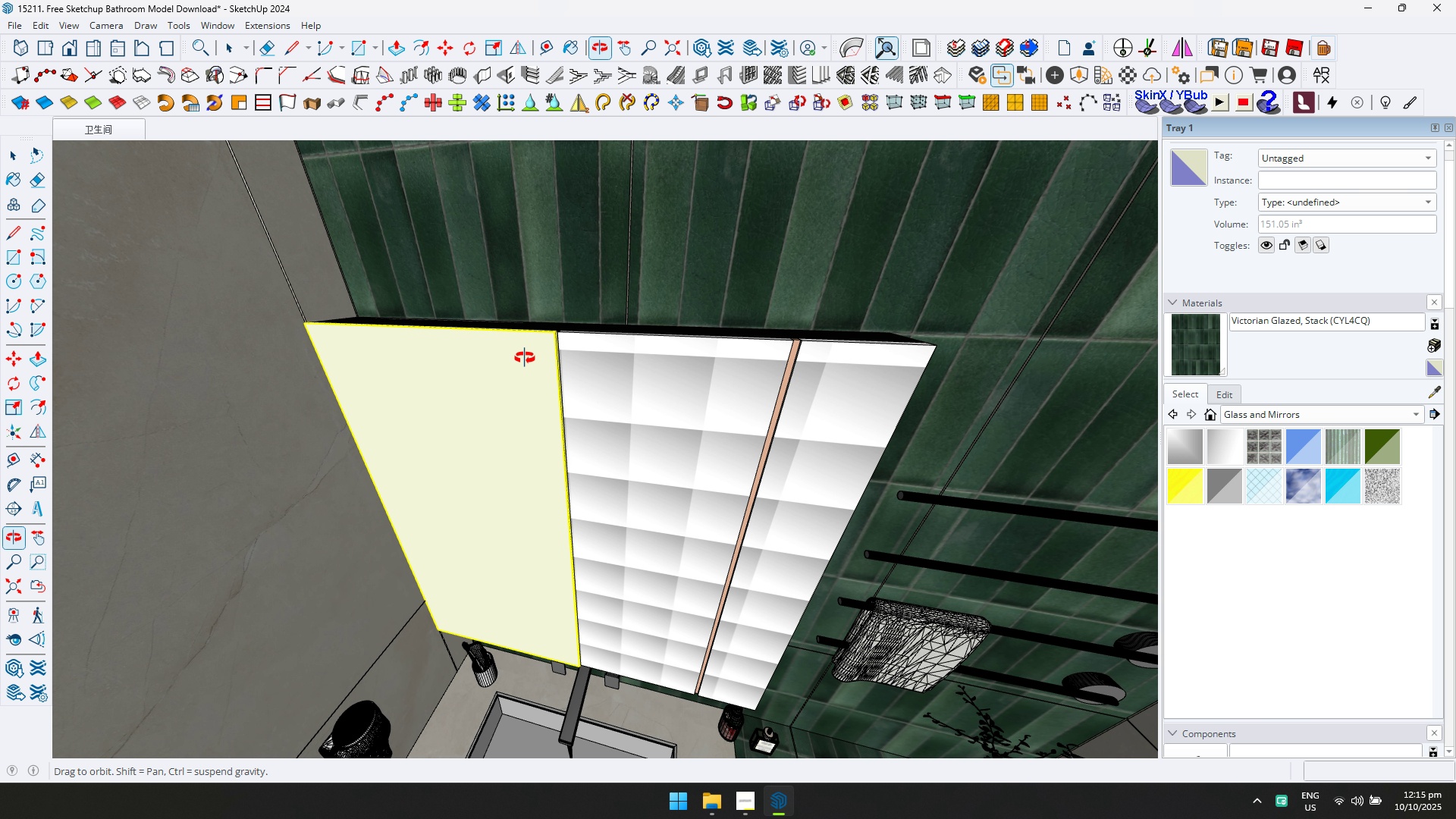 
scroll: coordinate [541, 364], scroll_direction: none, amount: 0.0
 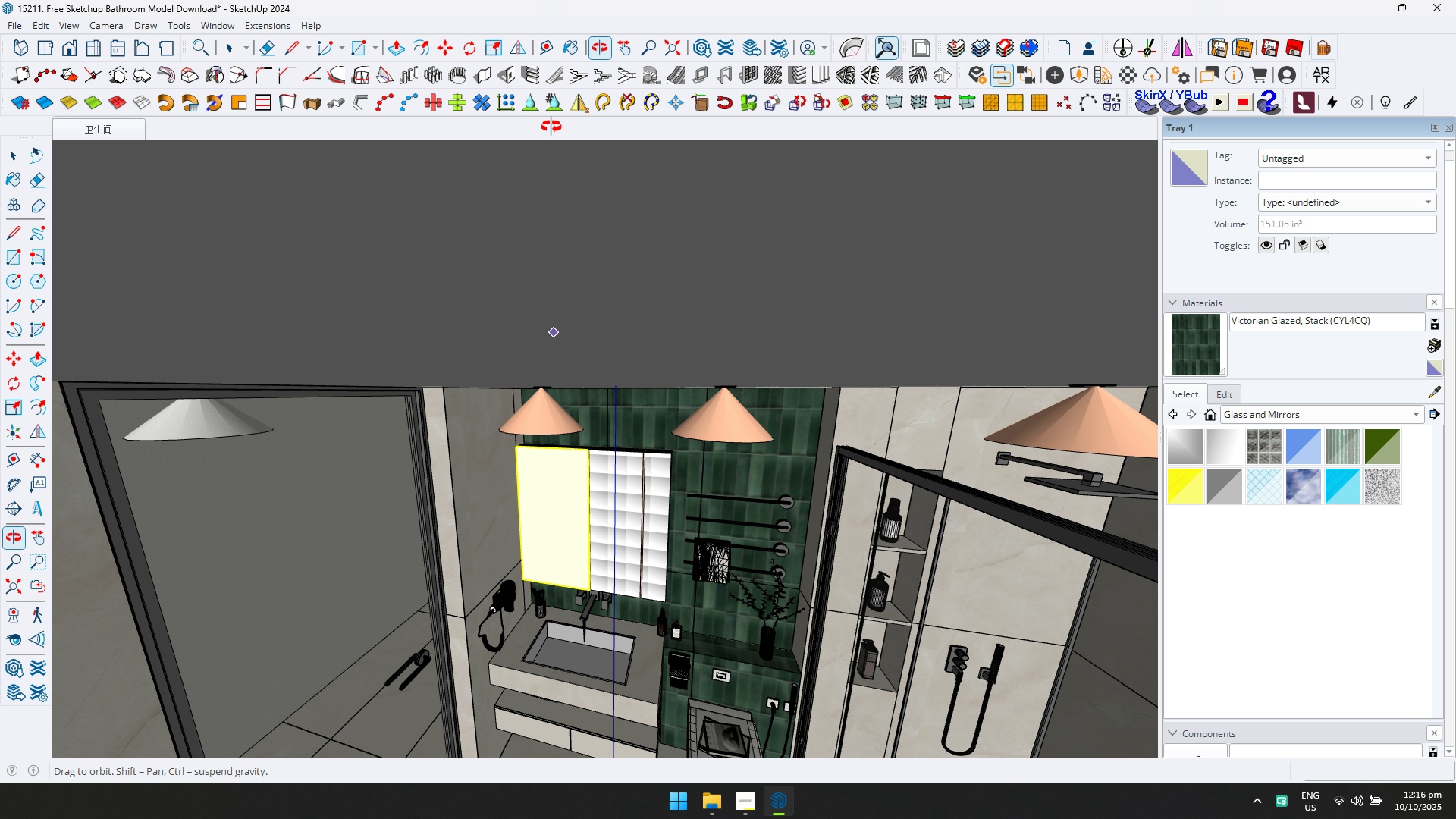 
key(M)
 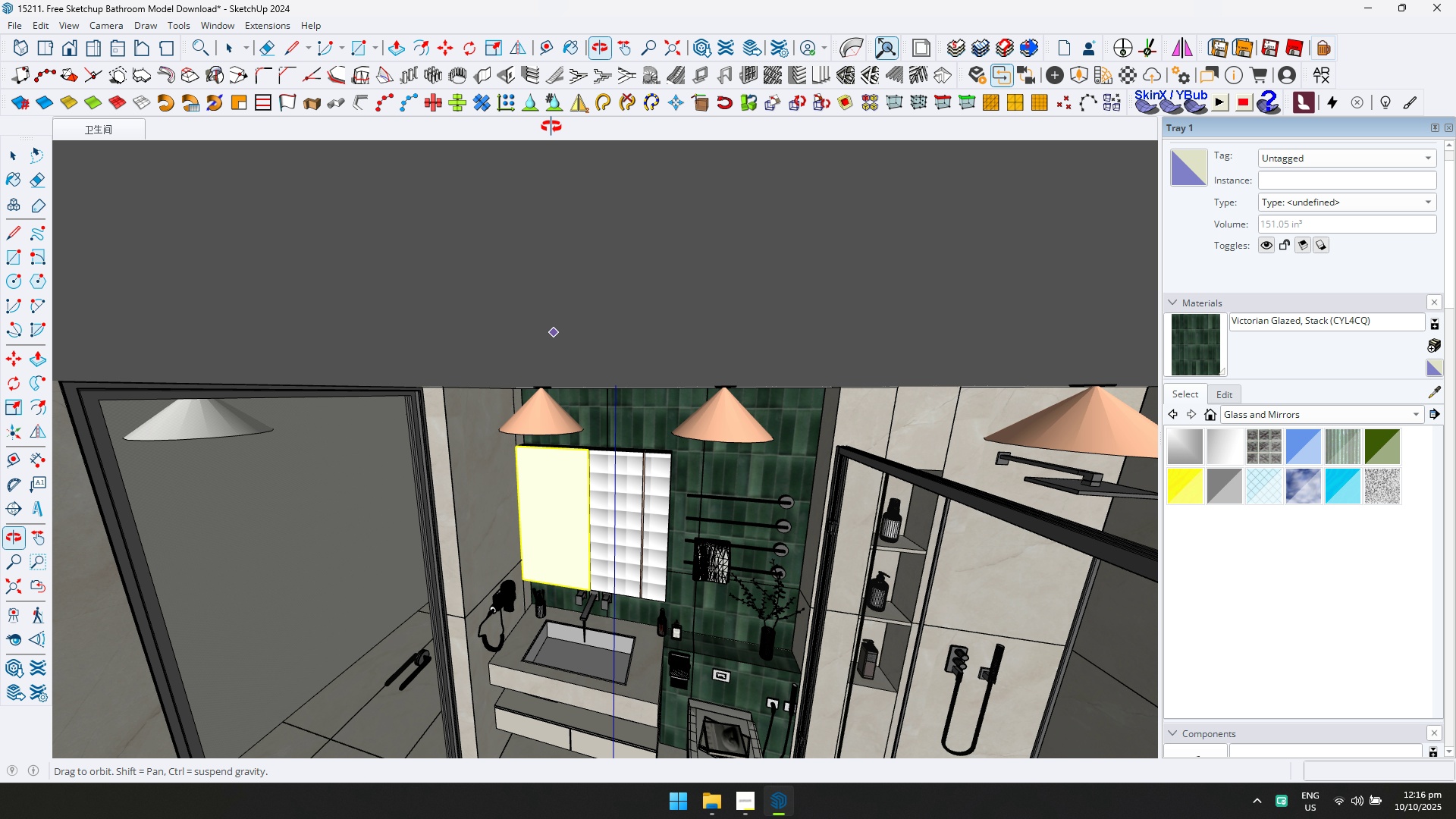 
scroll: coordinate [597, 442], scroll_direction: up, amount: 11.0
 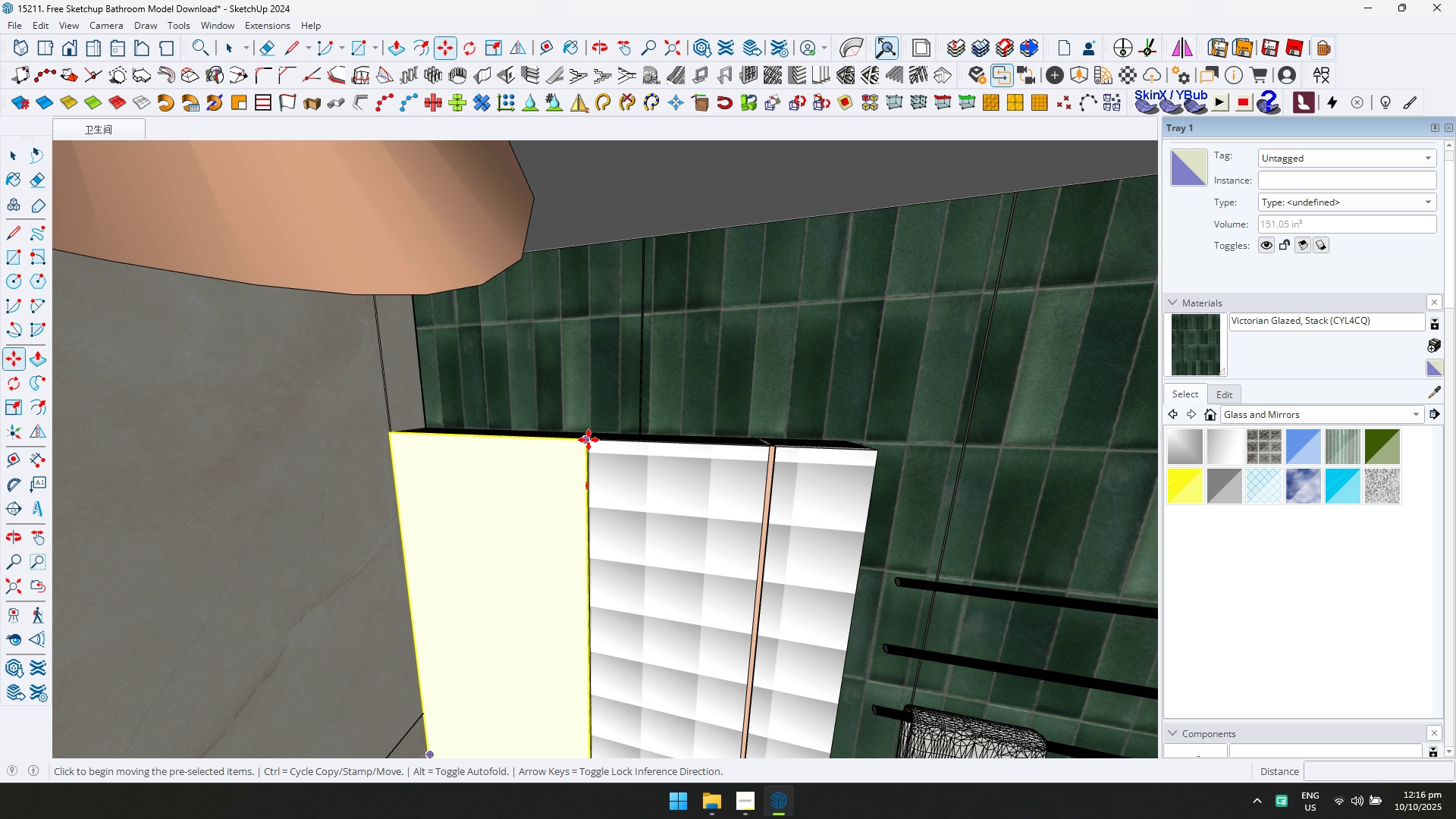 
key(Control+ControlLeft)
 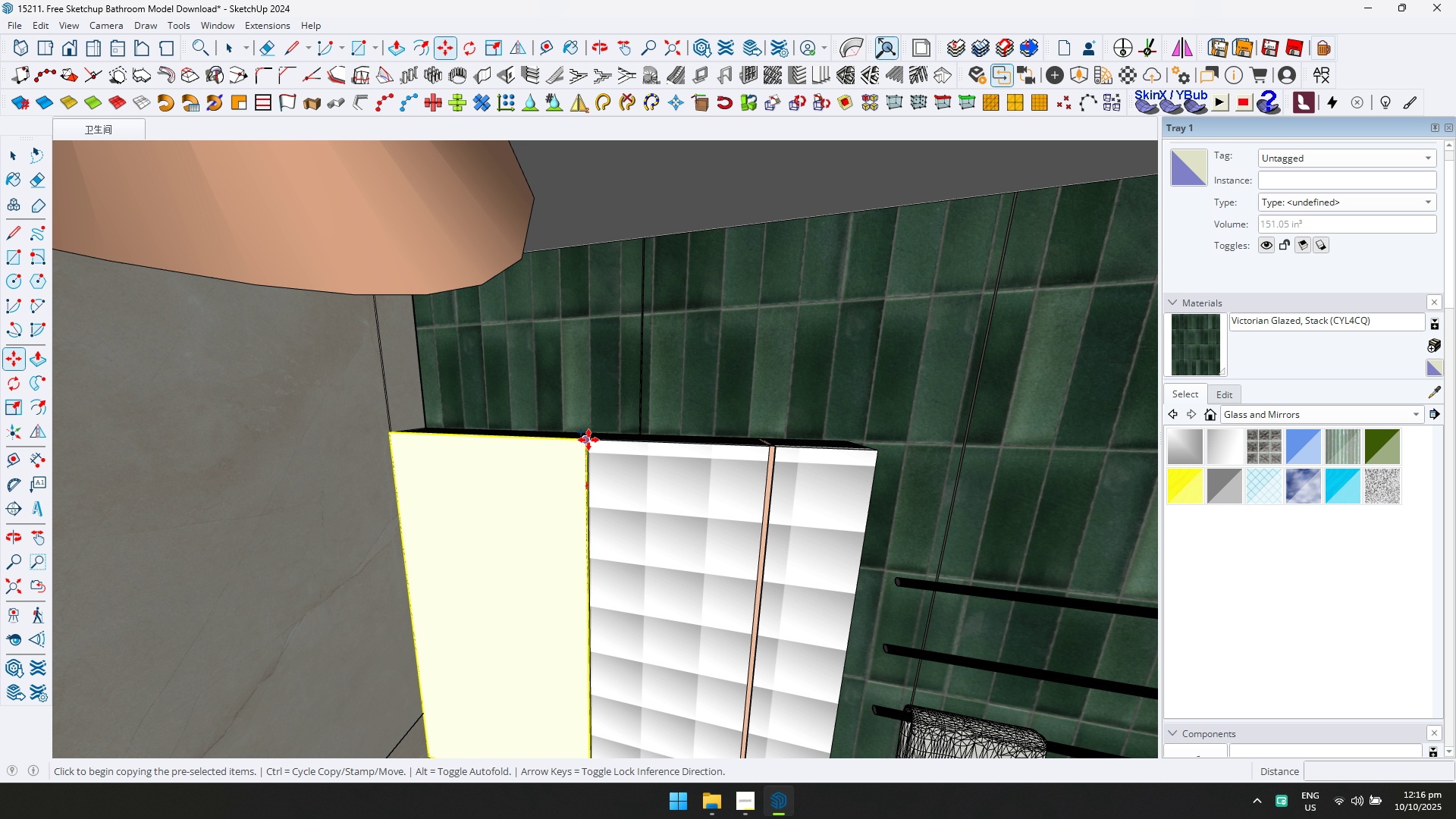 
left_click([588, 440])
 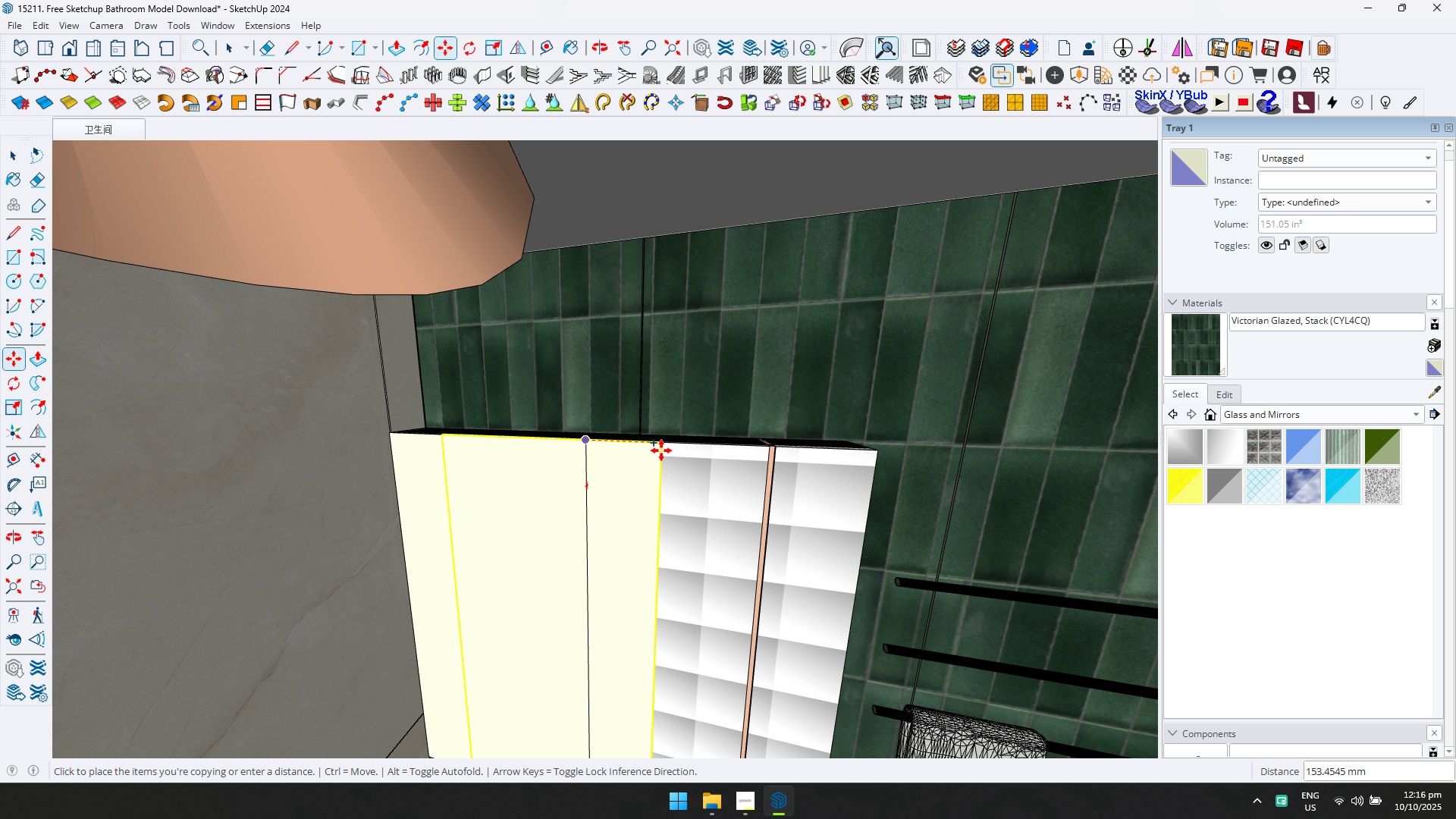 
key(ArrowLeft)
 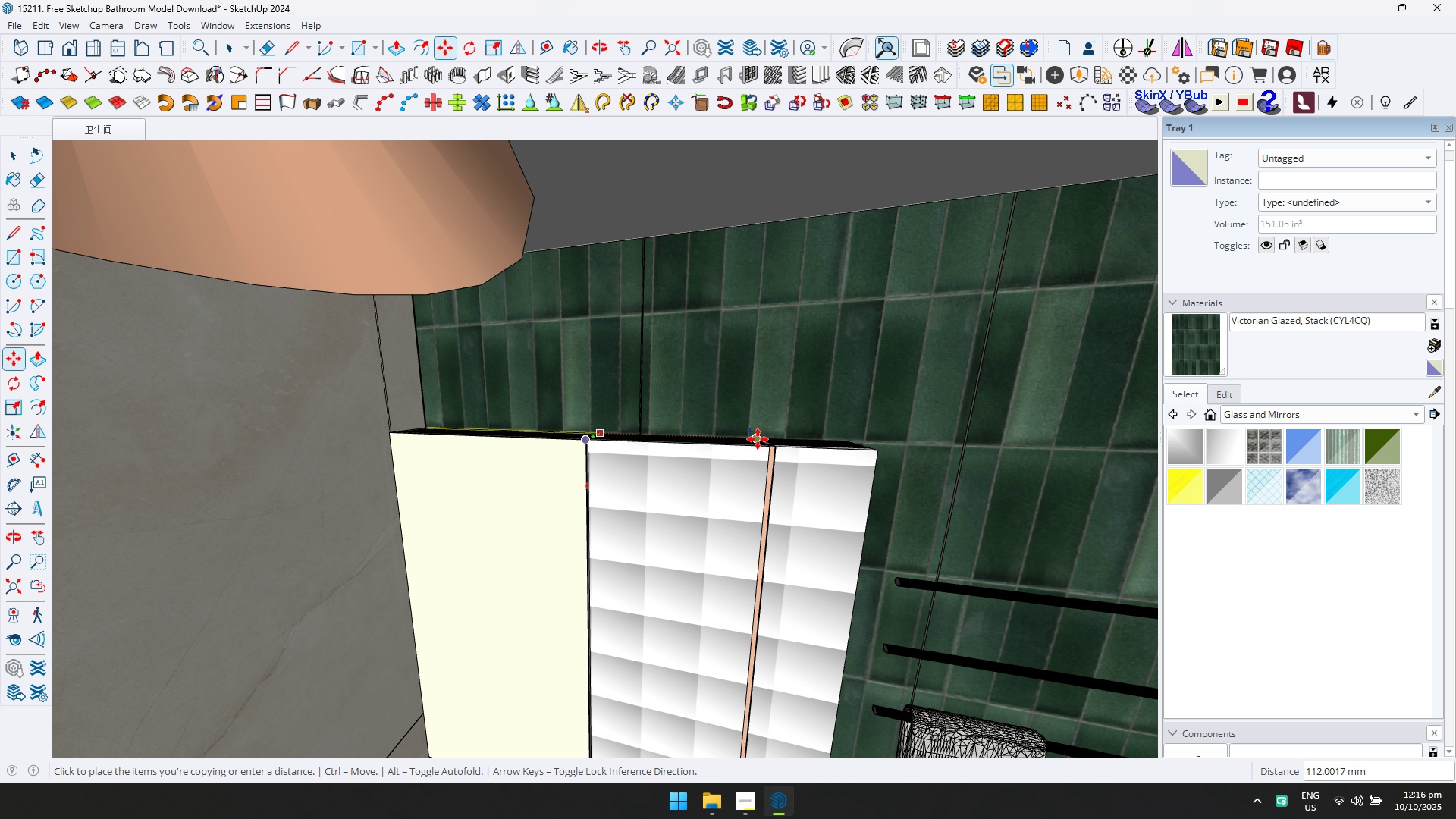 
key(ArrowRight)
 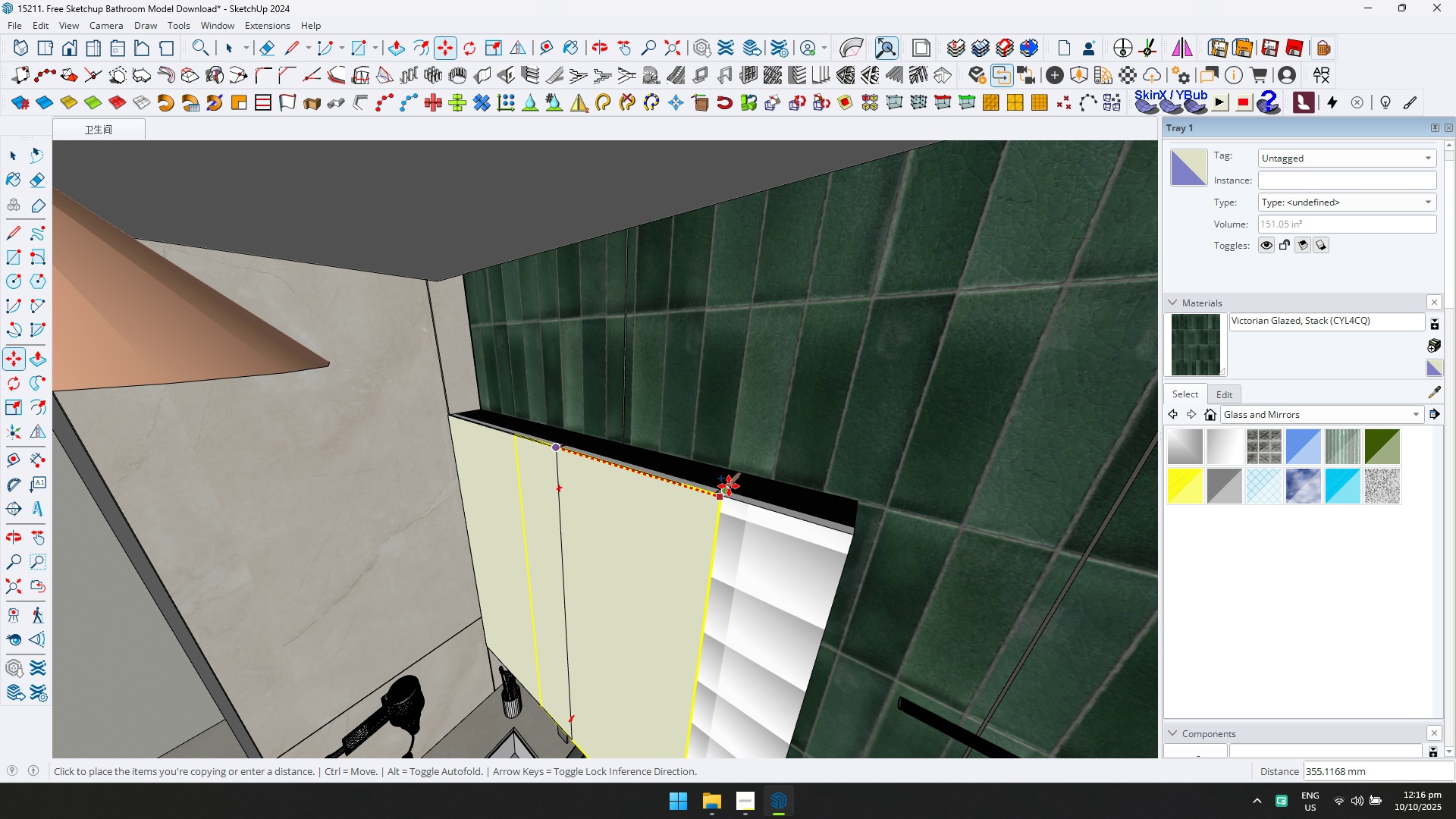 
left_click([738, 475])
 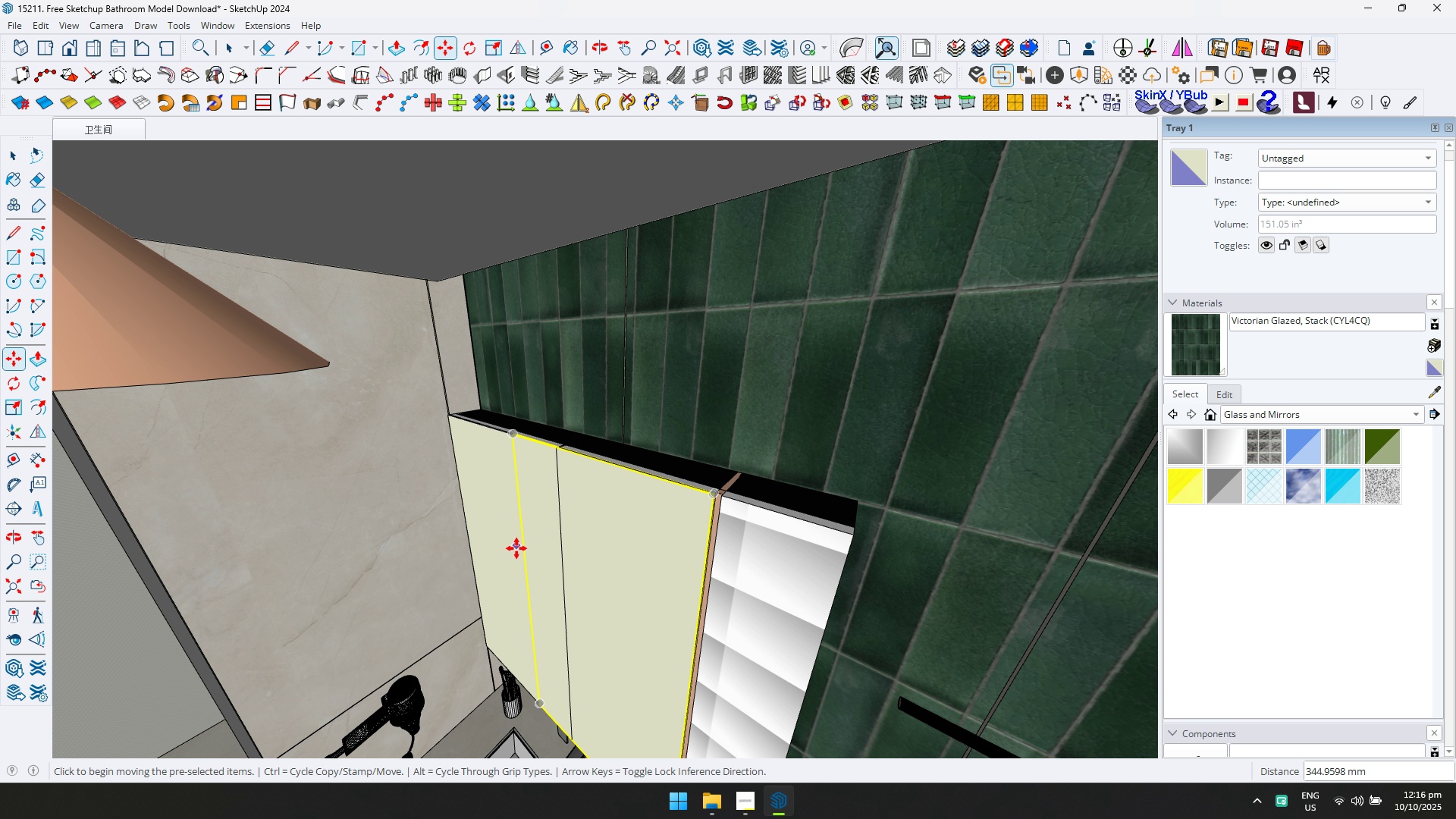 
key(S)
 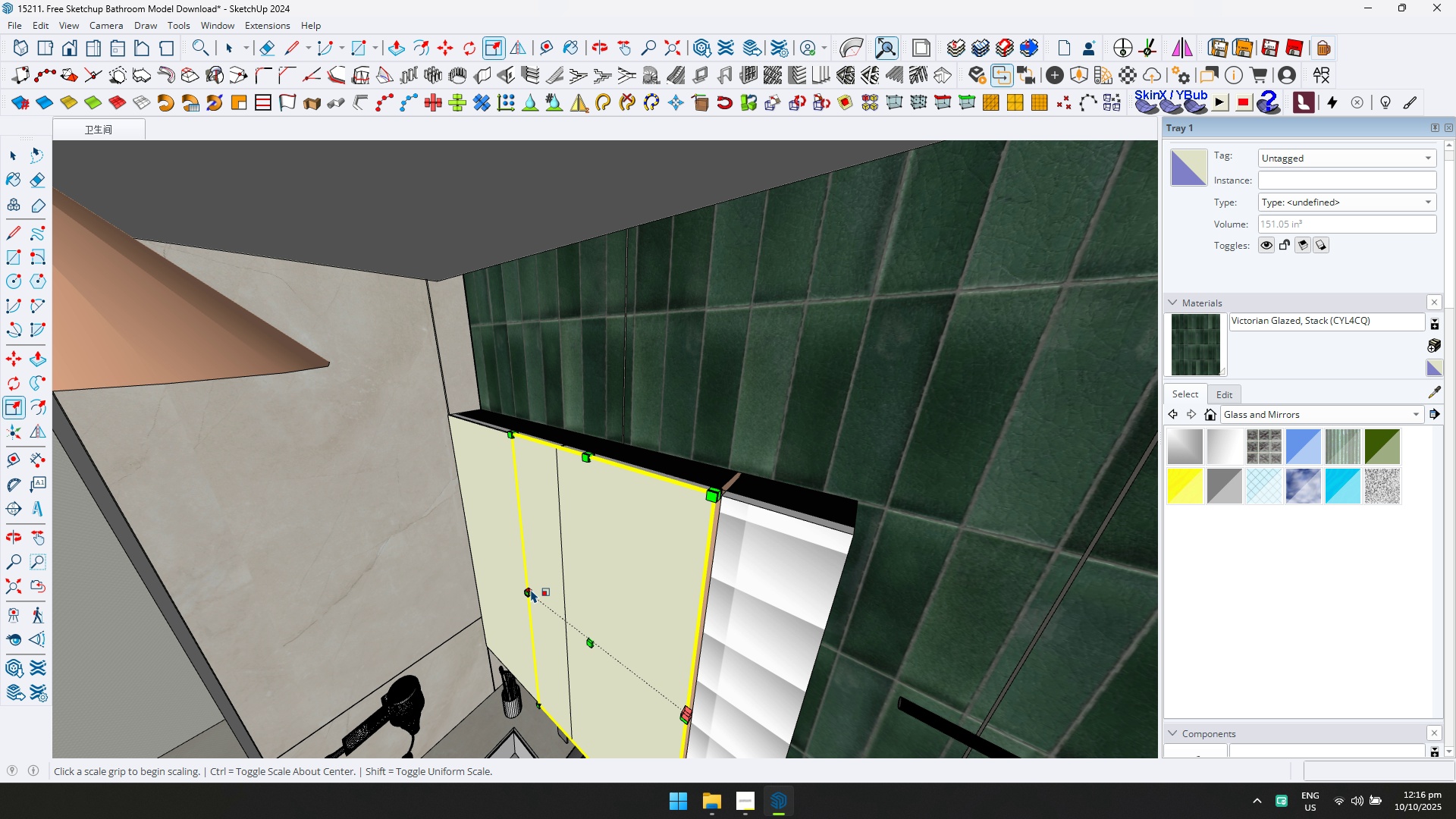 
scroll: coordinate [531, 589], scroll_direction: up, amount: 1.0
 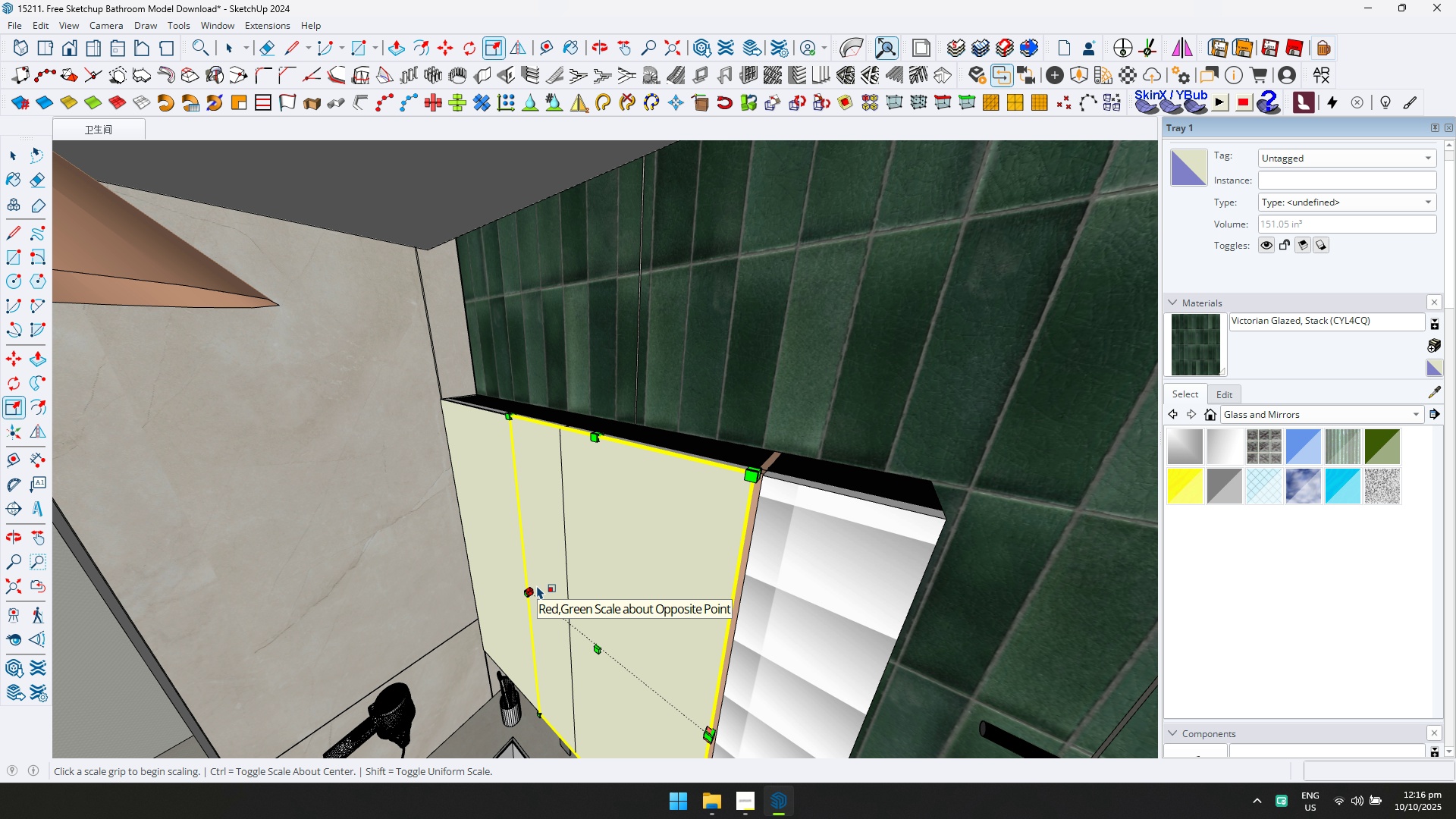 
left_click([536, 586])
 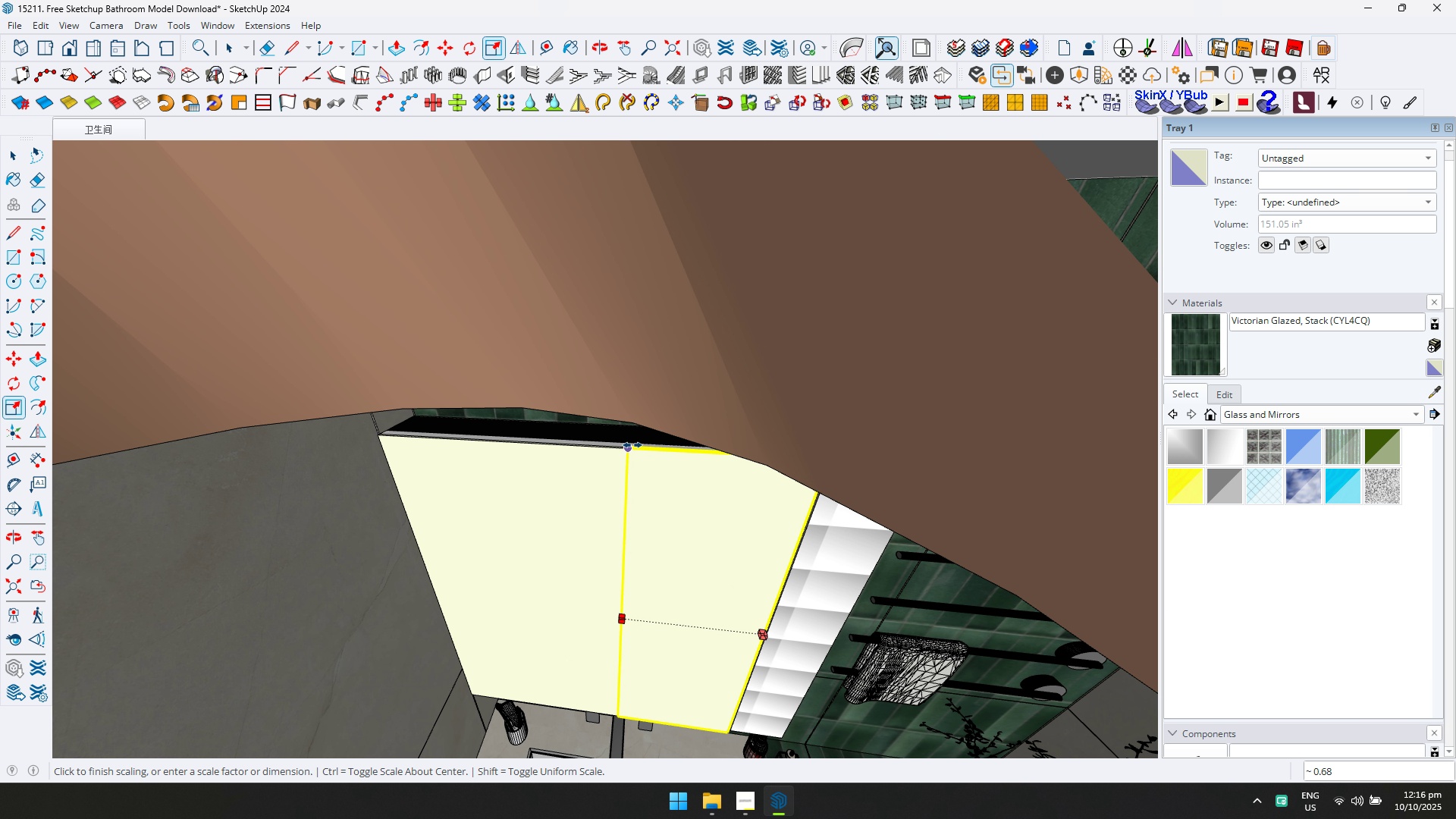 
wait(5.05)
 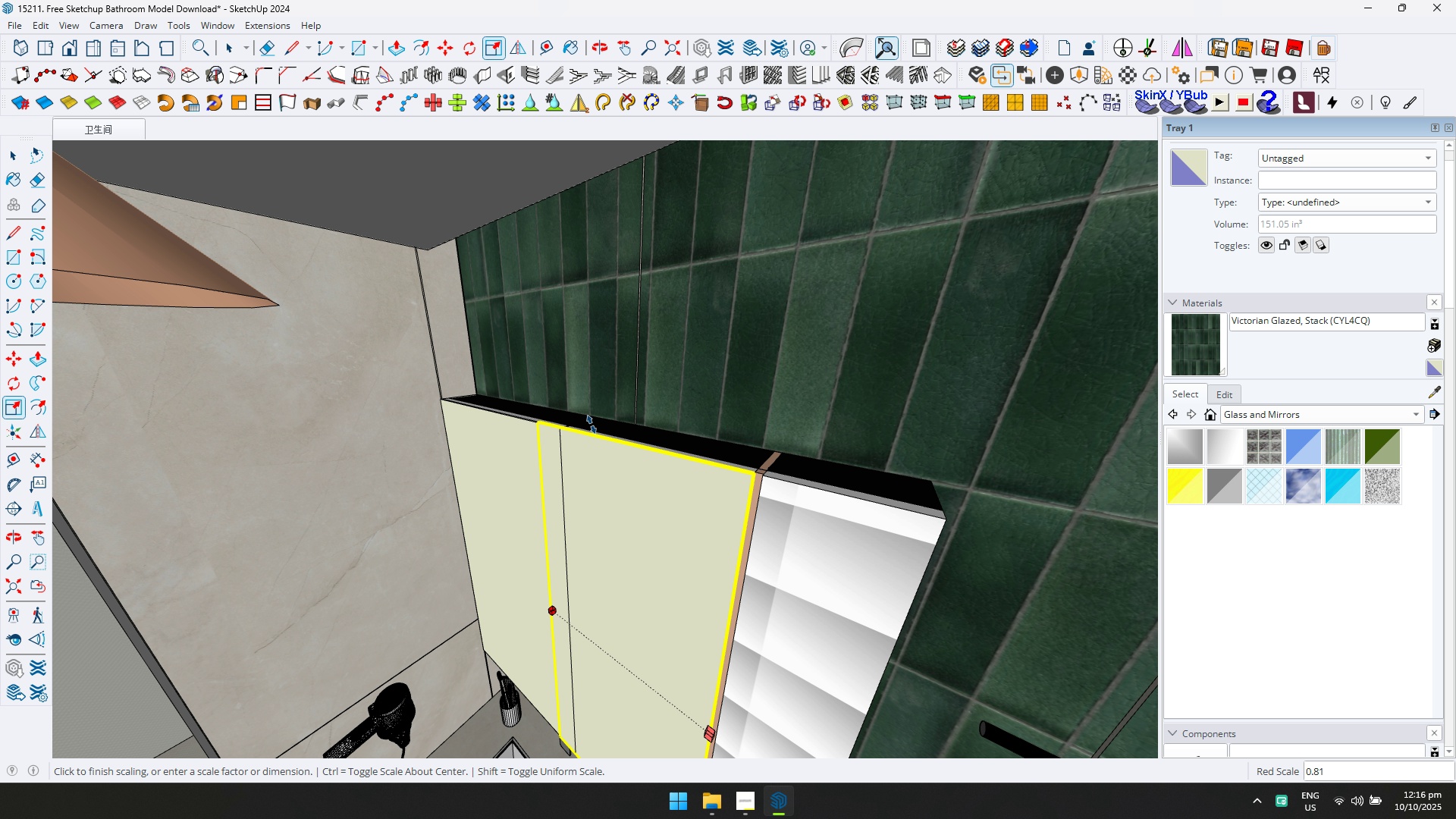 
key(Shift+ShiftLeft)
 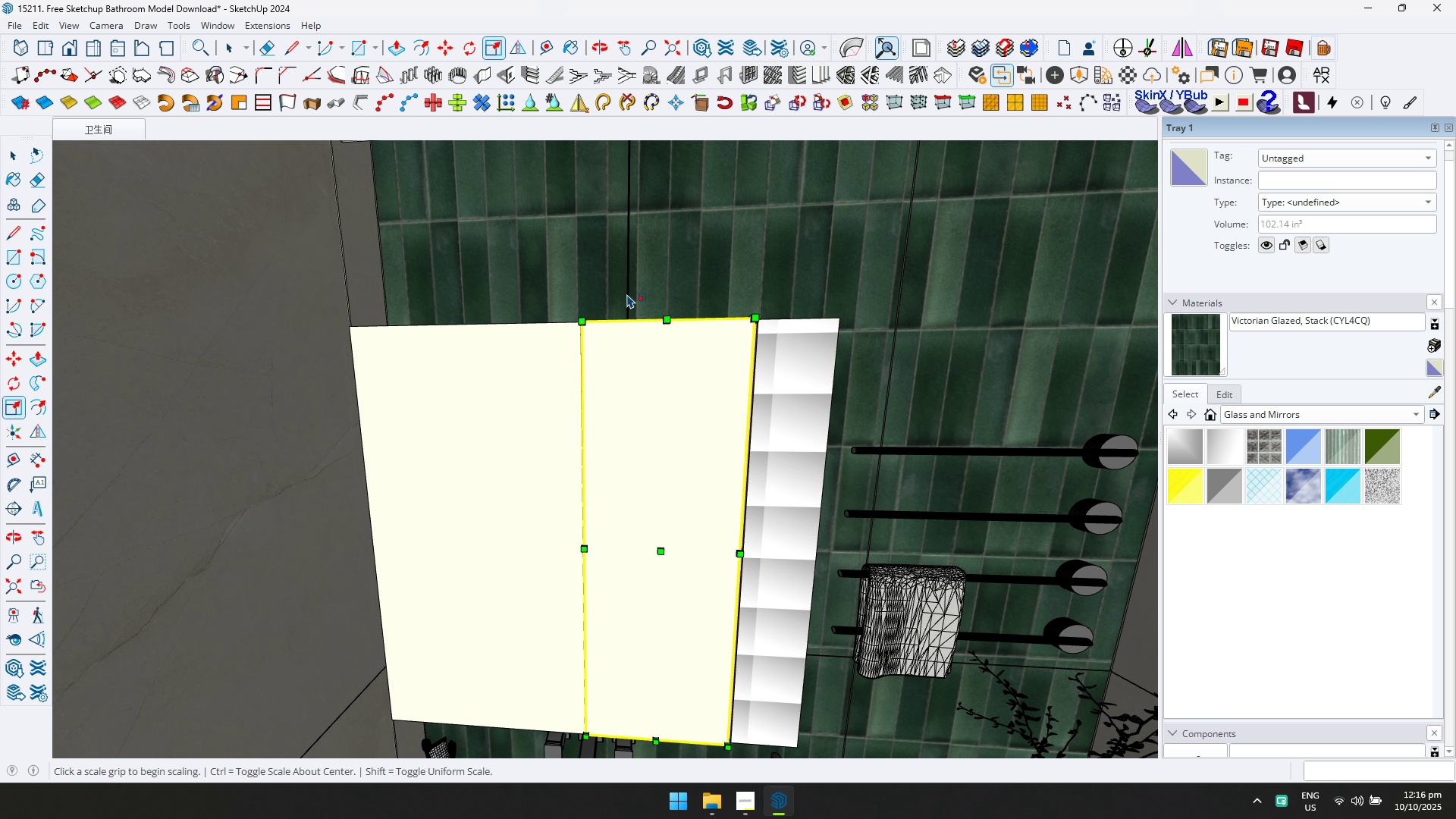 
key(M)
 